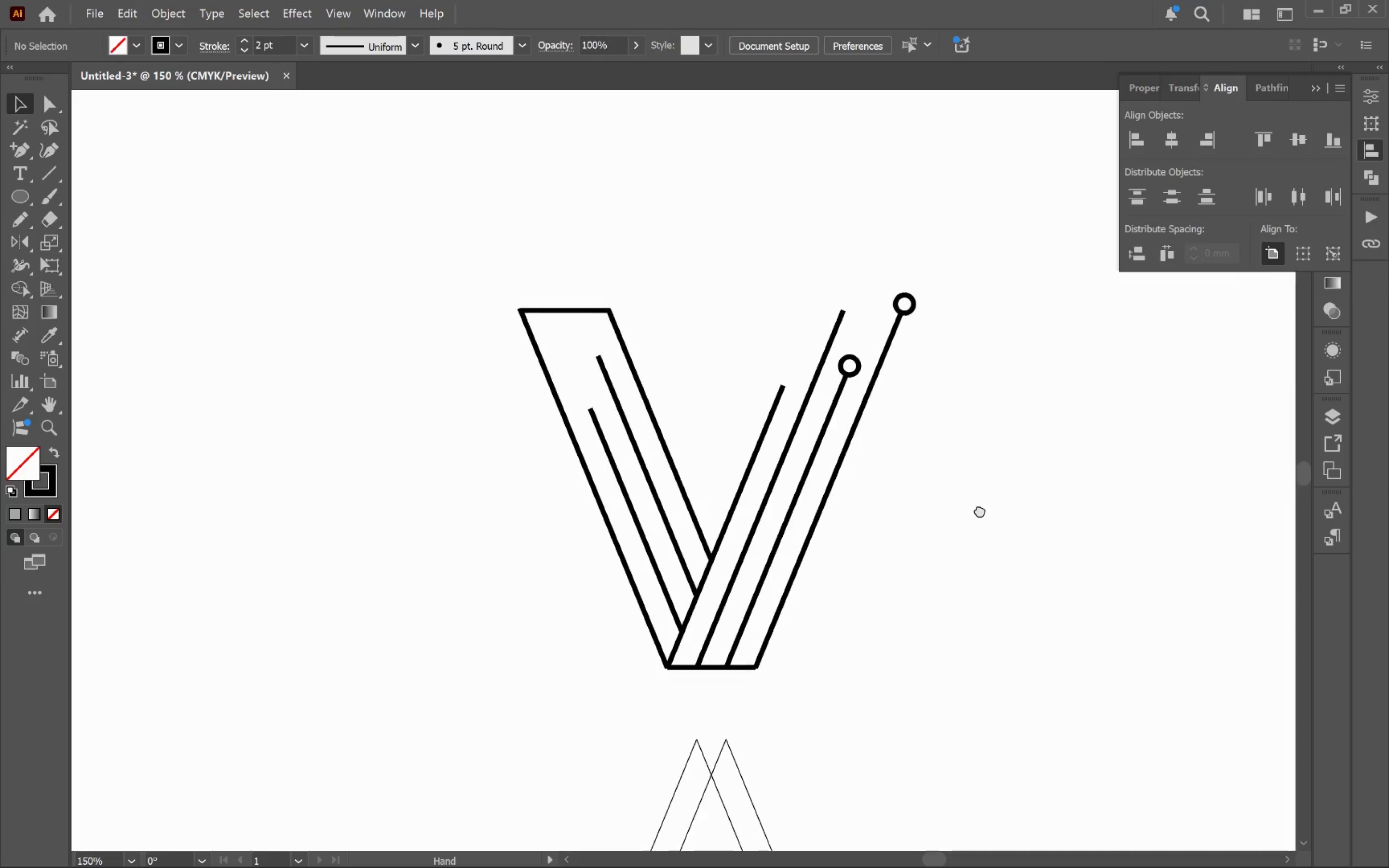 
hold_key(key=Space, duration=1.19)
 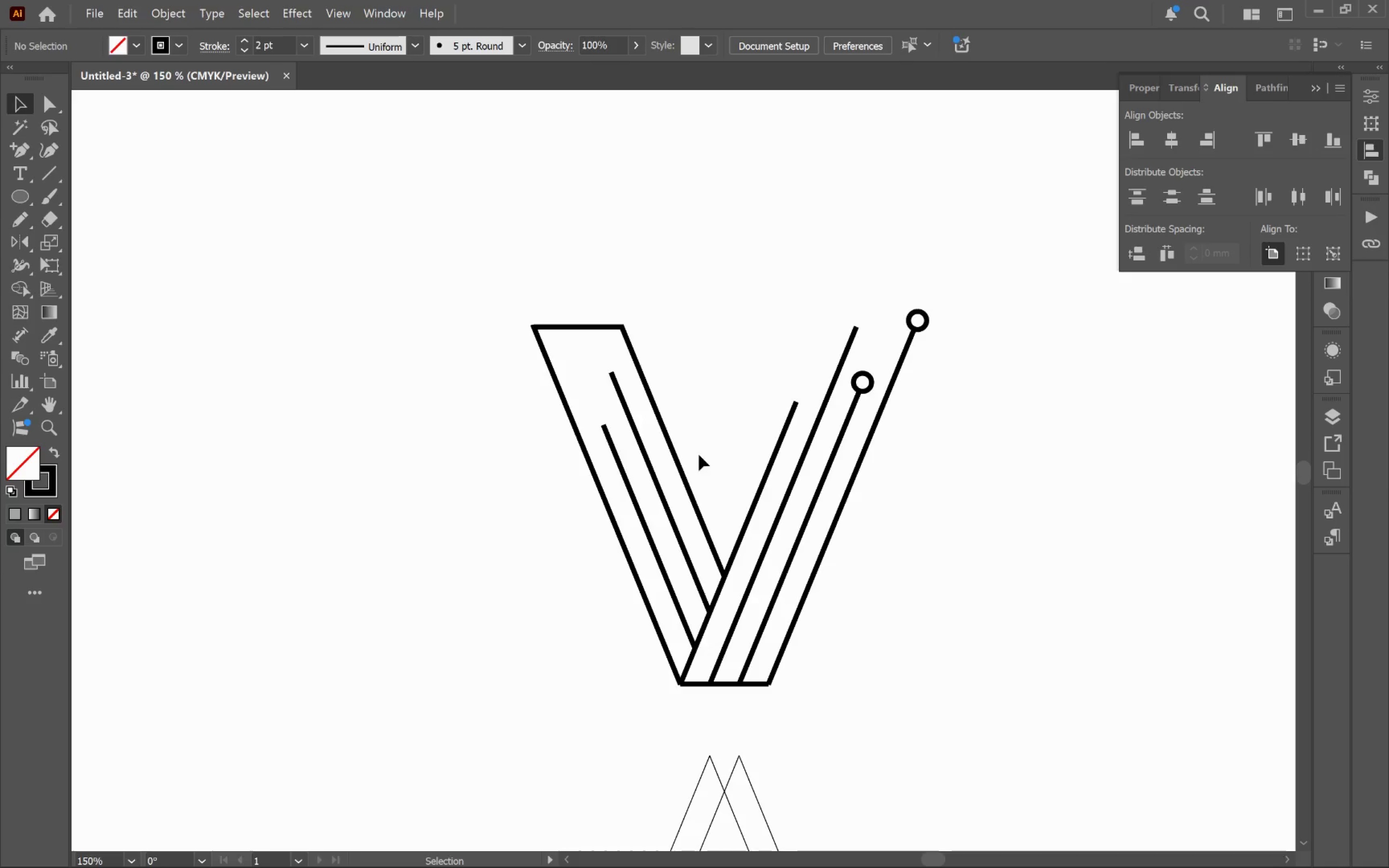 
scroll: coordinate [900, 518], scroll_direction: down, amount: 1.0
 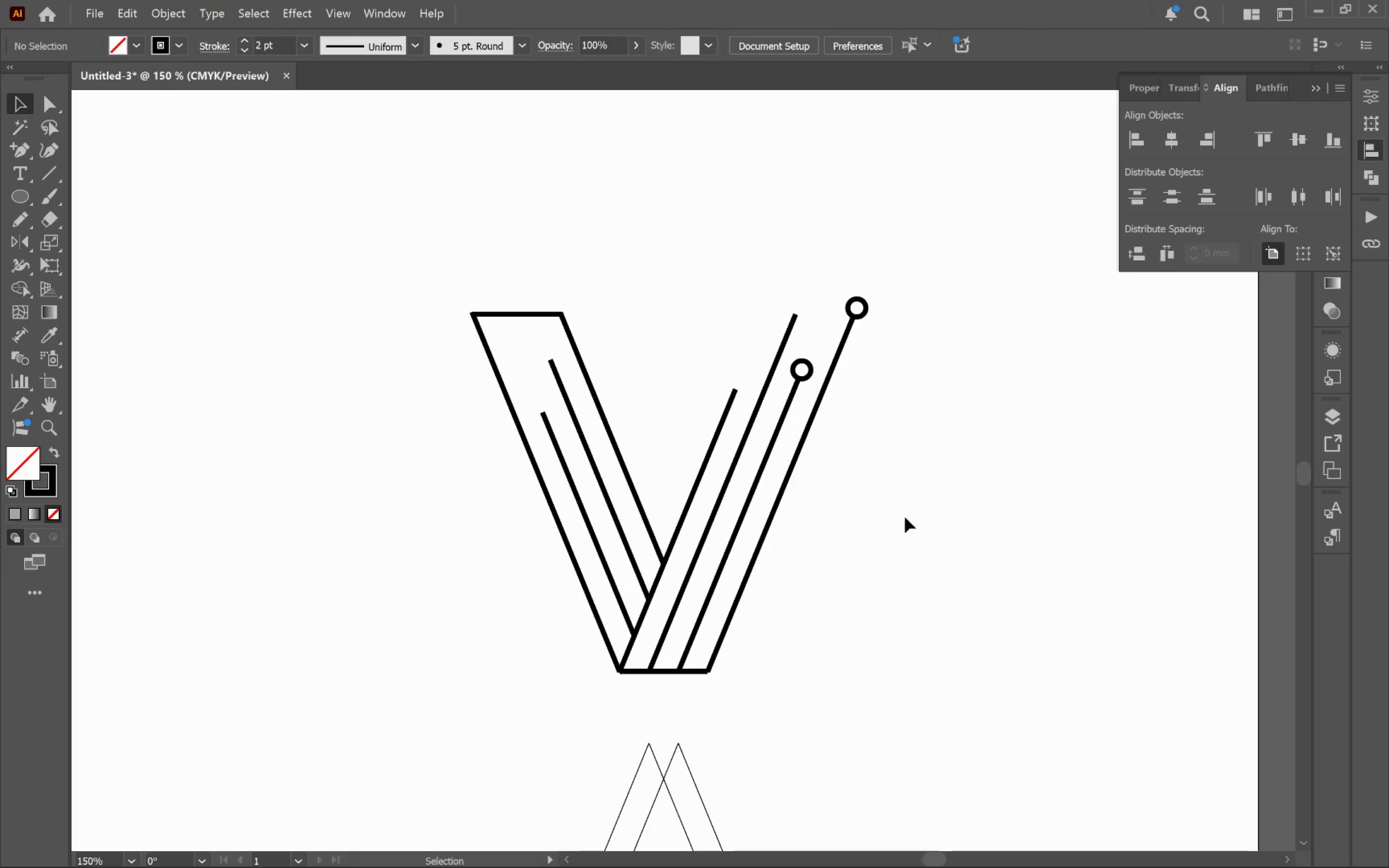 
left_click_drag(start_coordinate=[929, 514], to_coordinate=[990, 527])
 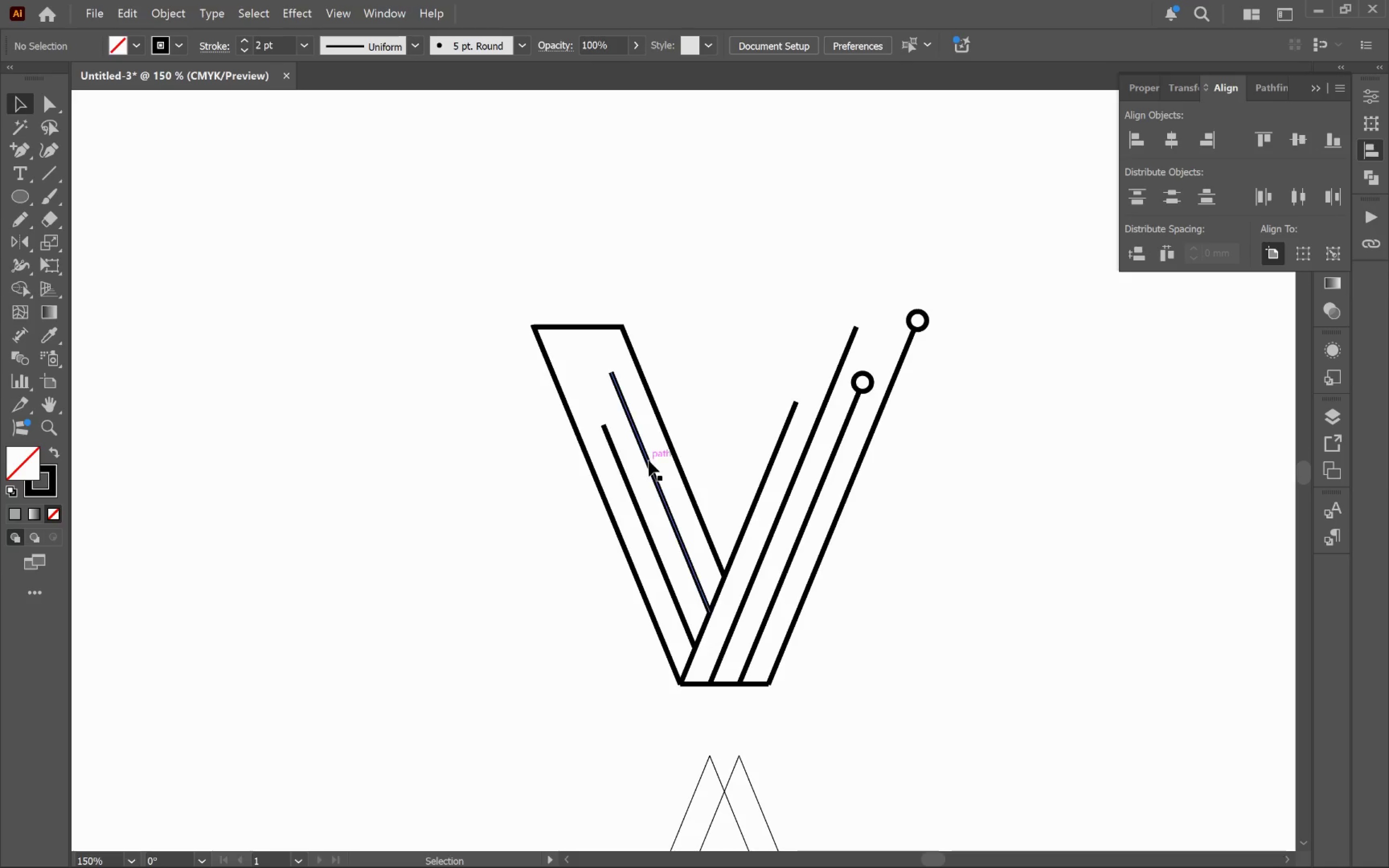 
hold_key(key=ShiftLeft, duration=3.03)
left_click([629, 487])
 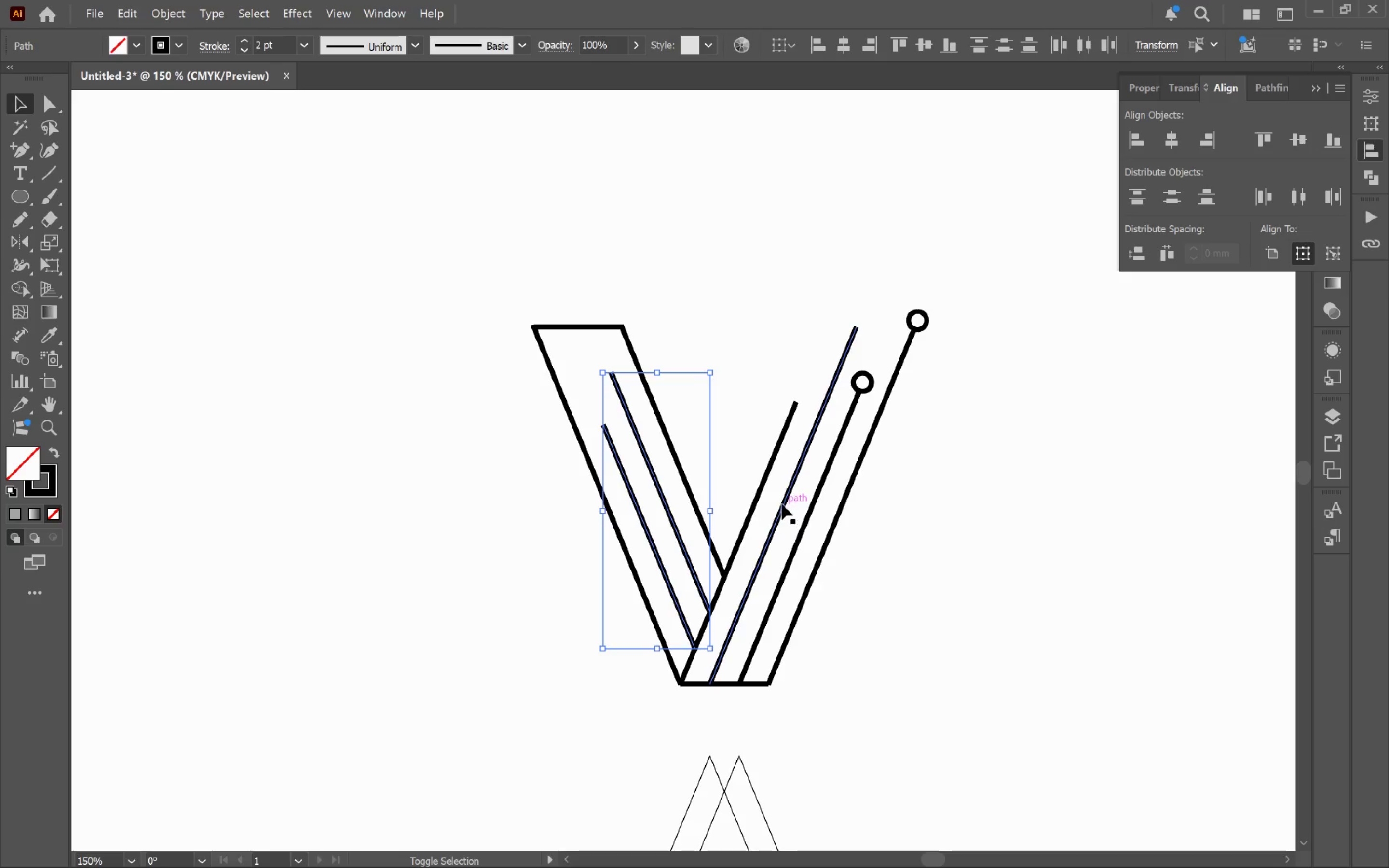 
left_click([780, 503])
 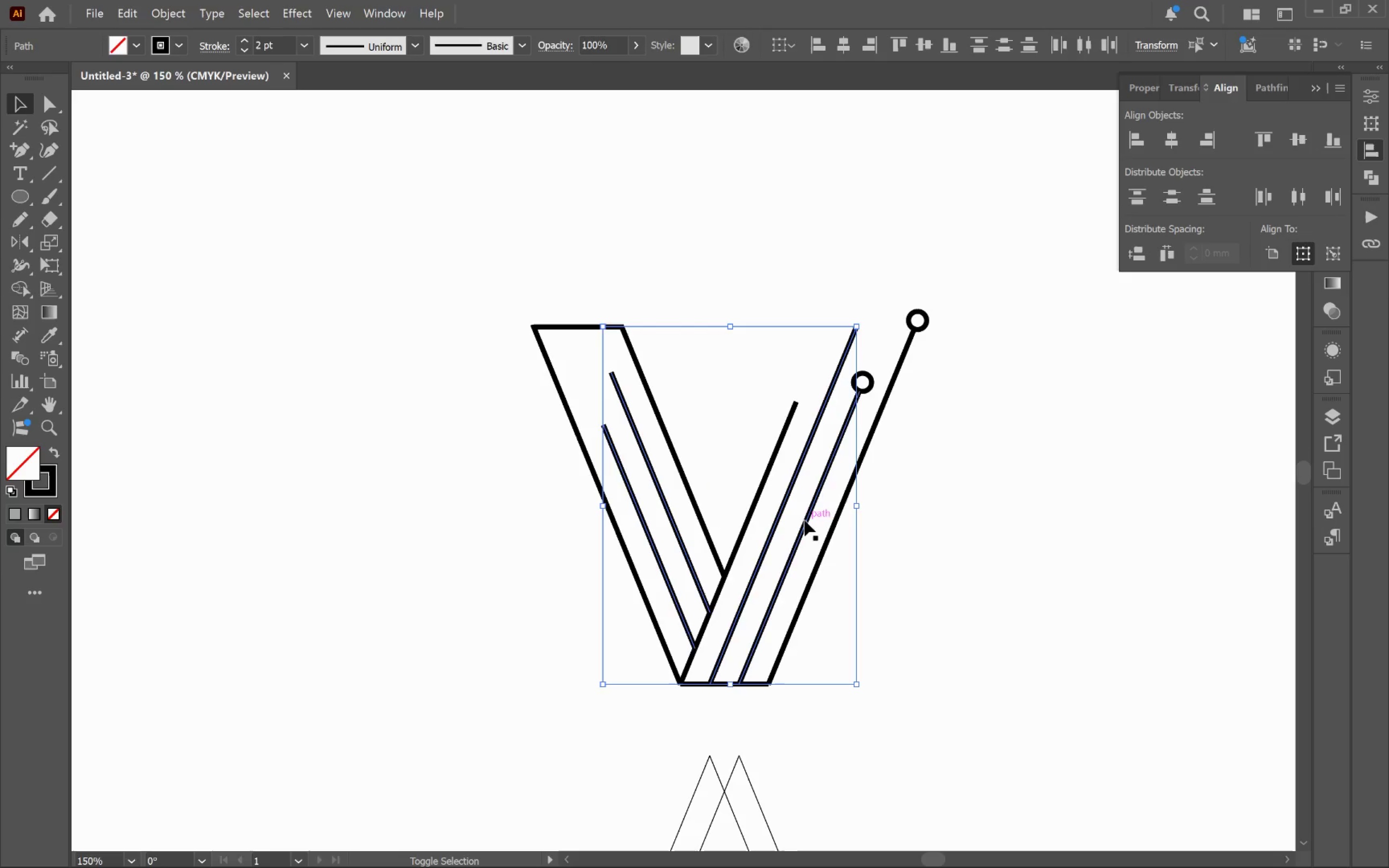 
left_click([804, 521])
 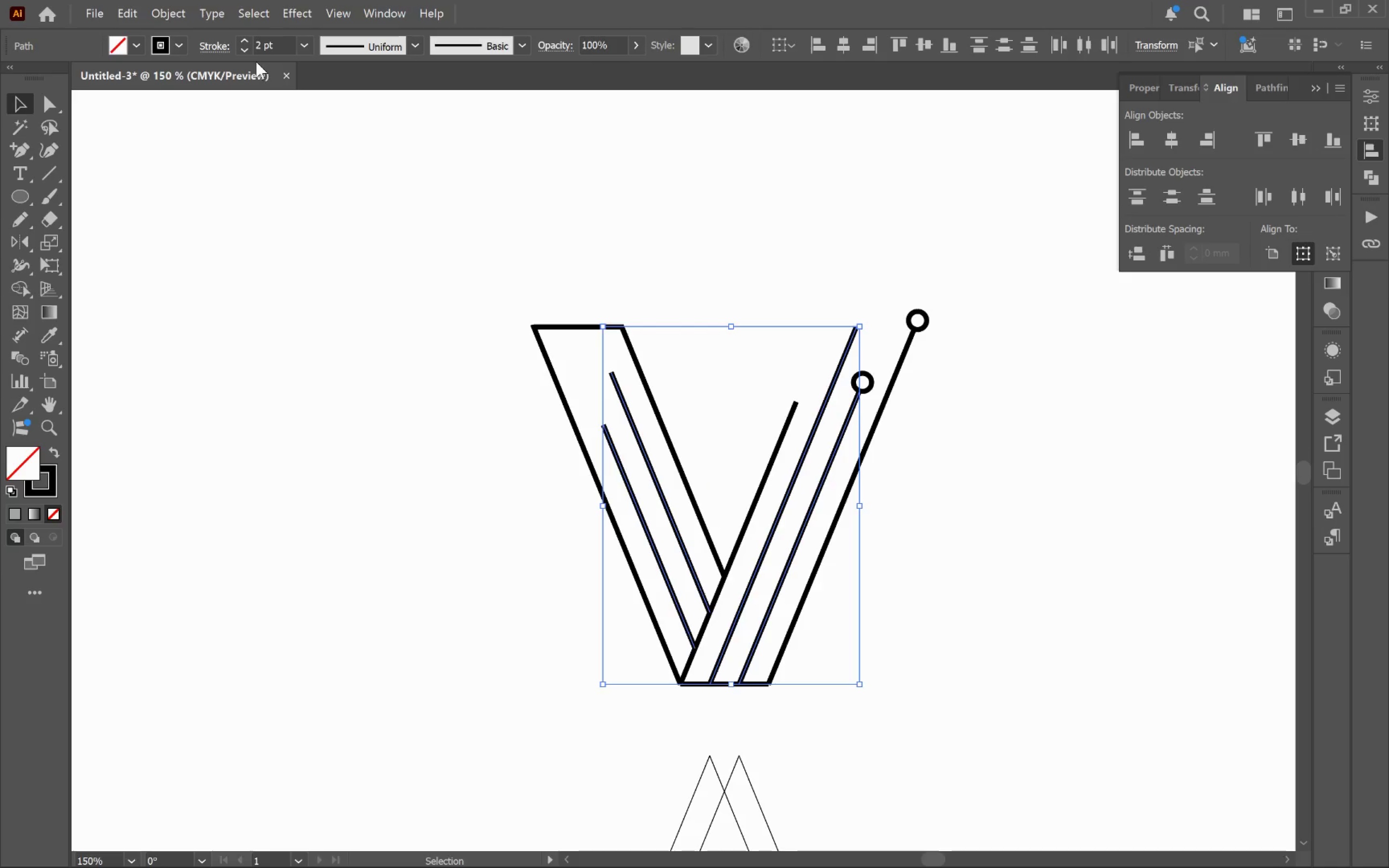 
left_click([246, 51])
 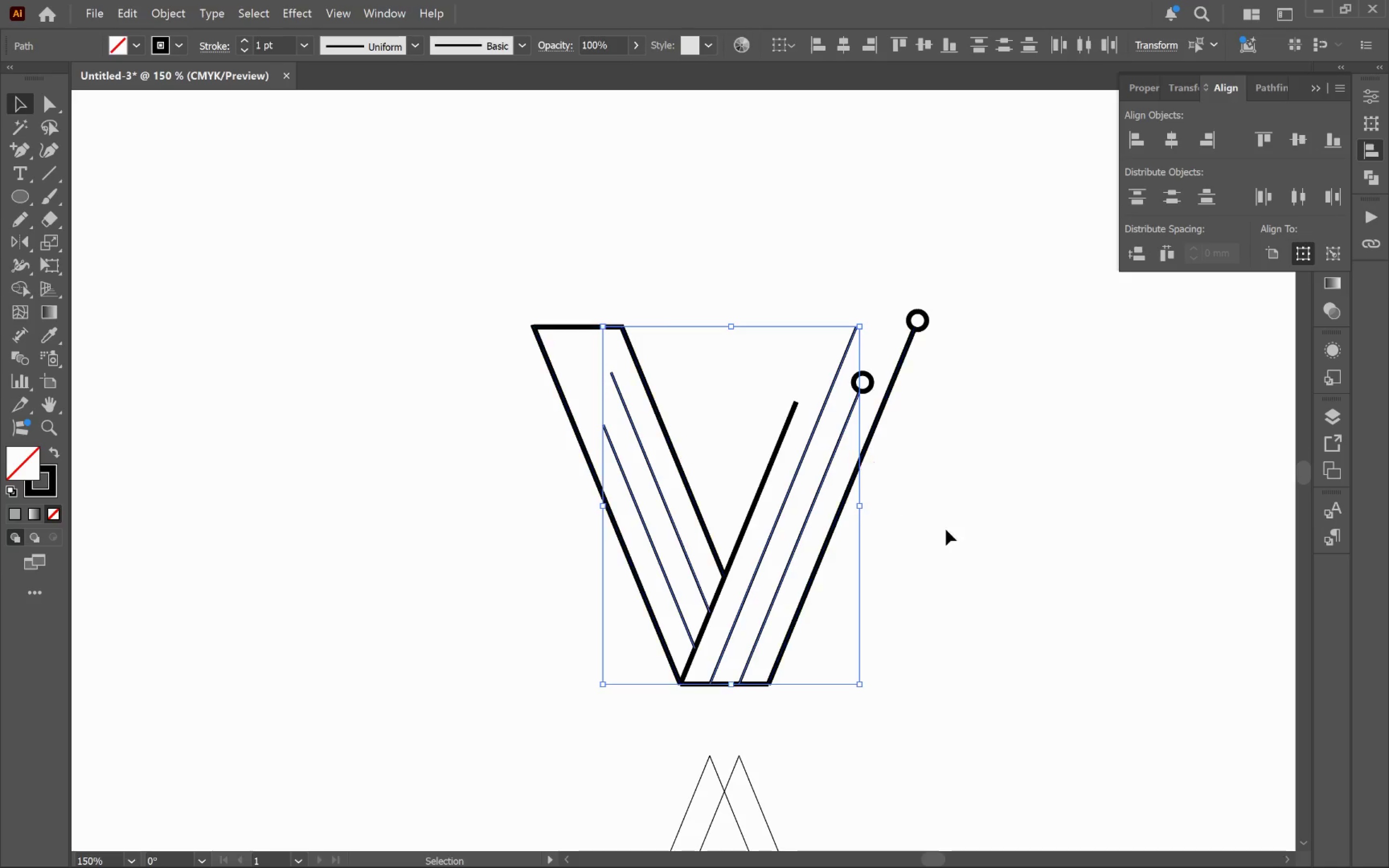 
left_click([1001, 532])
 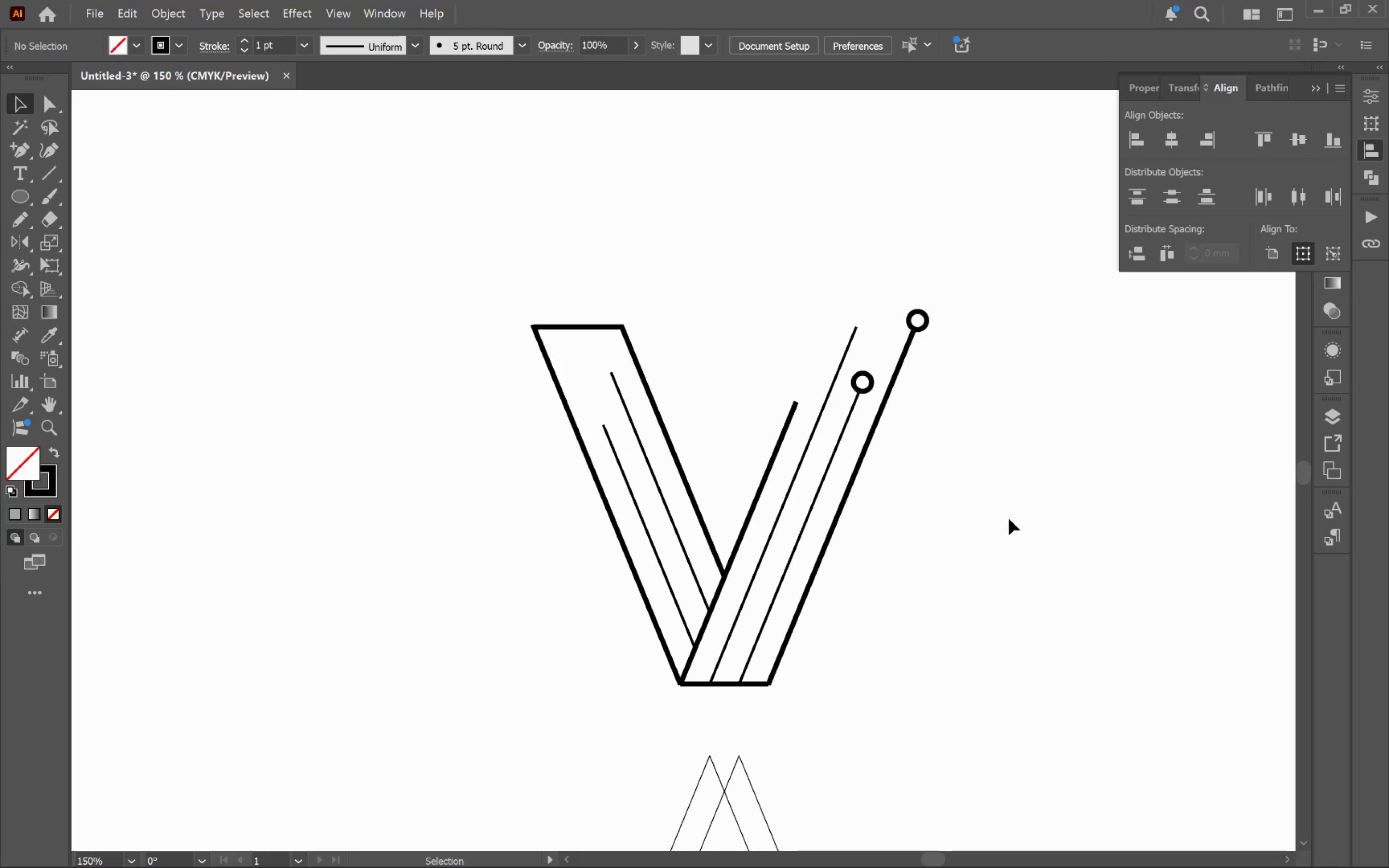 
hold_key(key=Space, duration=1.06)
 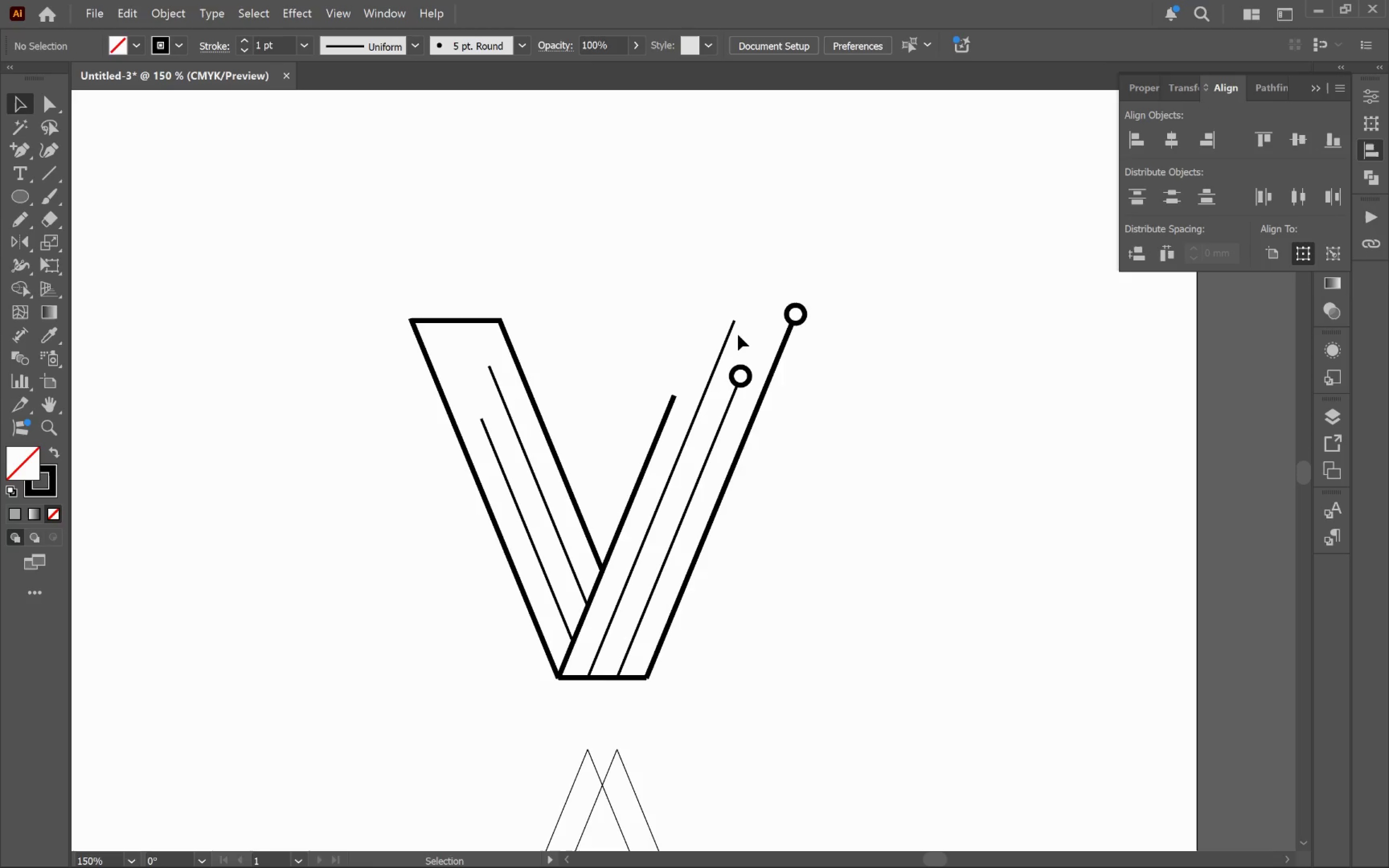 
left_click_drag(start_coordinate=[989, 517], to_coordinate=[866, 512])
 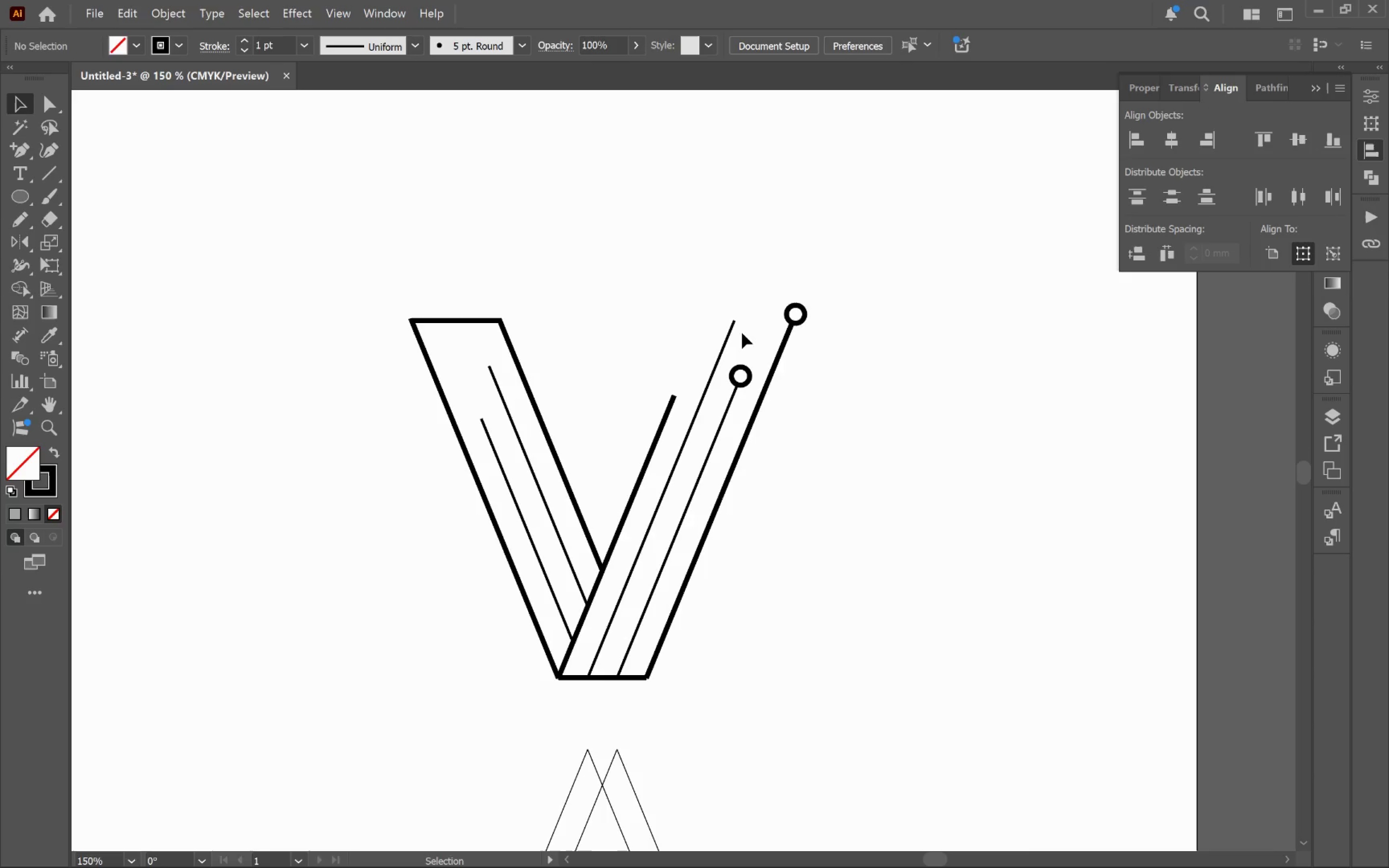 
hold_key(key=AltLeft, duration=0.57)
scroll: coordinate [758, 388], scroll_direction: up, amount: 4.0
 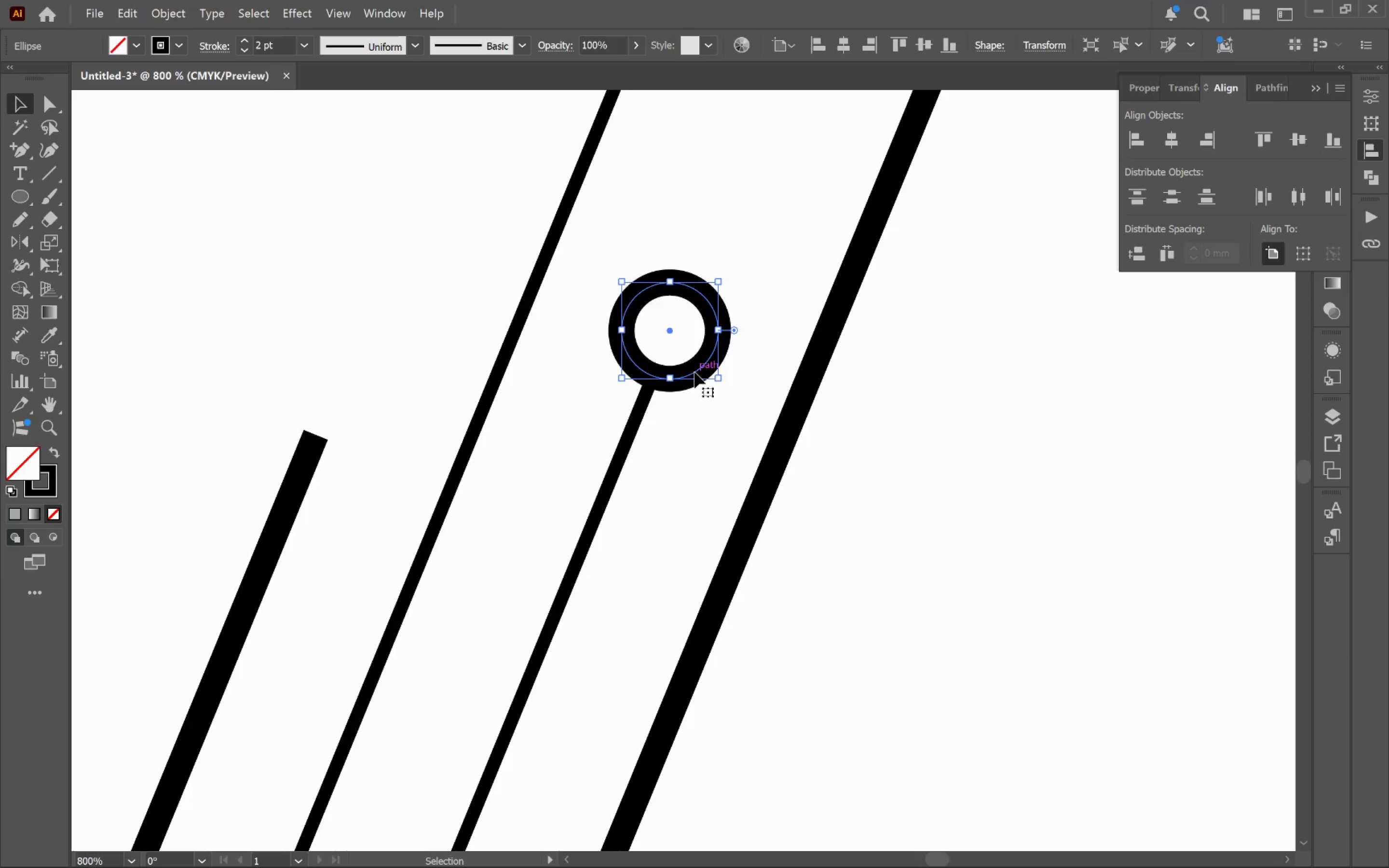 
key(I)
 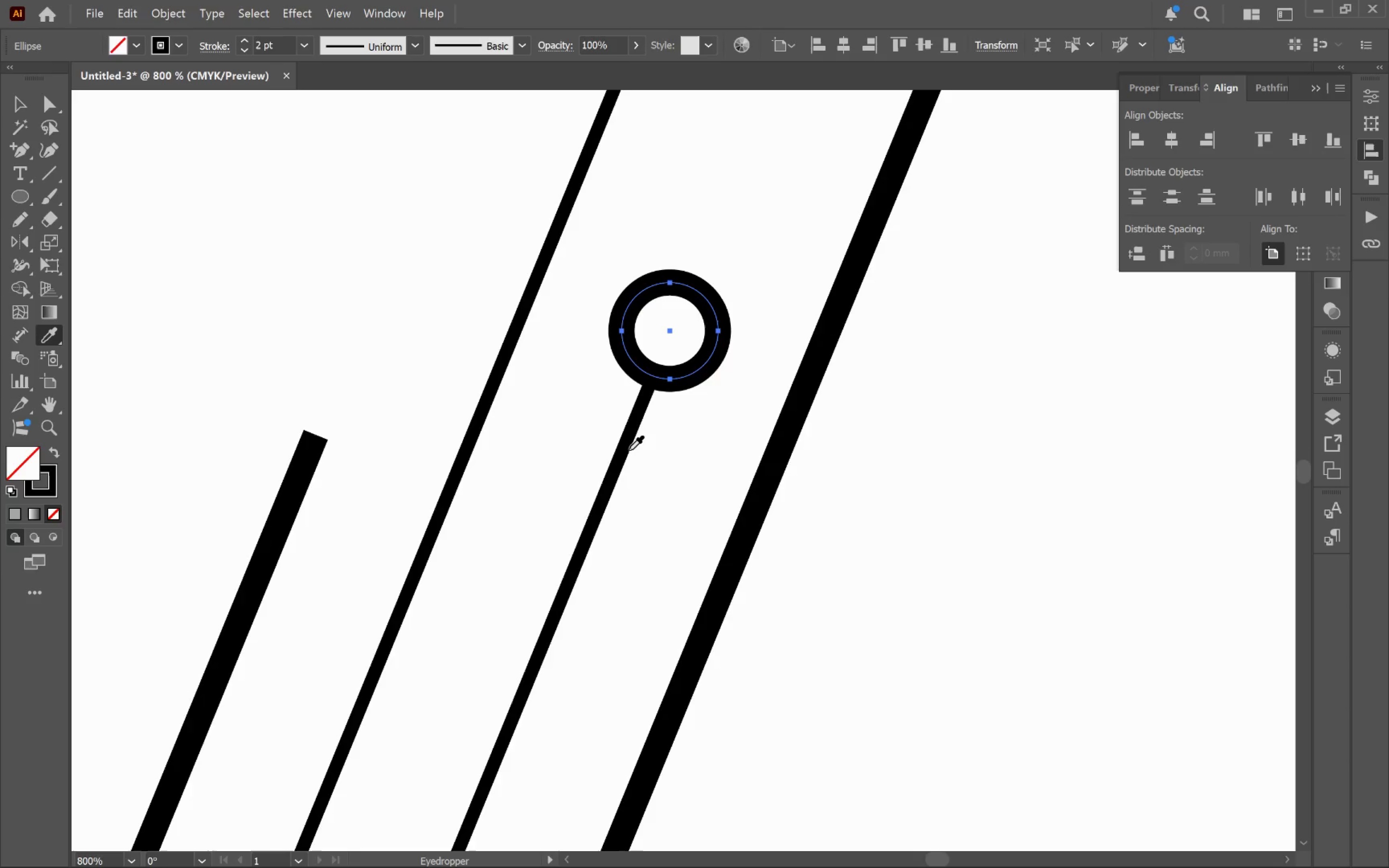 
left_click([627, 449])
 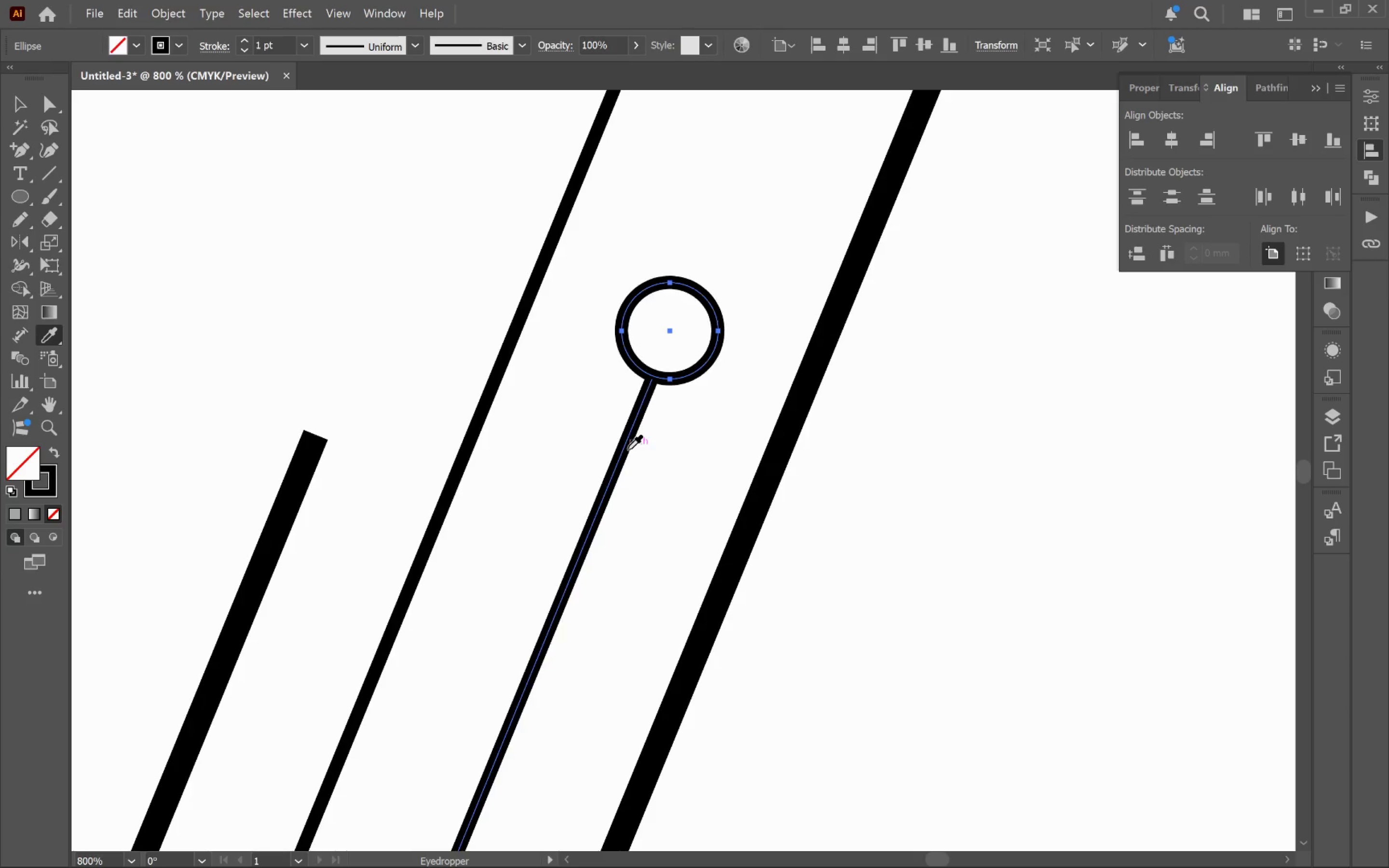 
key(V)
 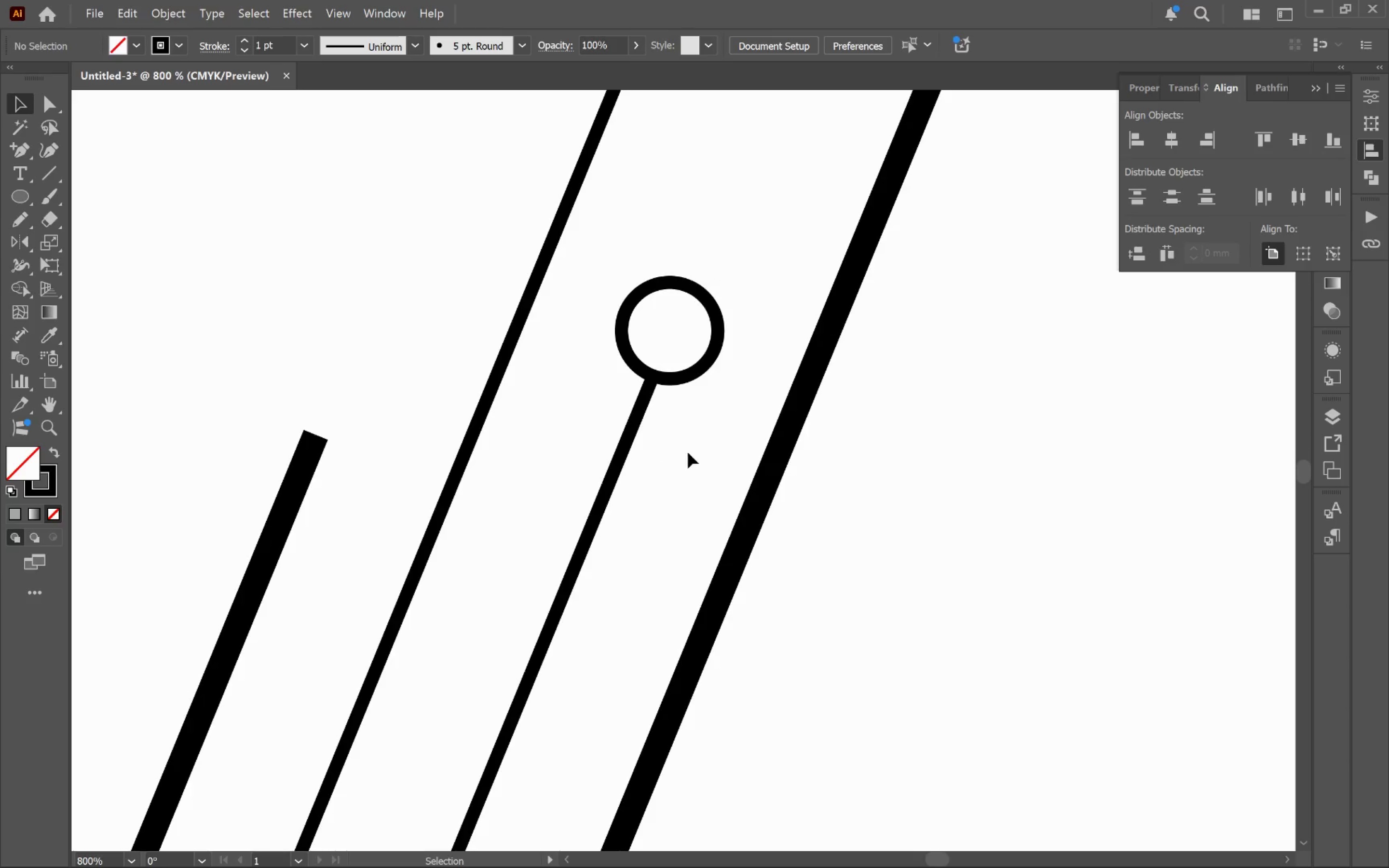 
hold_key(key=AltLeft, duration=0.74)
 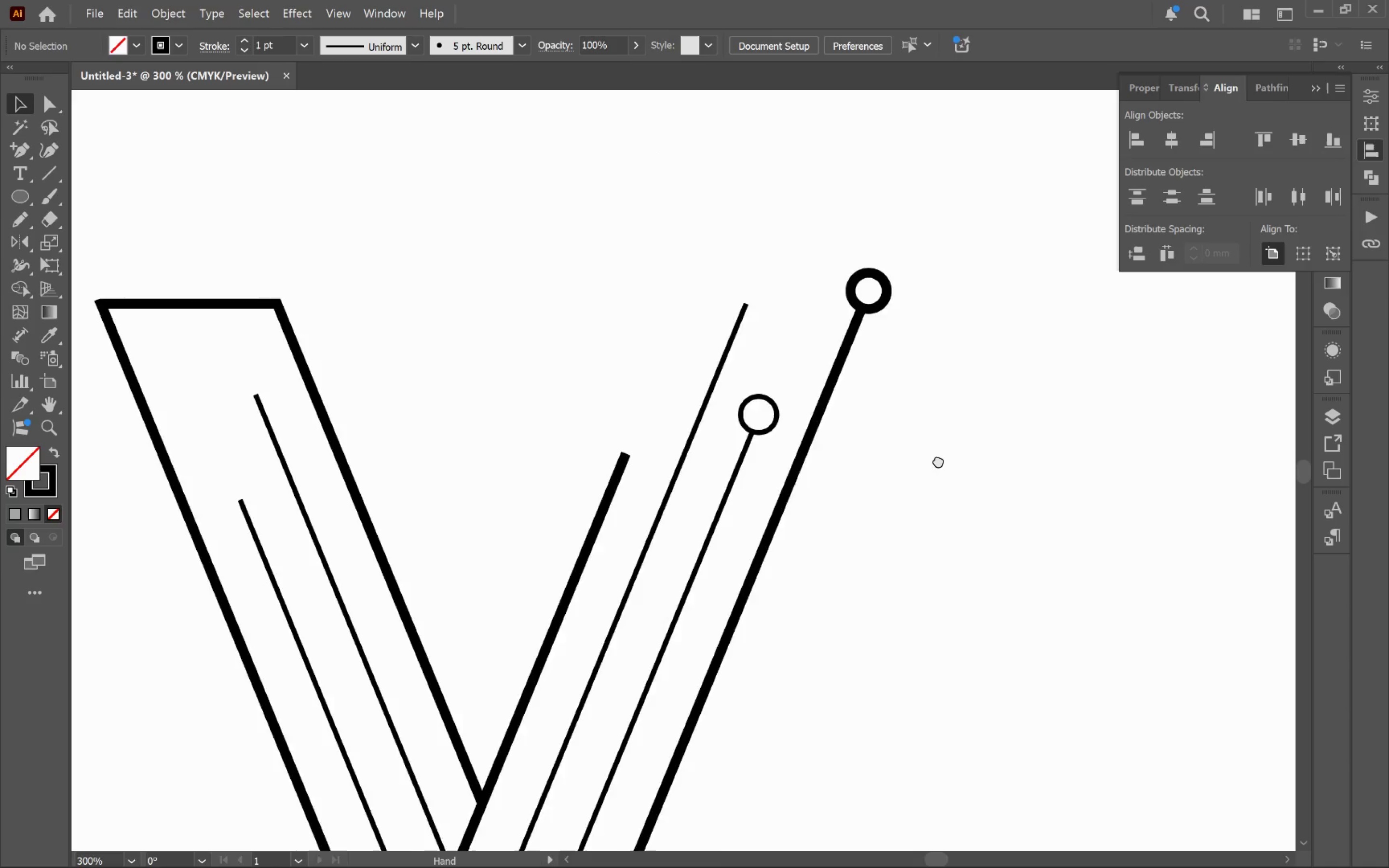 
hold_key(key=Space, duration=1.45)
 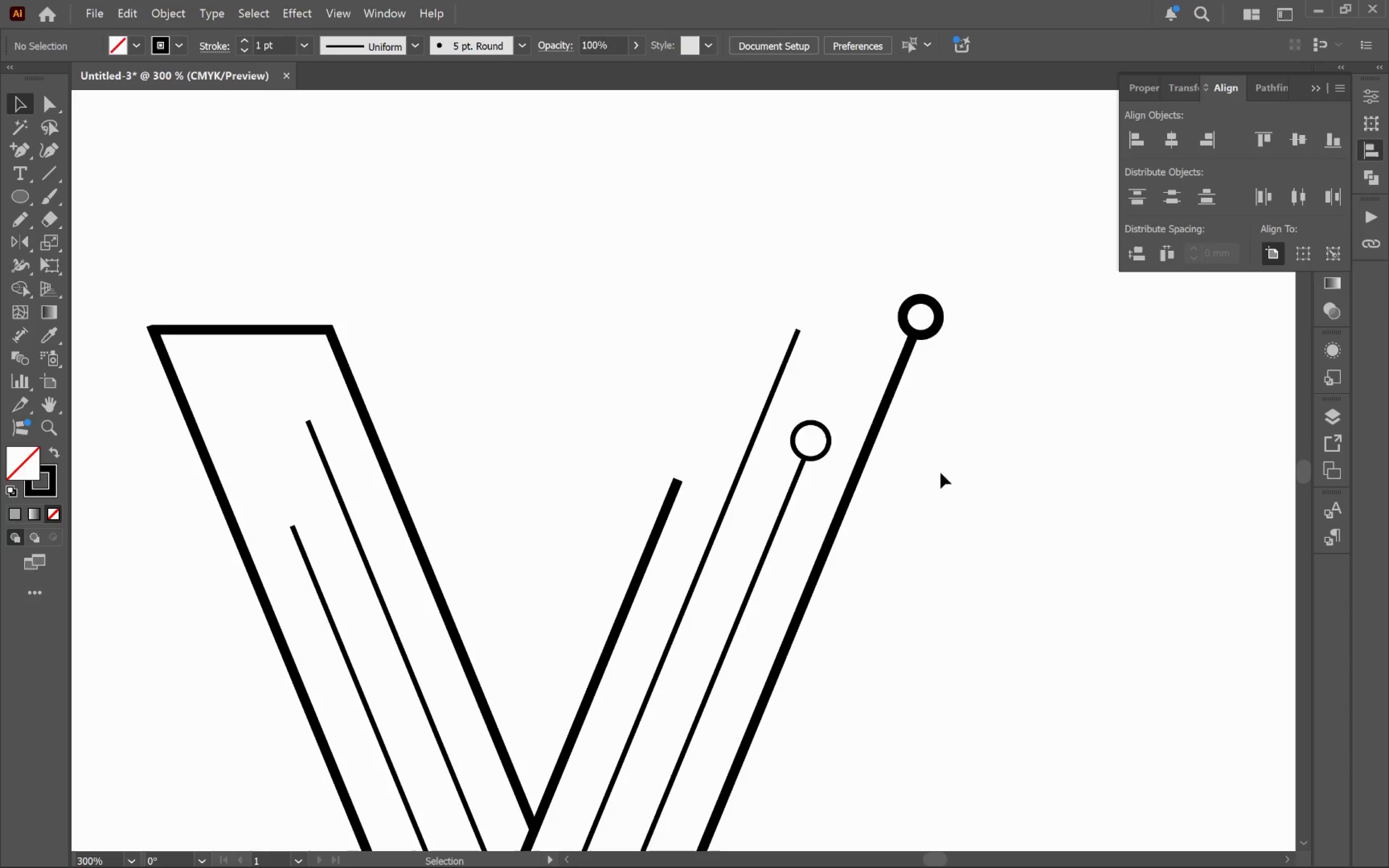 
scroll: coordinate [691, 452], scroll_direction: down, amount: 2.0
 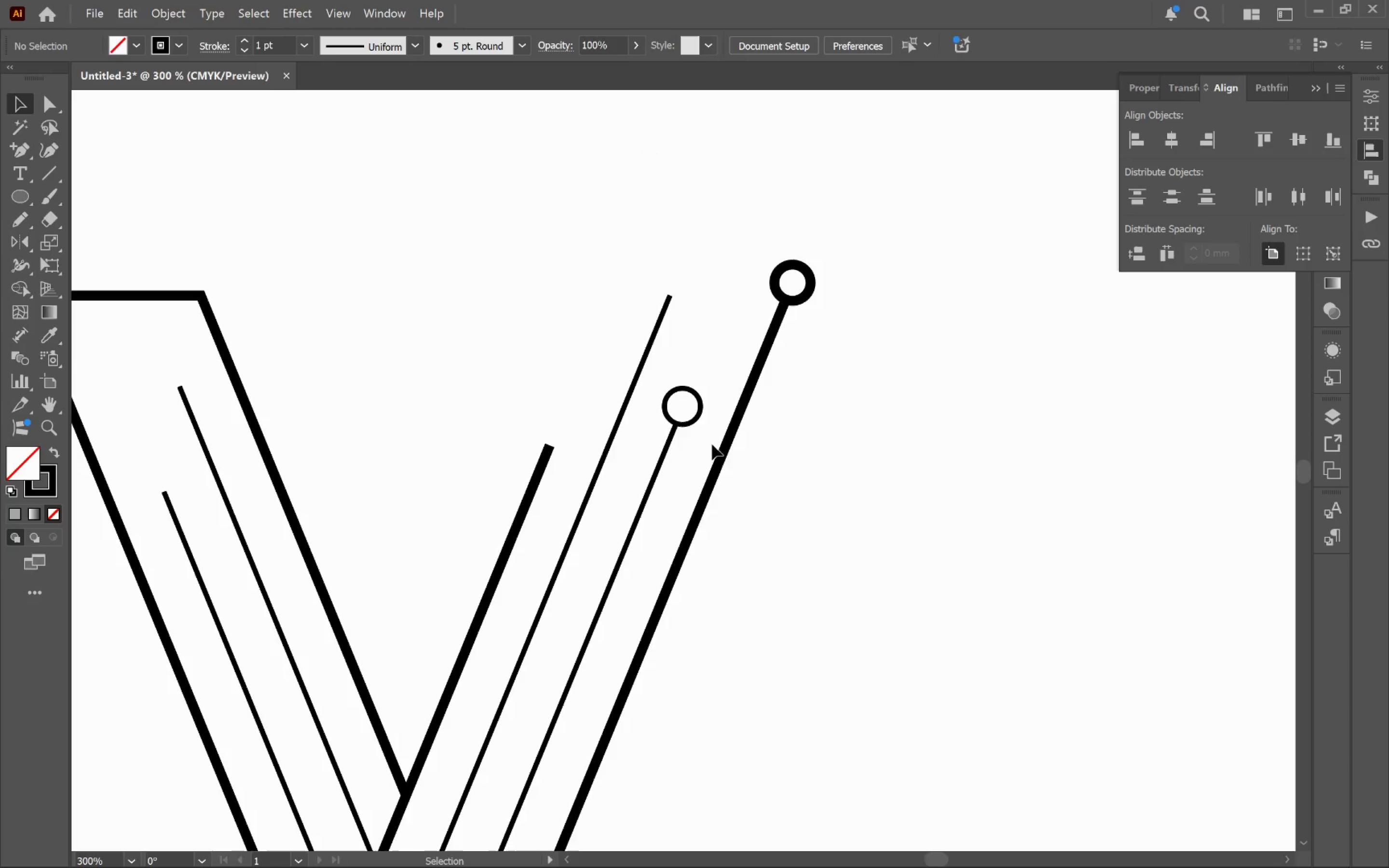 
left_click_drag(start_coordinate=[853, 449], to_coordinate=[981, 483])
 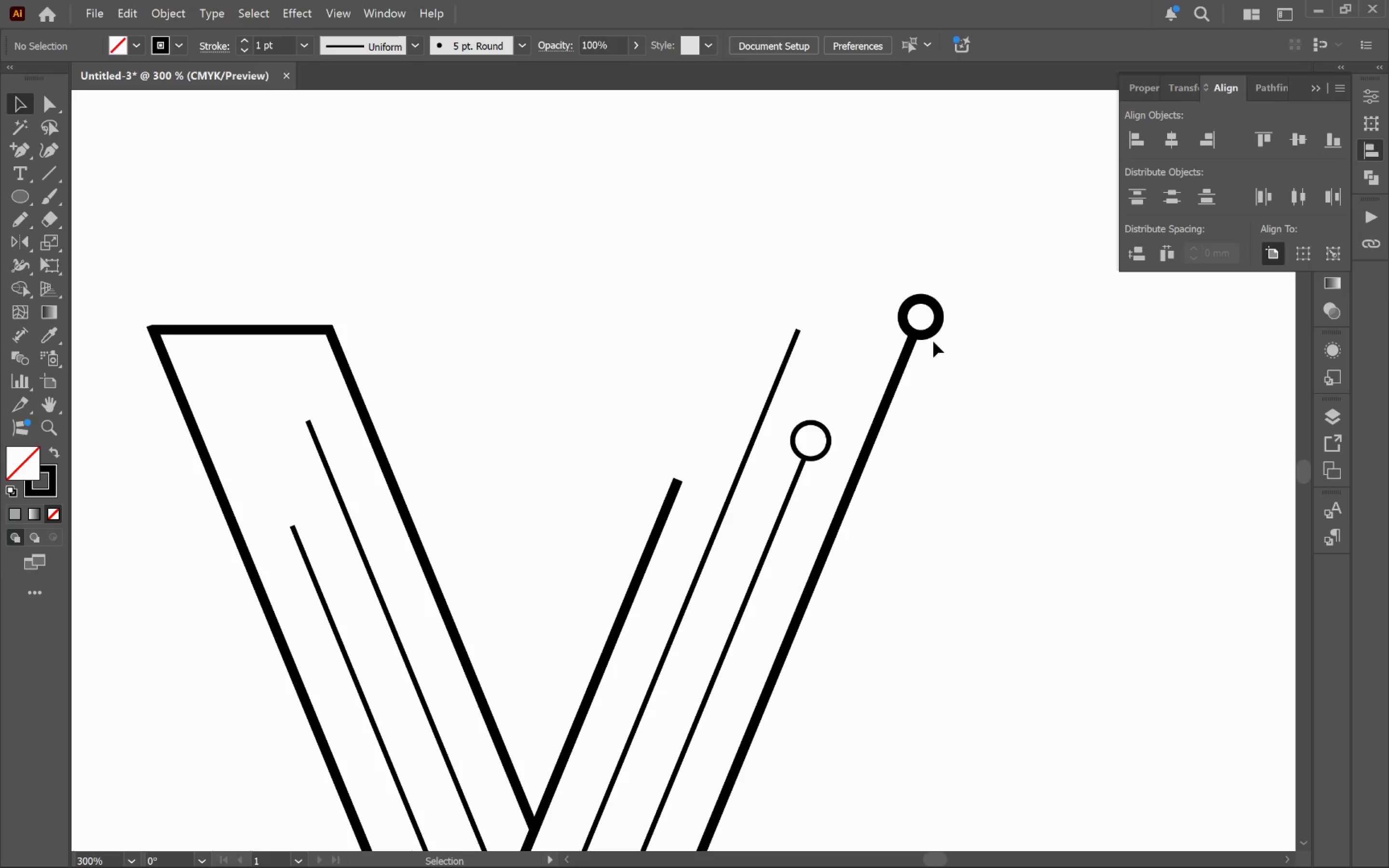 
left_click_drag(start_coordinate=[934, 333], to_coordinate=[699, 477])
 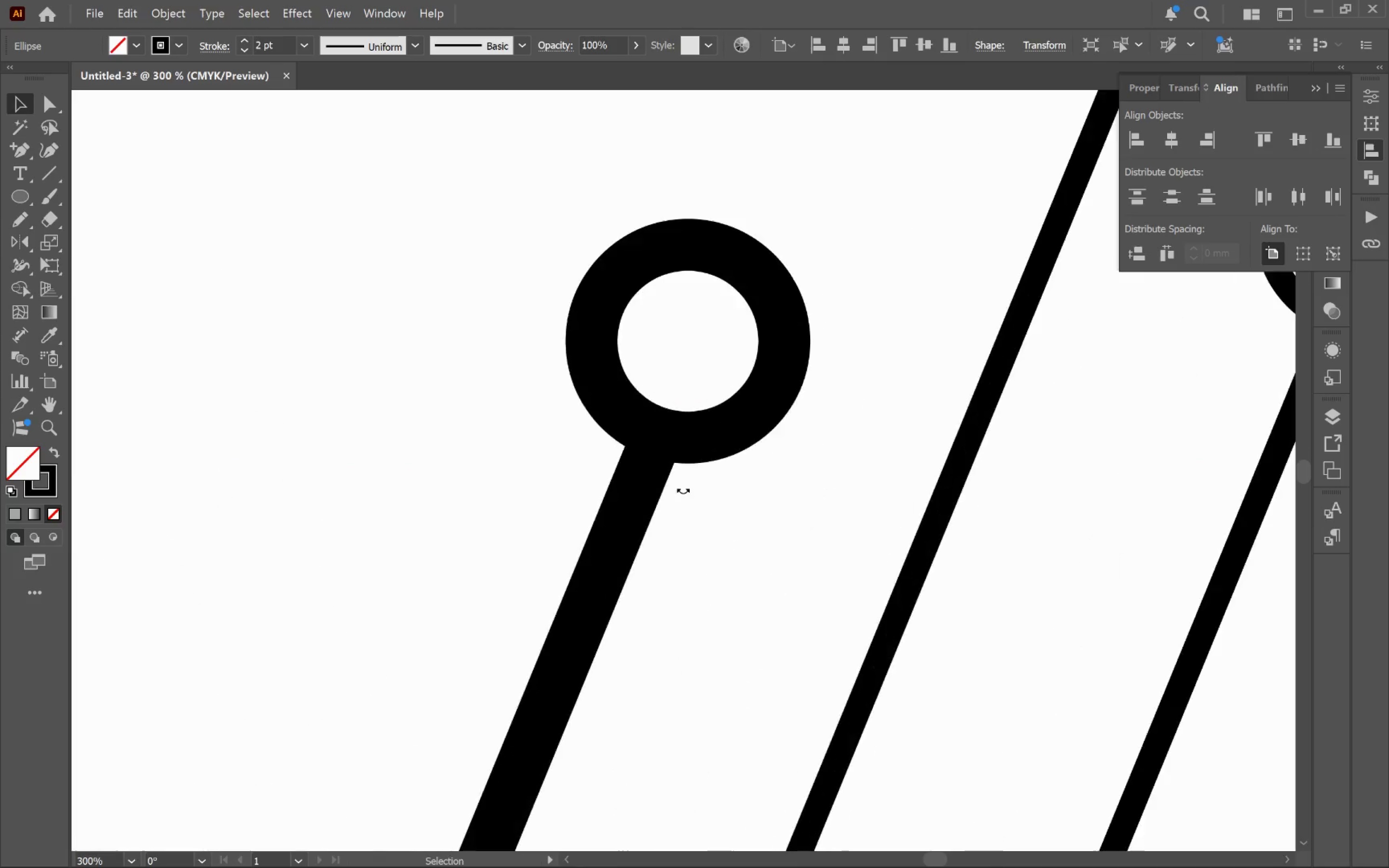 
hold_key(key=AltLeft, duration=2.67)
scroll: coordinate [683, 490], scroll_direction: up, amount: 4.0
 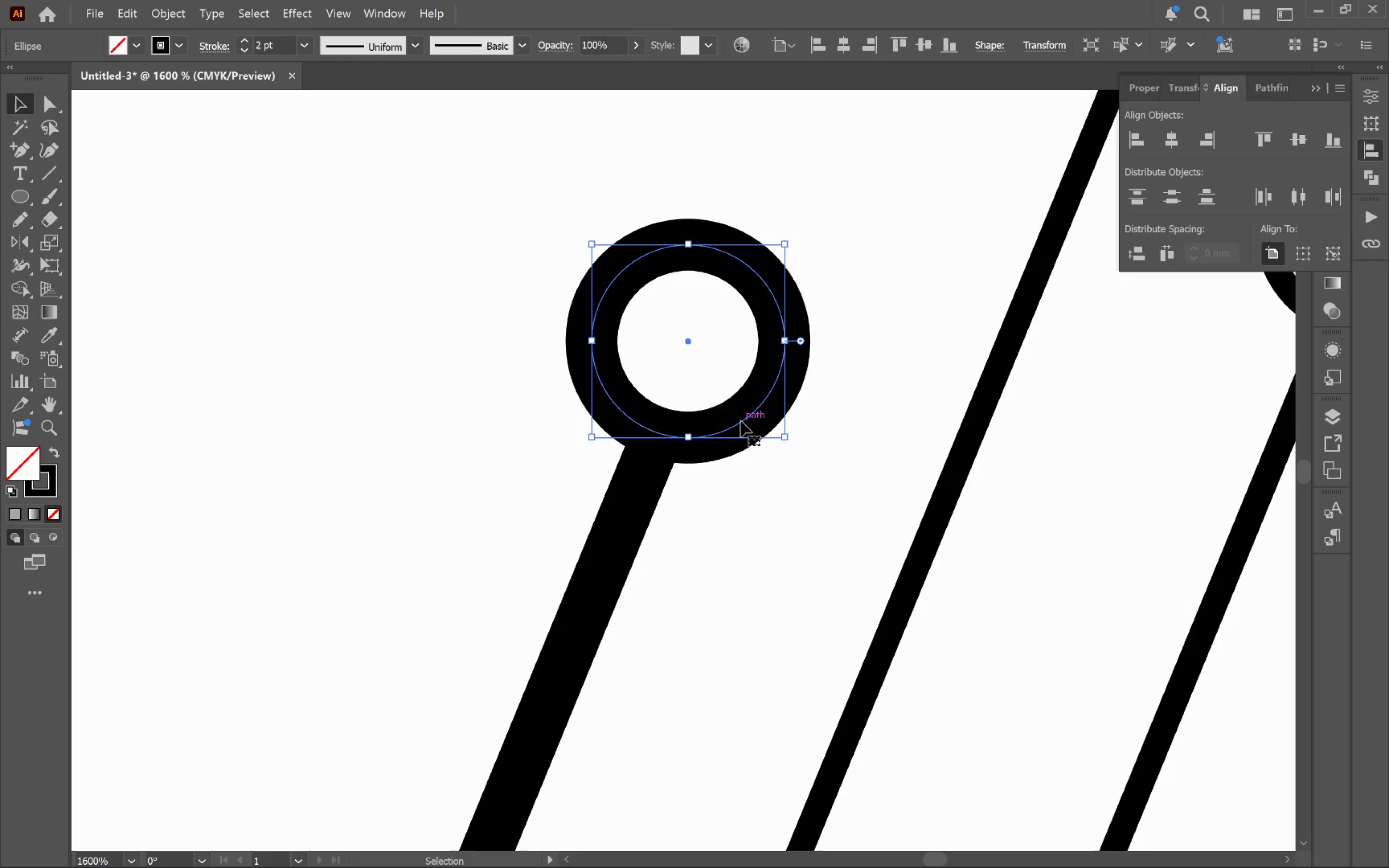 
left_click_drag(start_coordinate=[742, 420], to_coordinate=[750, 427])
 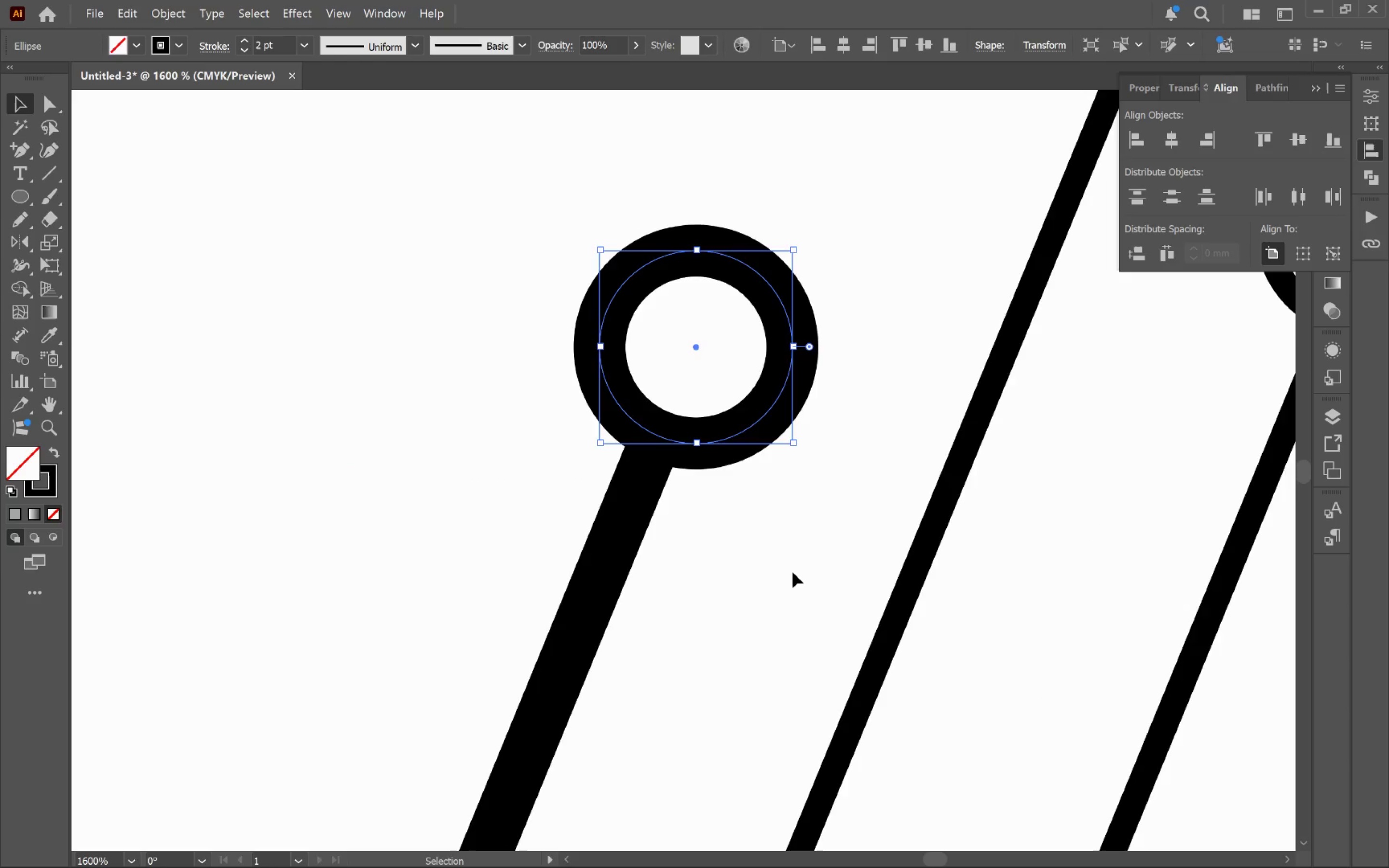 
hold_key(key=AltLeft, duration=1.43)
left_click([792, 572])
 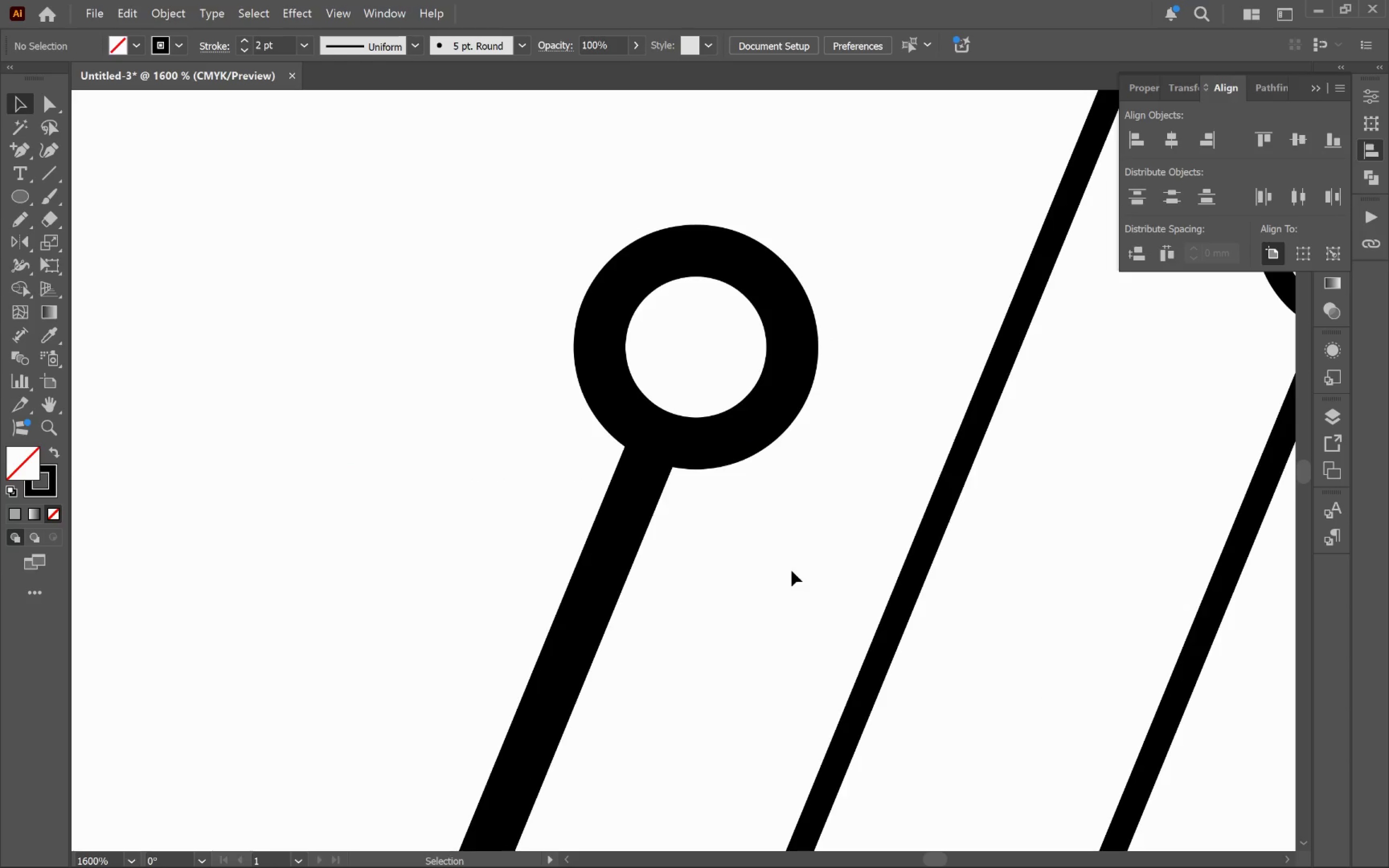 
hold_key(key=Space, duration=0.58)
 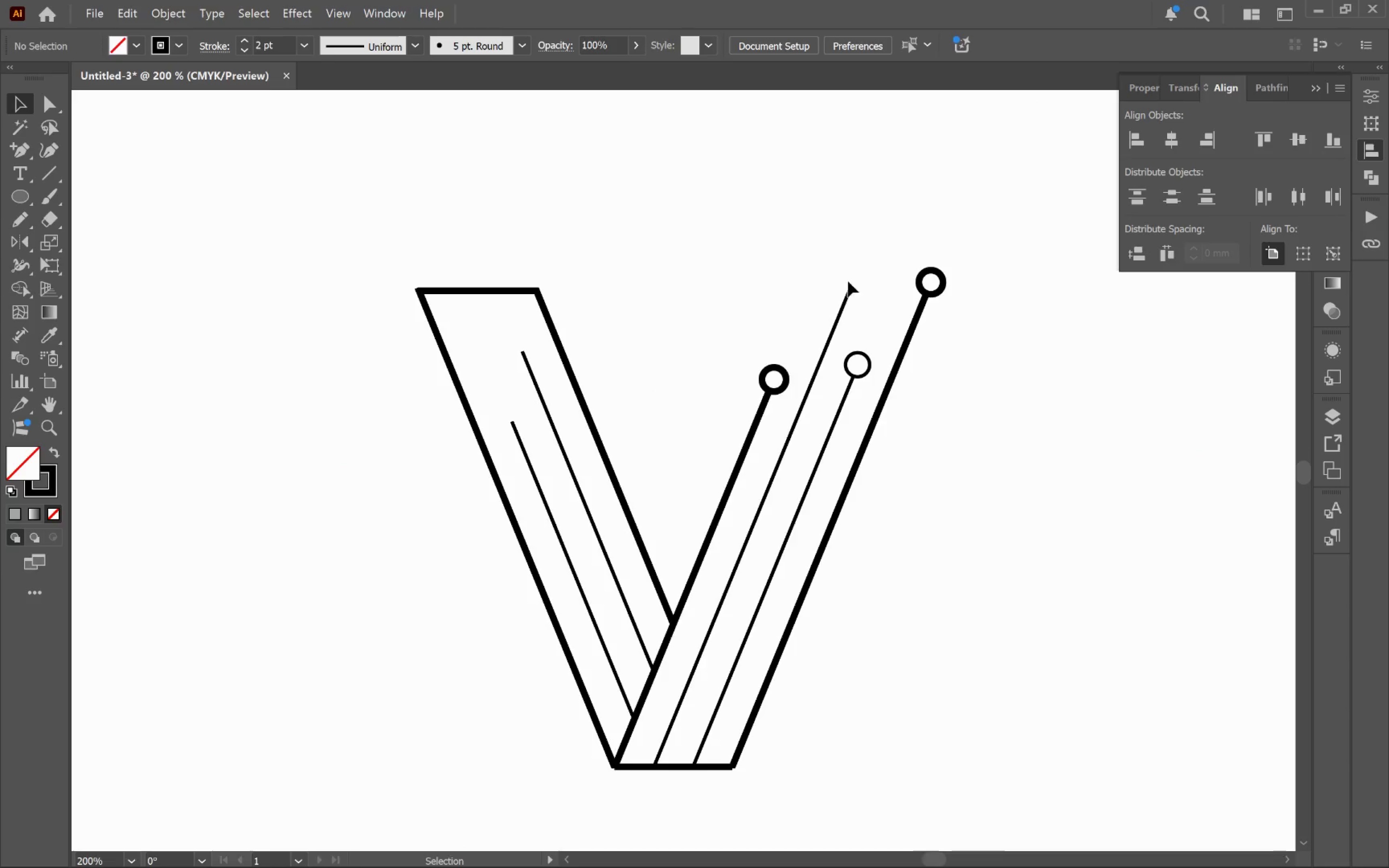 
scroll: coordinate [792, 568], scroll_direction: down, amount: 5.0
 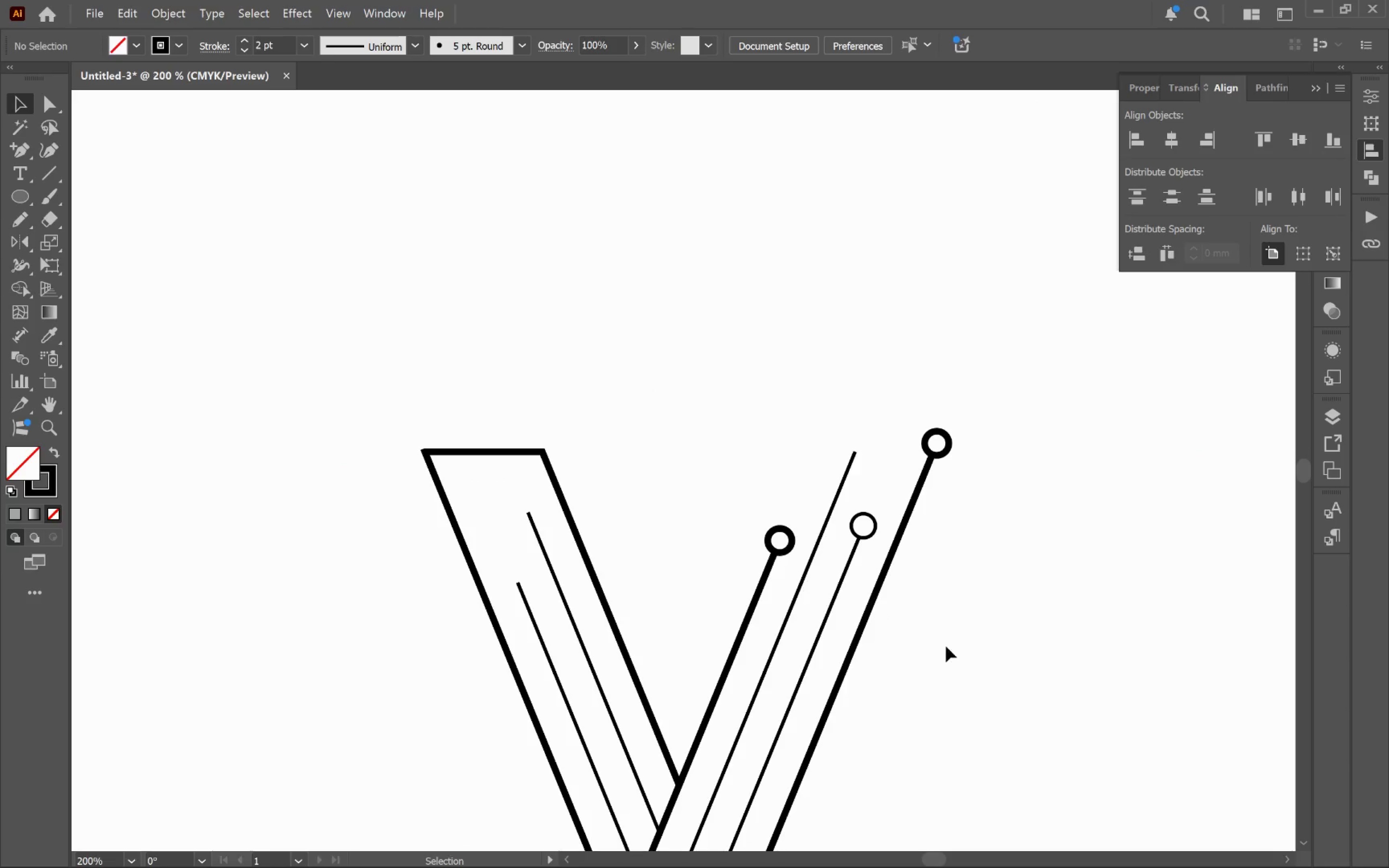 
left_click_drag(start_coordinate=[960, 664], to_coordinate=[954, 503])
 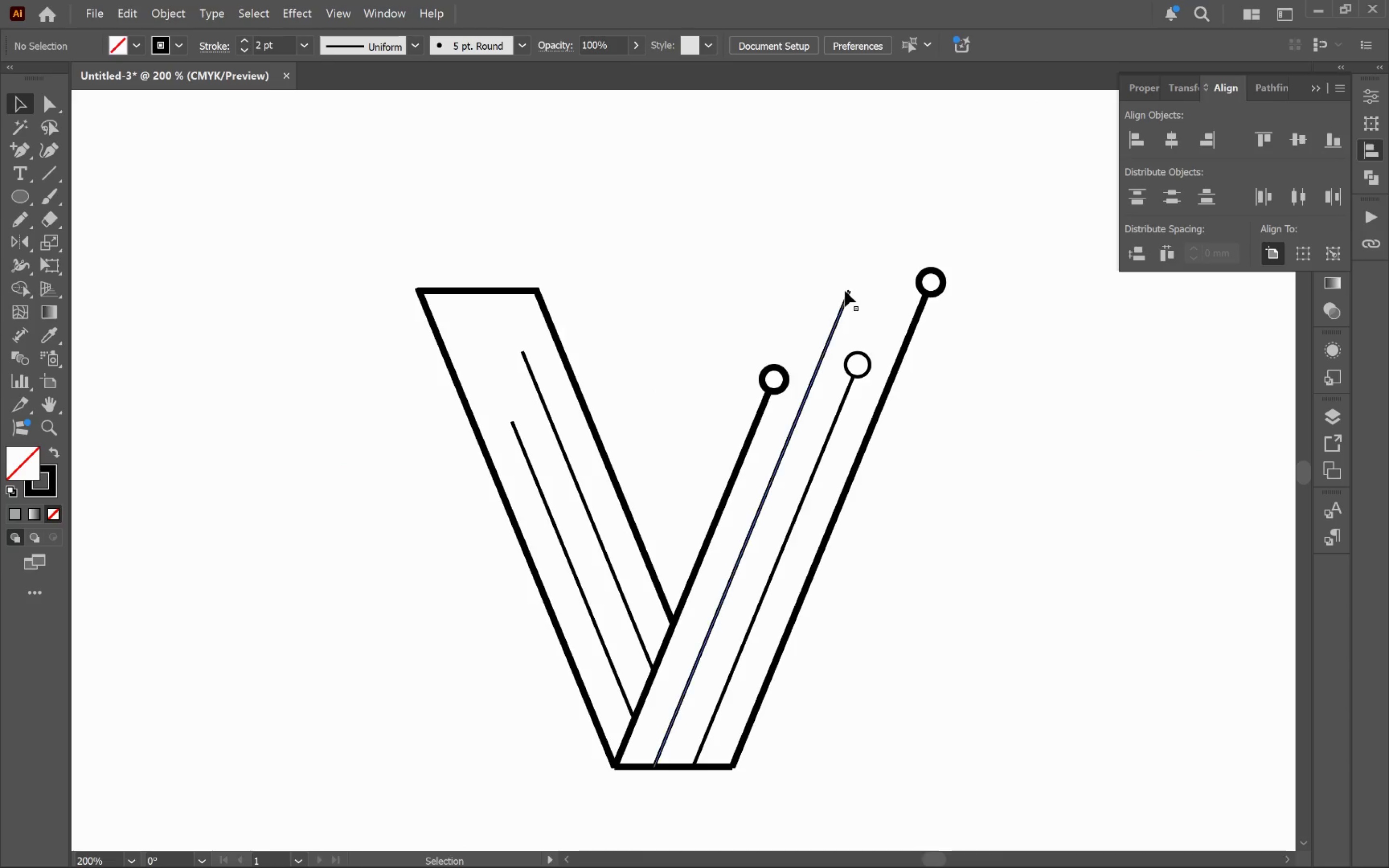 
left_click([845, 292])
 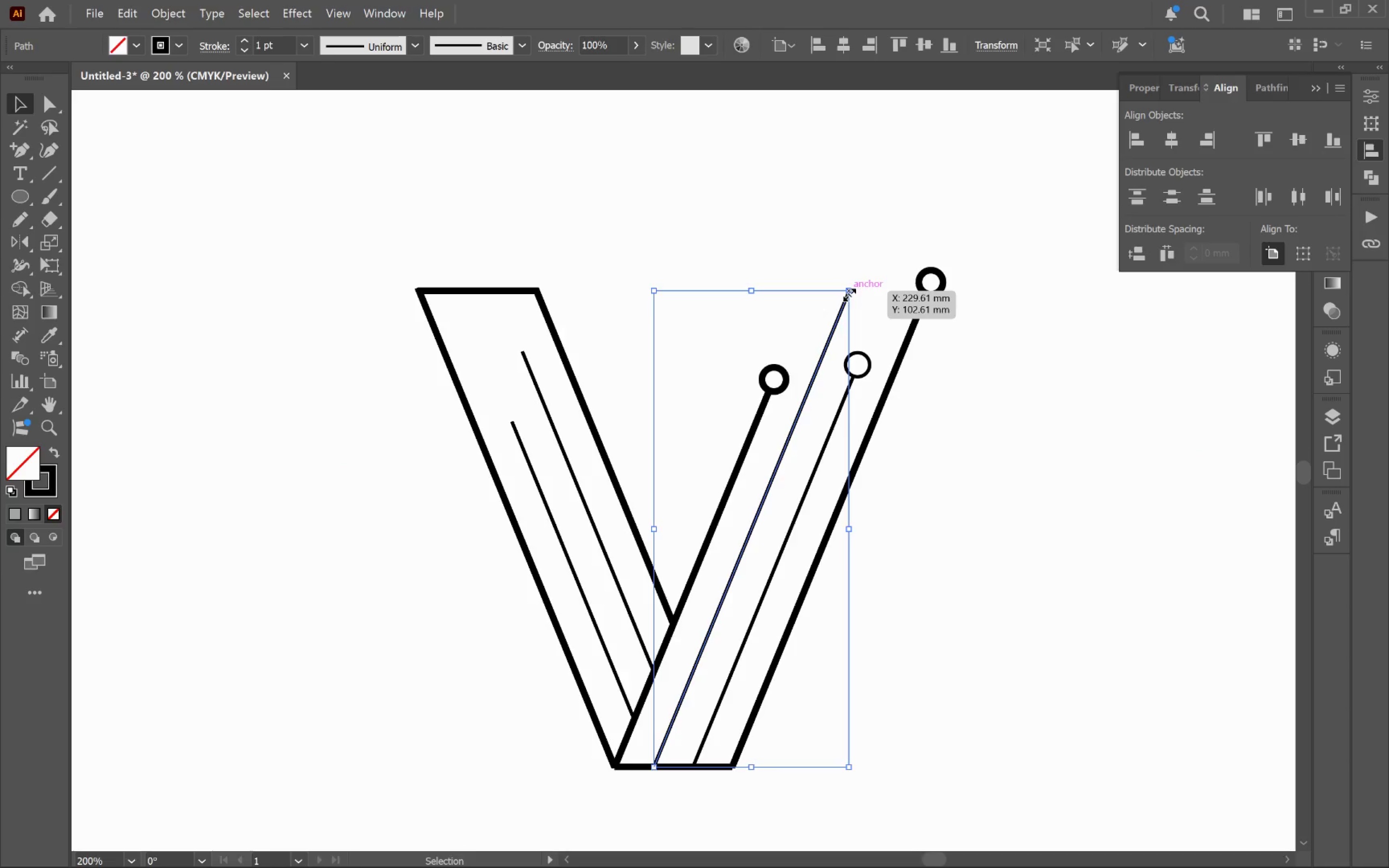 
key(A)
 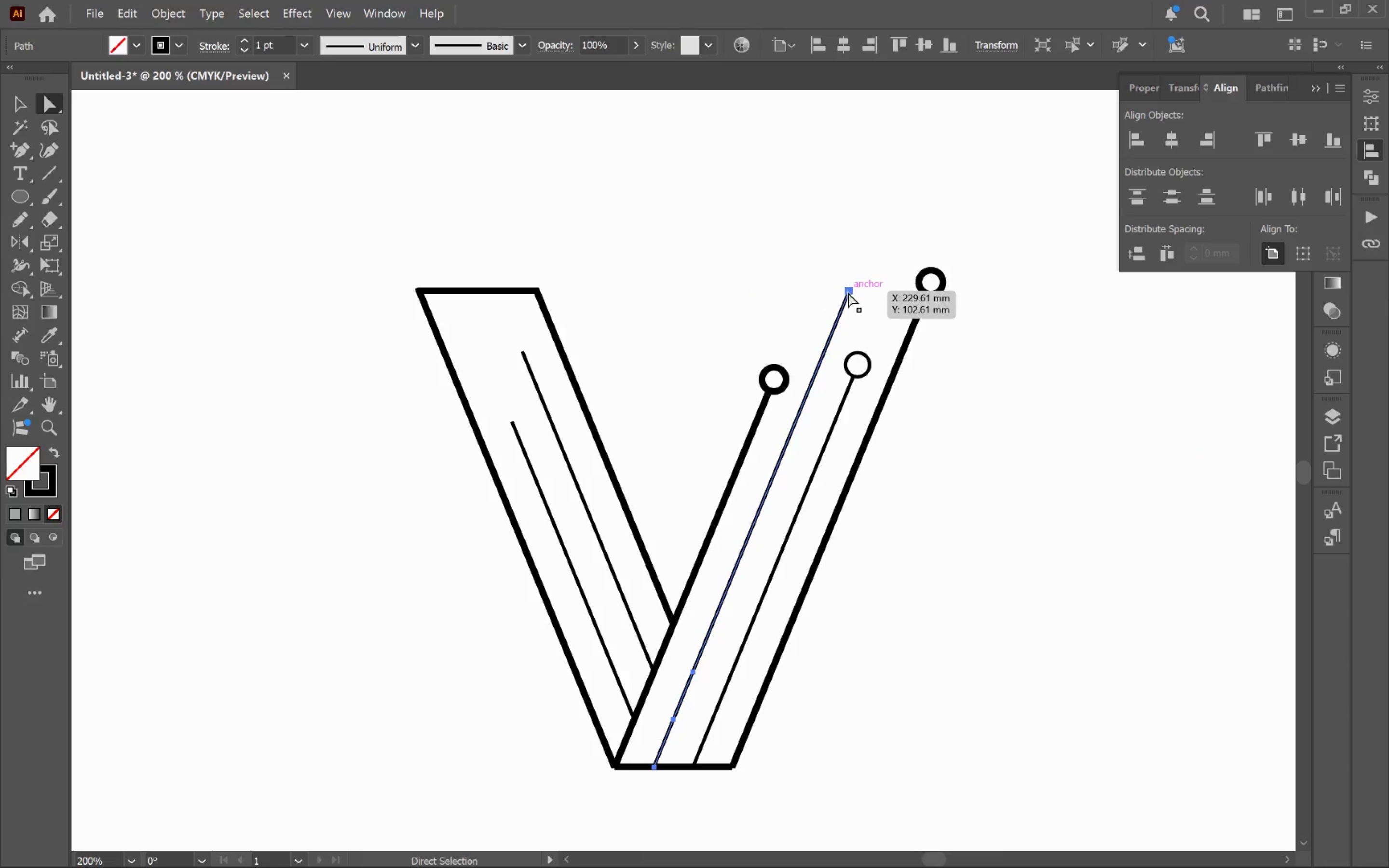 
left_click([848, 292])
 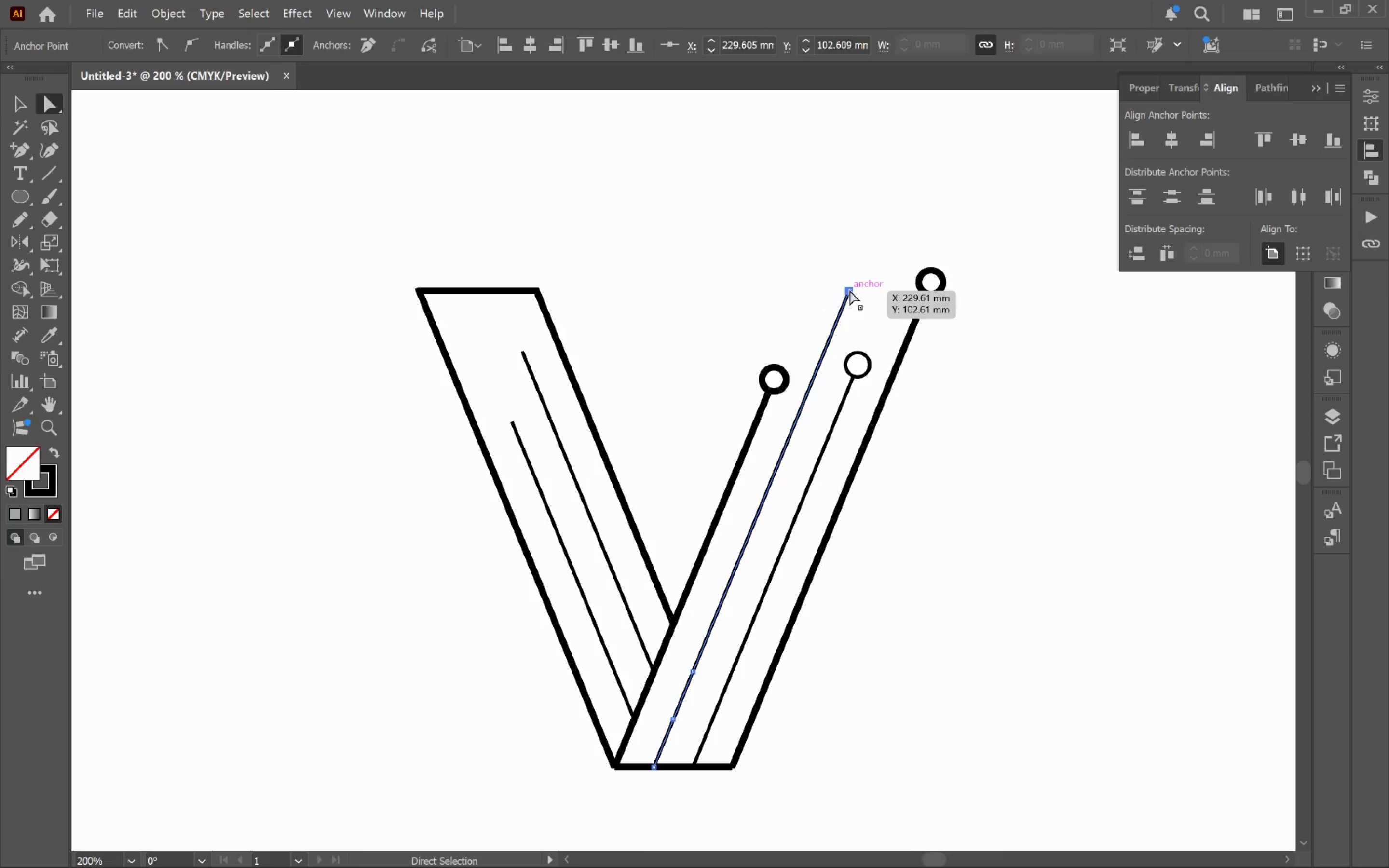 
left_click_drag(start_coordinate=[849, 289], to_coordinate=[780, 466])
 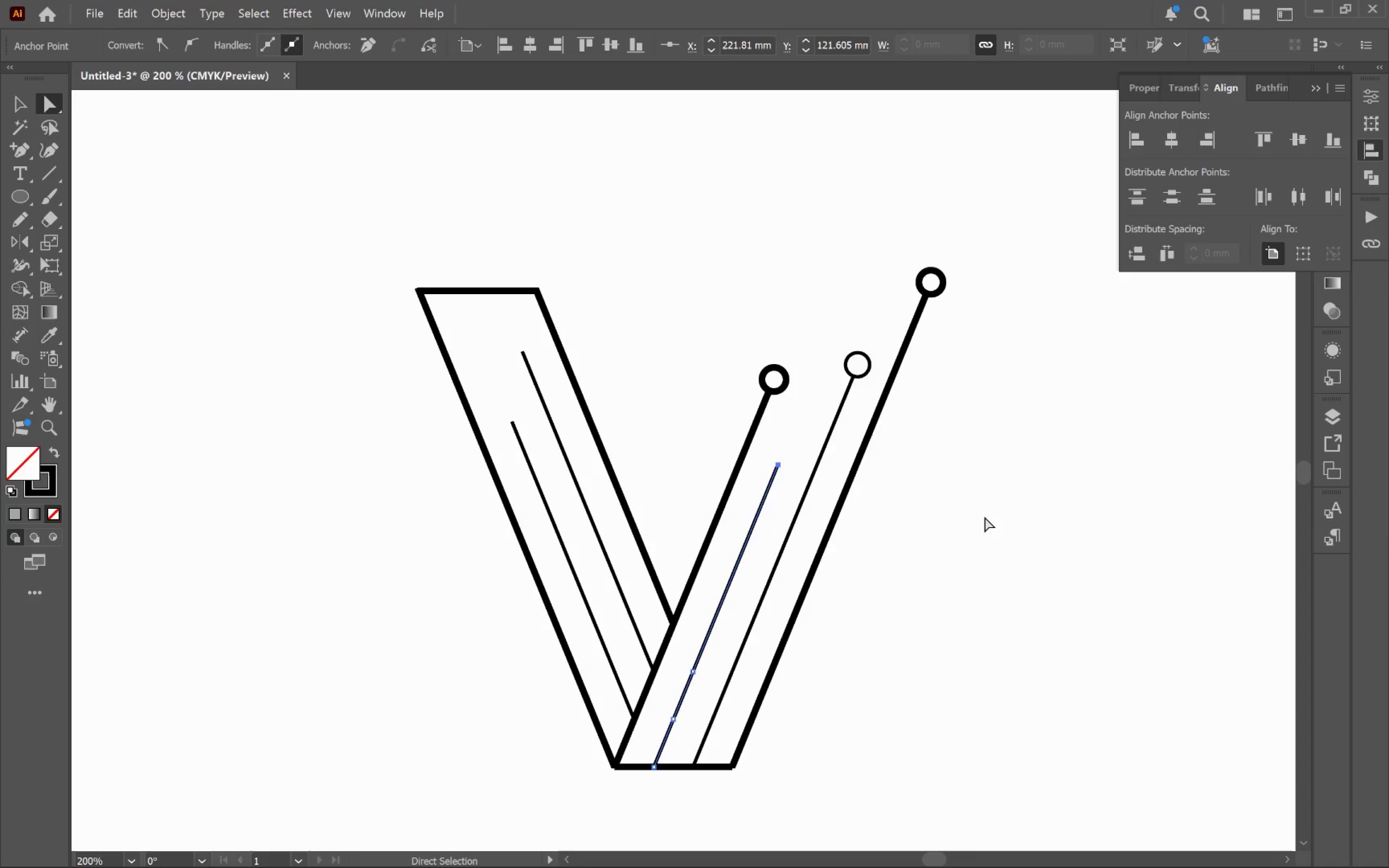 
left_click([985, 512])
 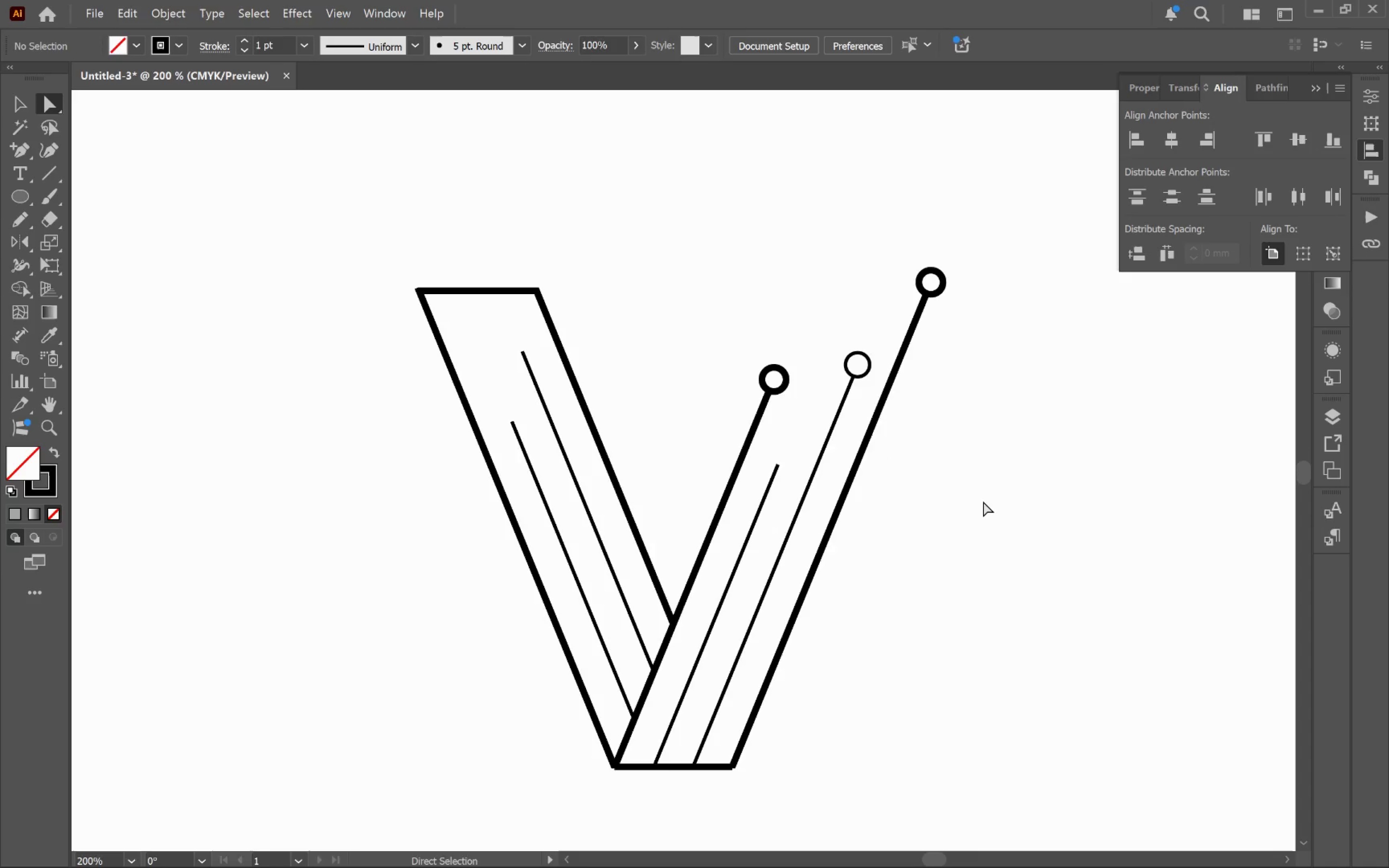 
hold_key(key=AltLeft, duration=0.82)
 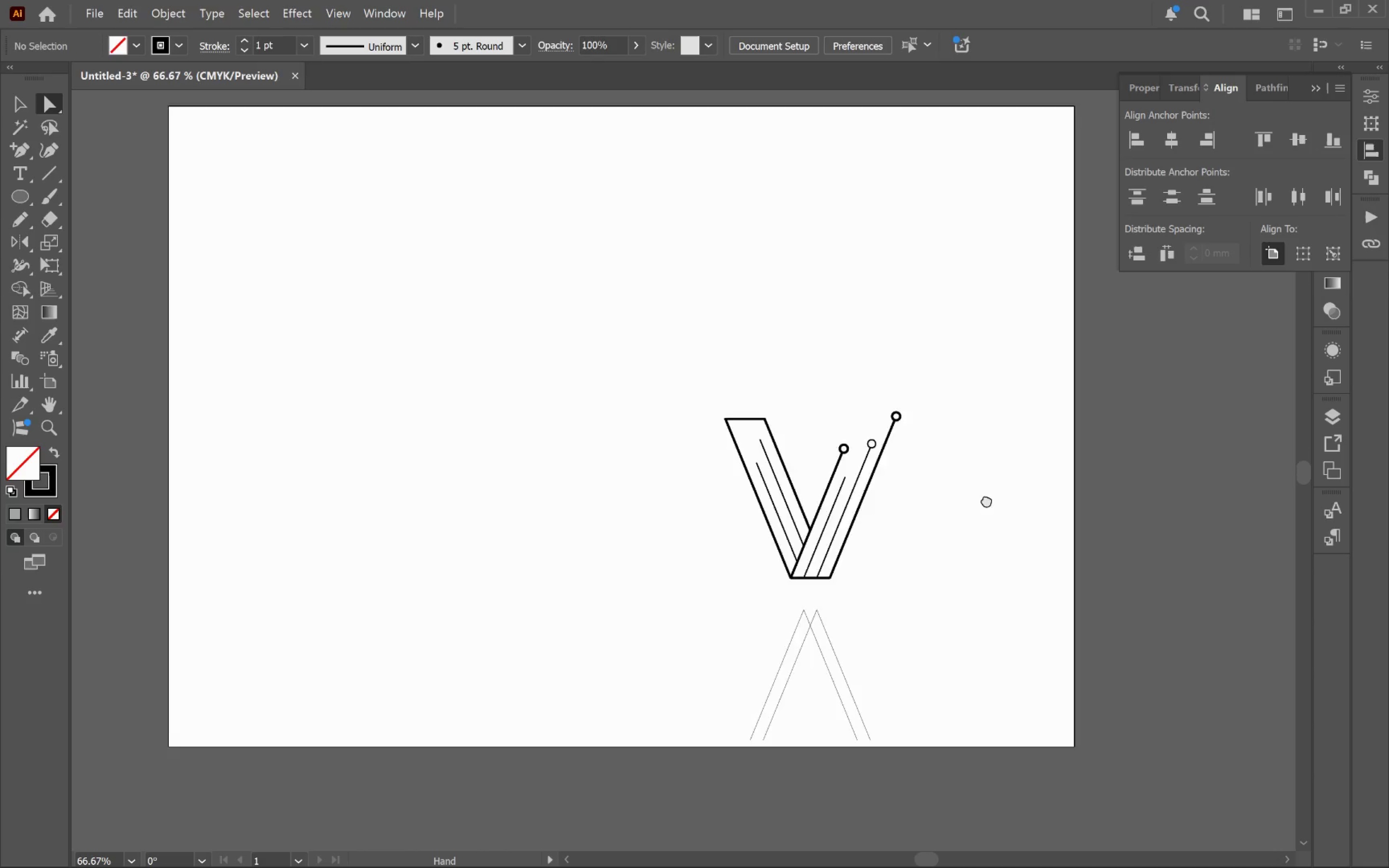 
hold_key(key=Space, duration=0.69)
 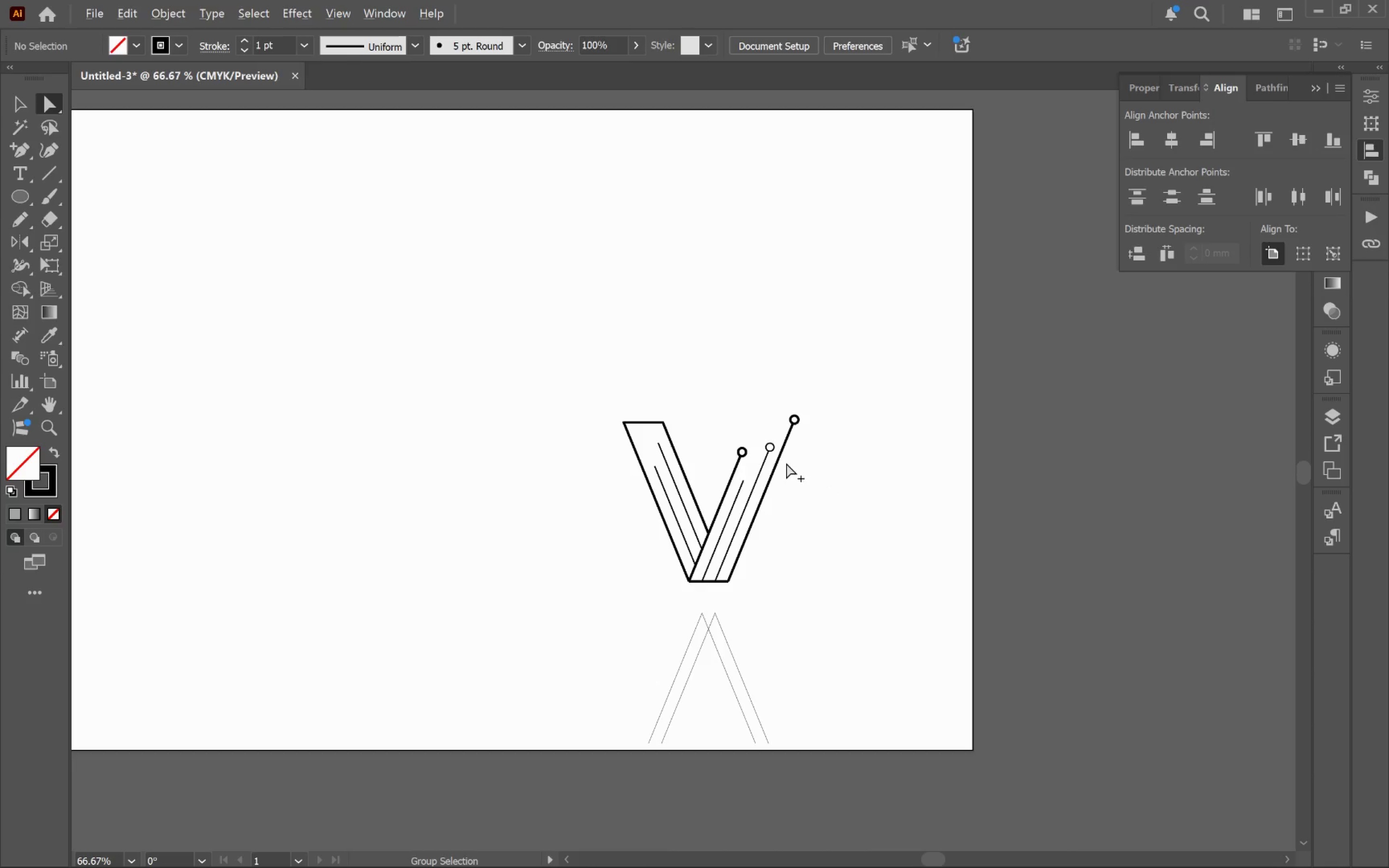 
scroll: coordinate [978, 485], scroll_direction: down, amount: 3.0
 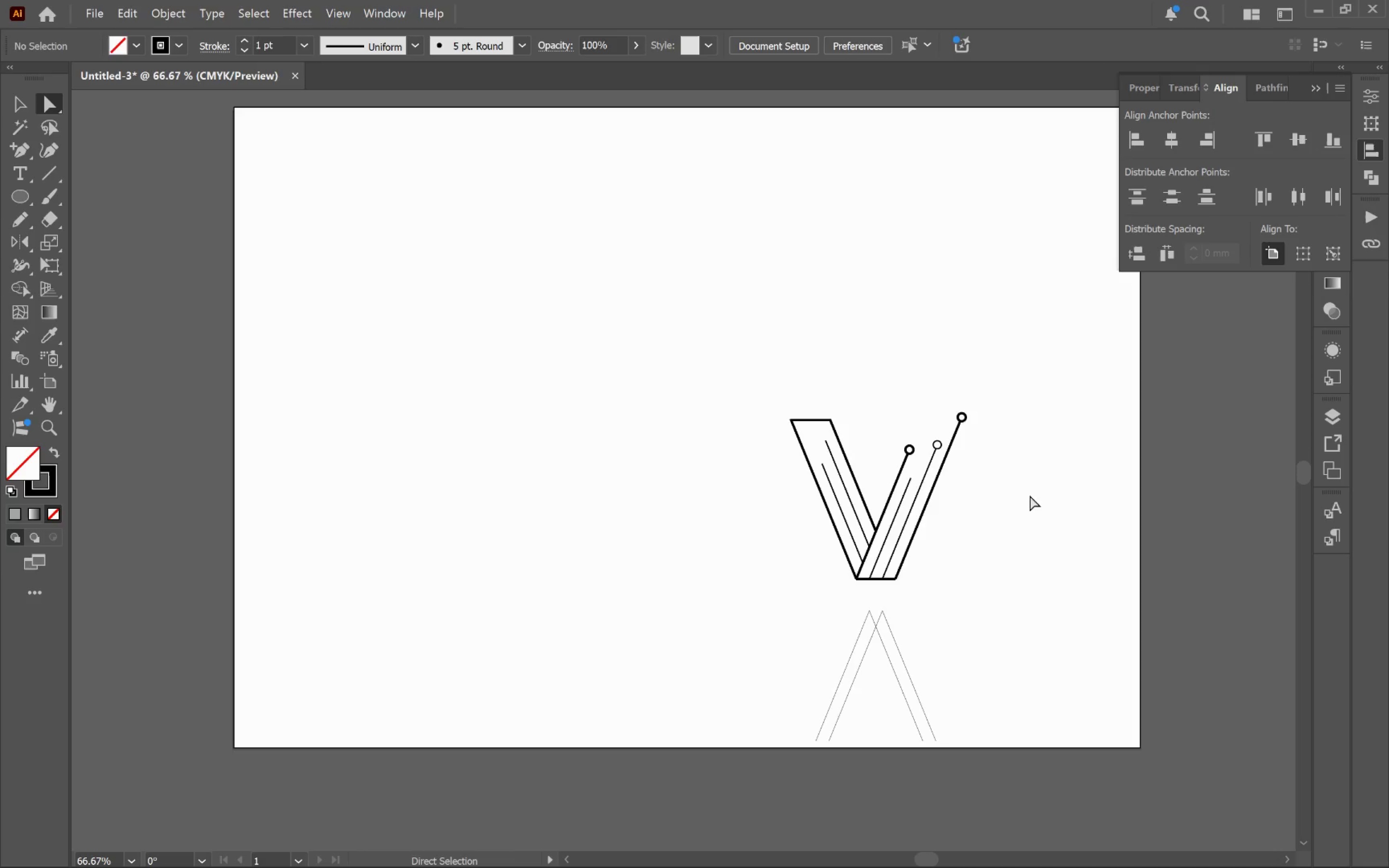 
left_click_drag(start_coordinate=[1056, 502], to_coordinate=[889, 506])
 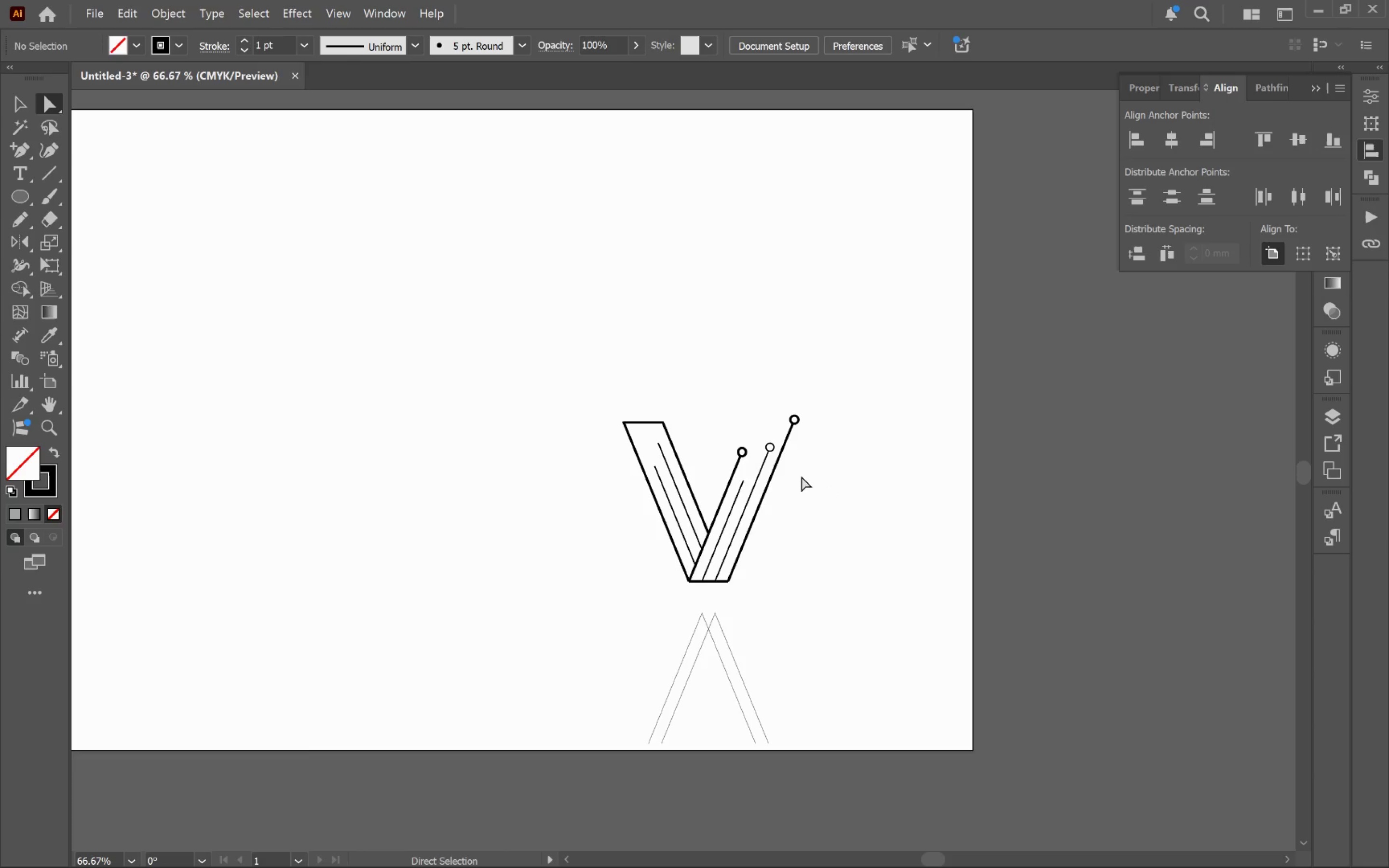 
hold_key(key=AltLeft, duration=0.67)
scroll: coordinate [785, 465], scroll_direction: up, amount: 4.0
 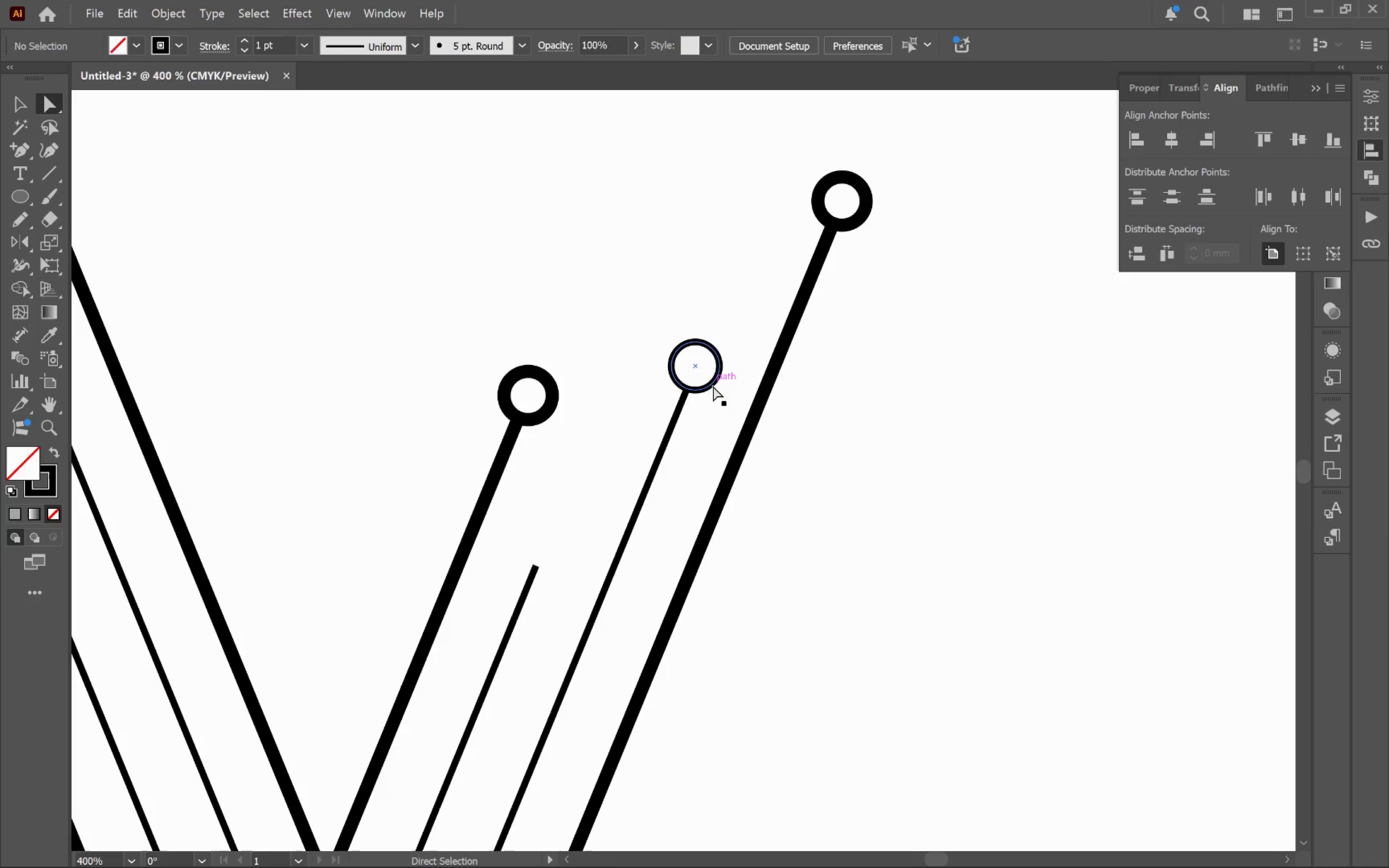 
left_click_drag(start_coordinate=[713, 385], to_coordinate=[623, 500])
 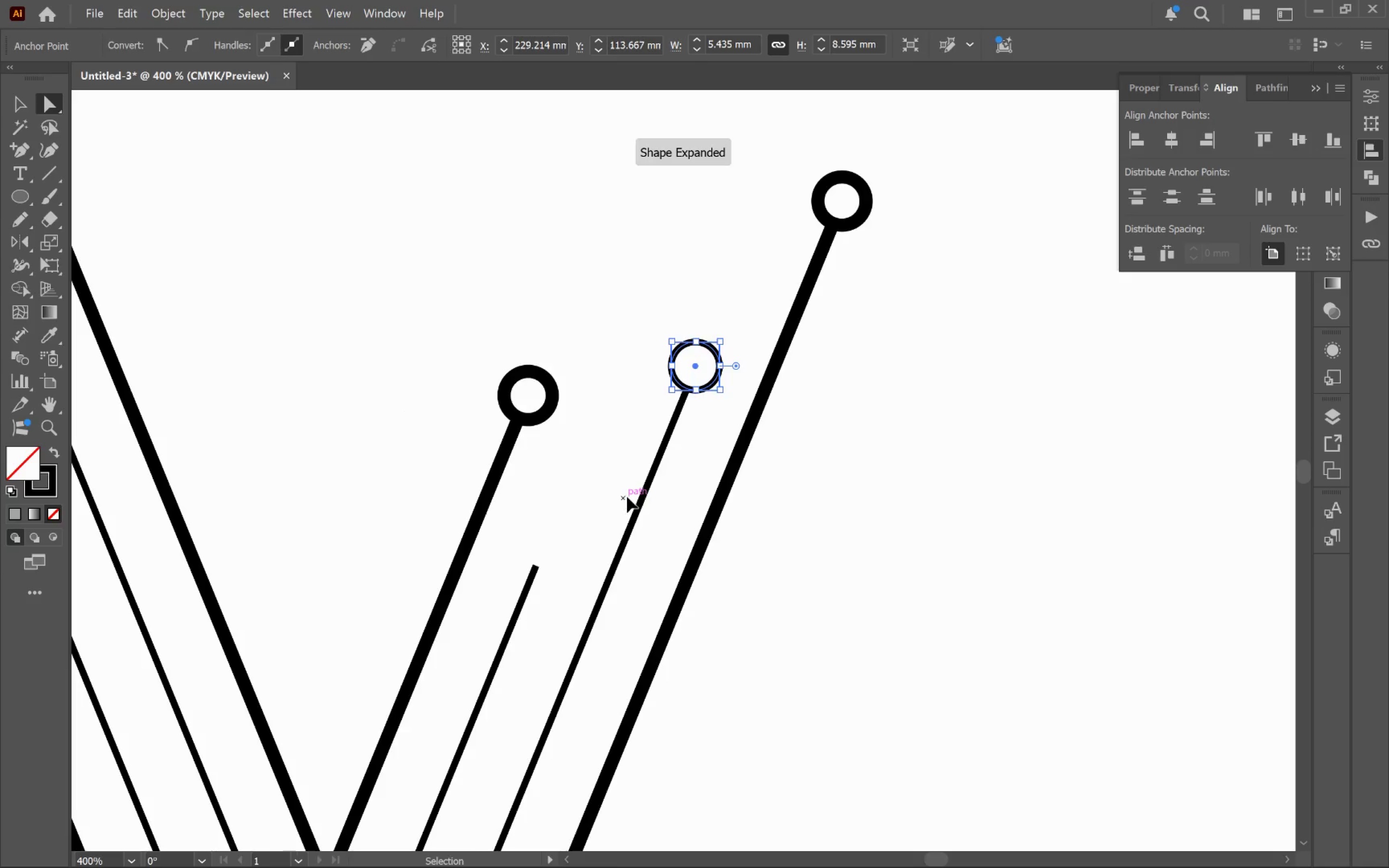 
hold_key(key=AltLeft, duration=0.54)
 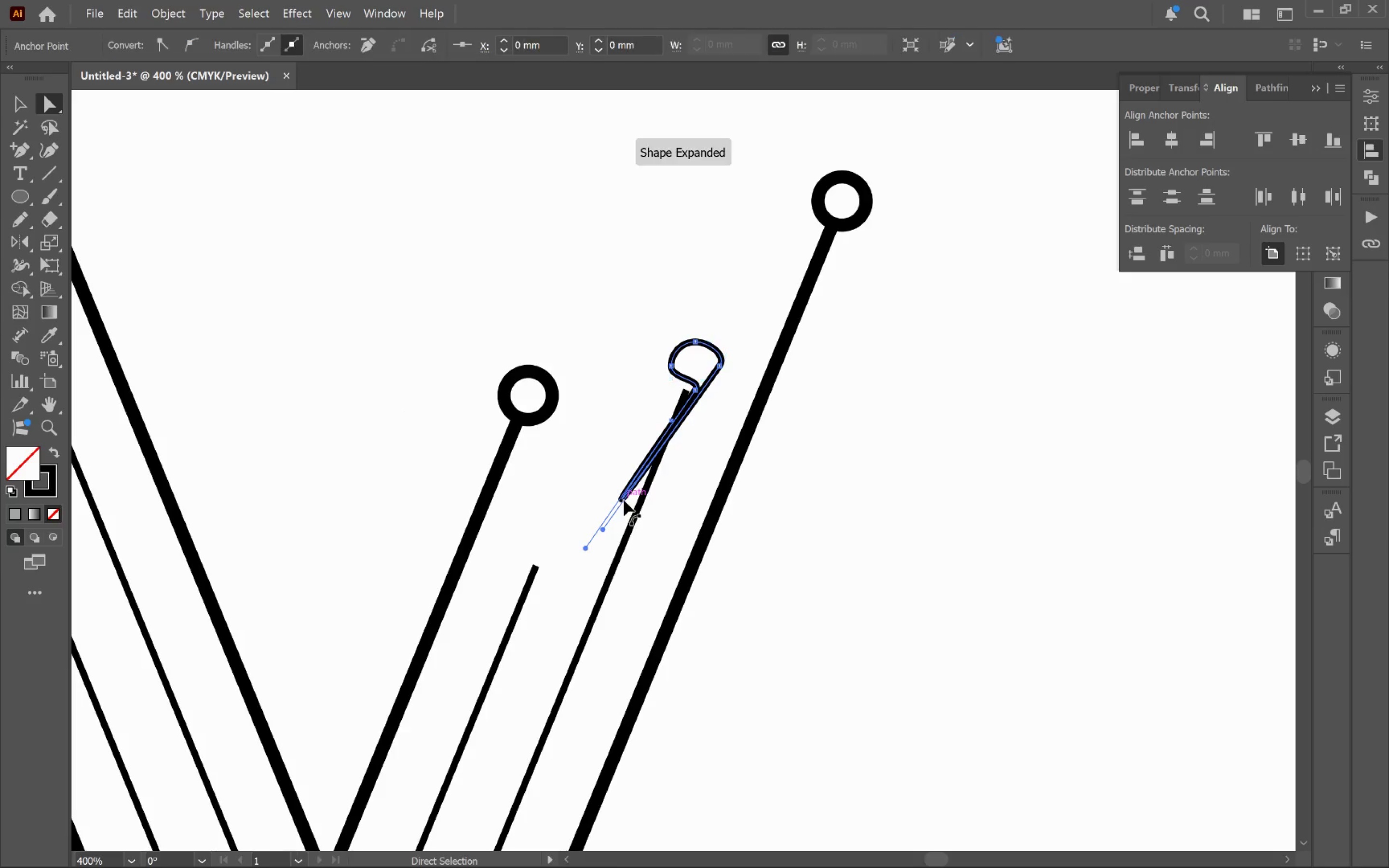 
key(Control+ControlLeft)
 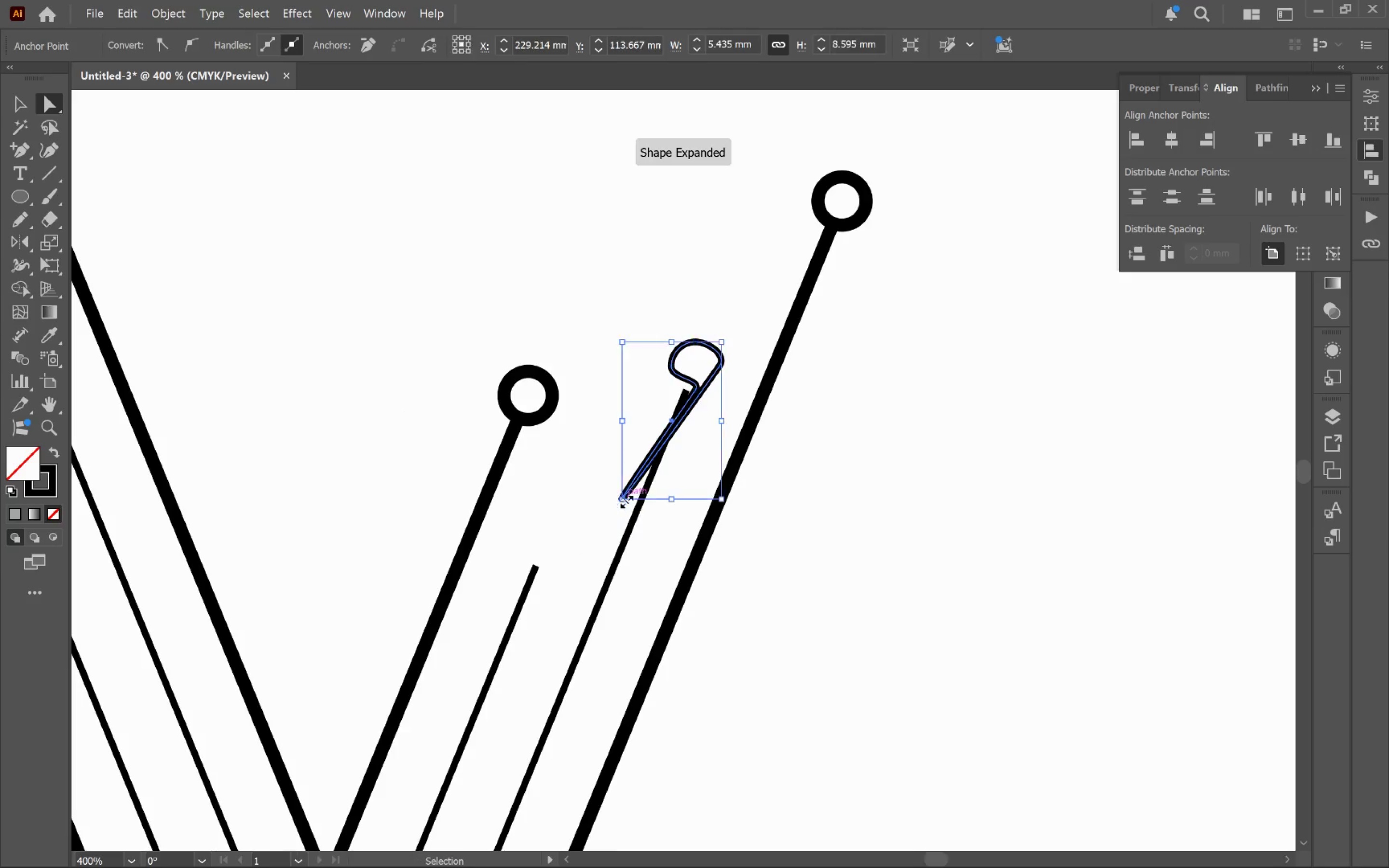 
key(Control+Z)
 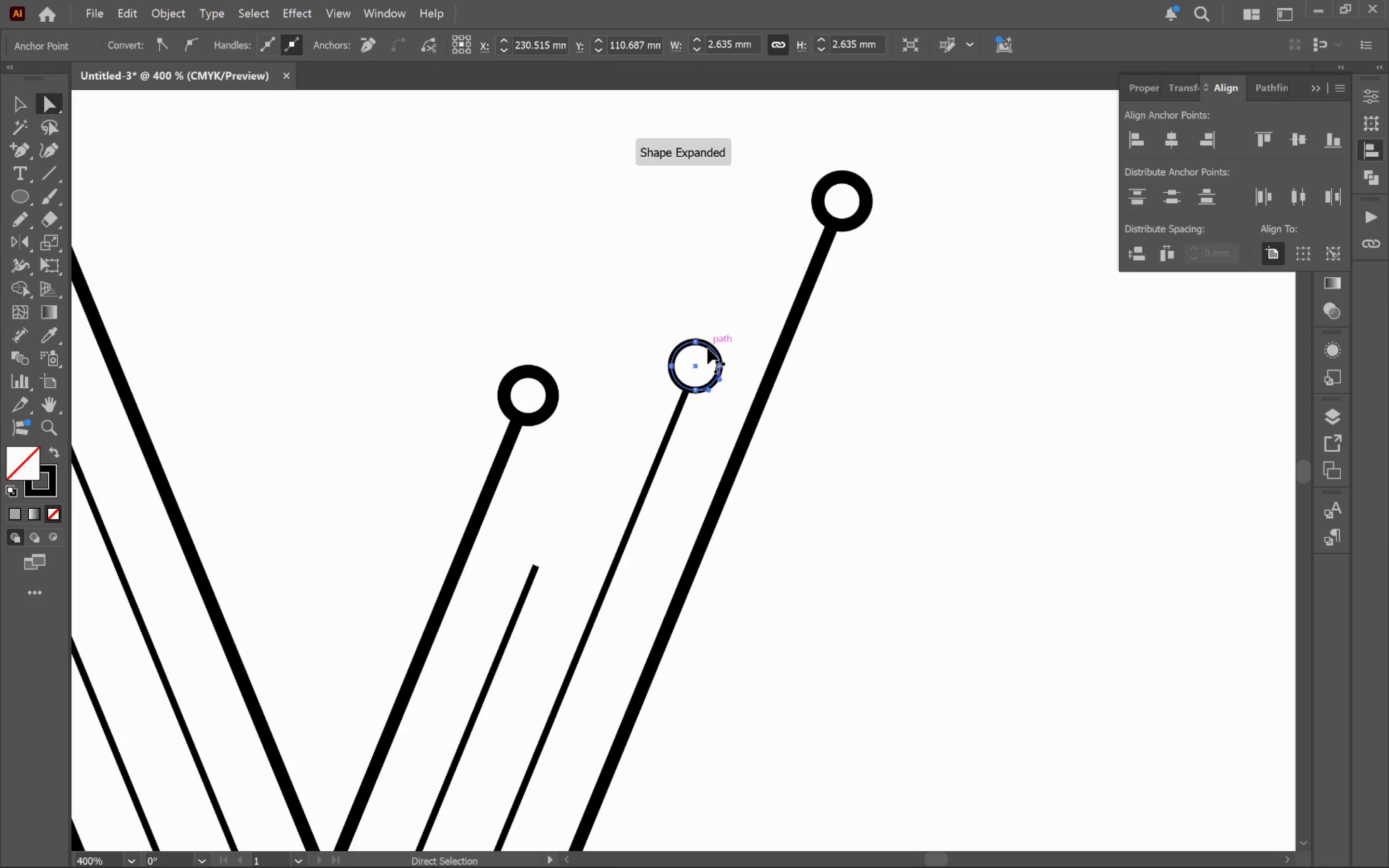 
left_click([708, 348])
 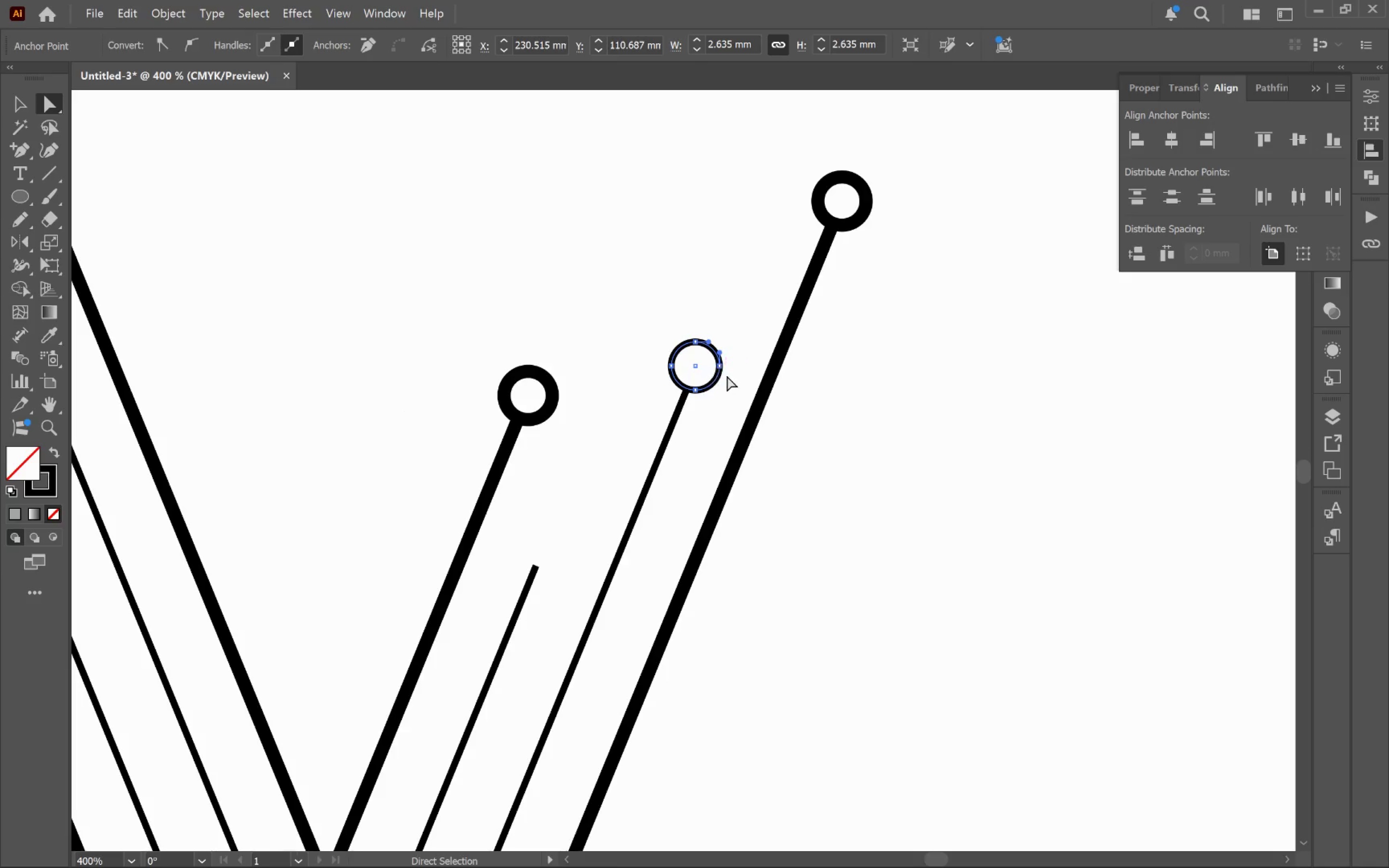 
left_click([730, 374])
 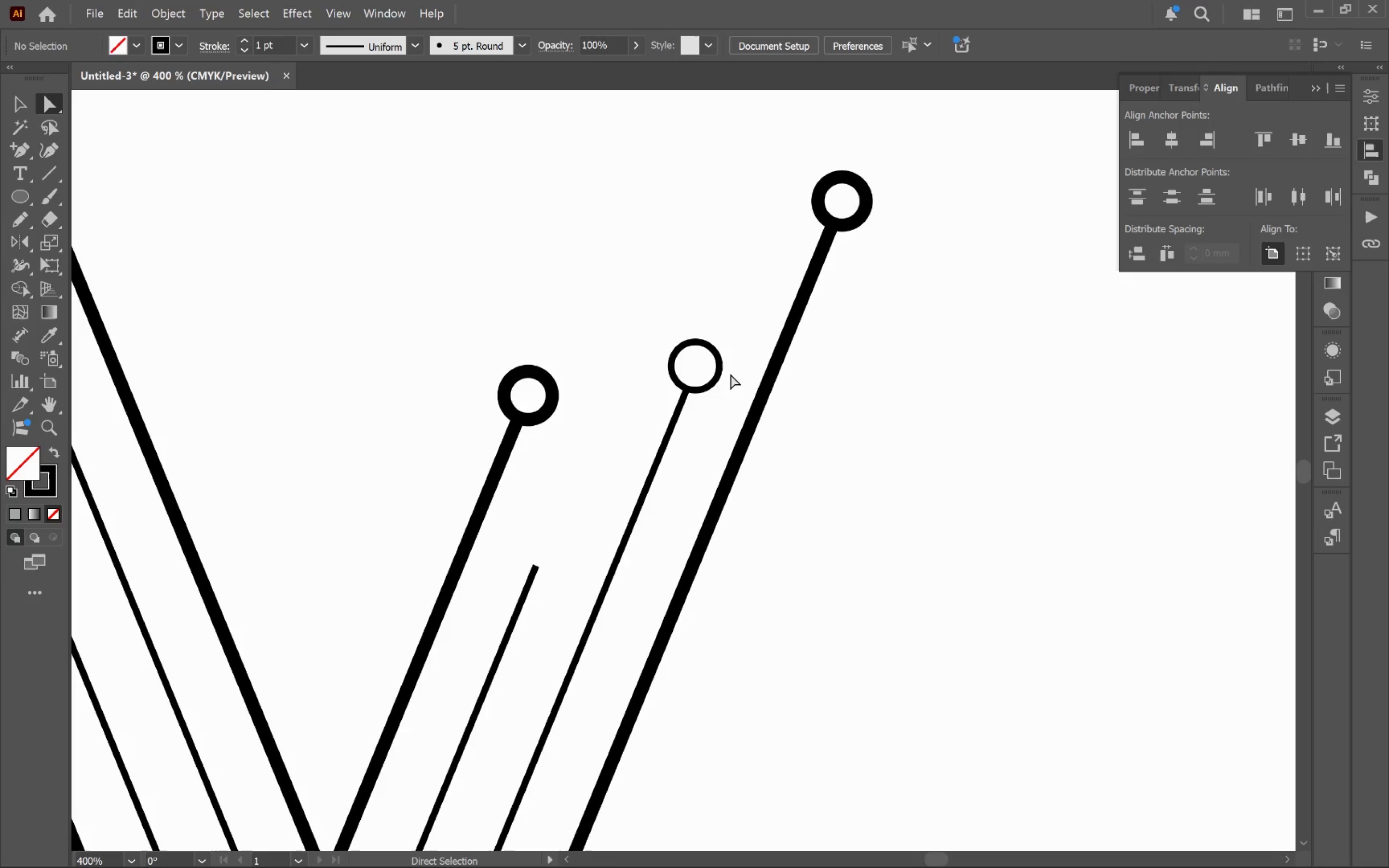 
type(av)
 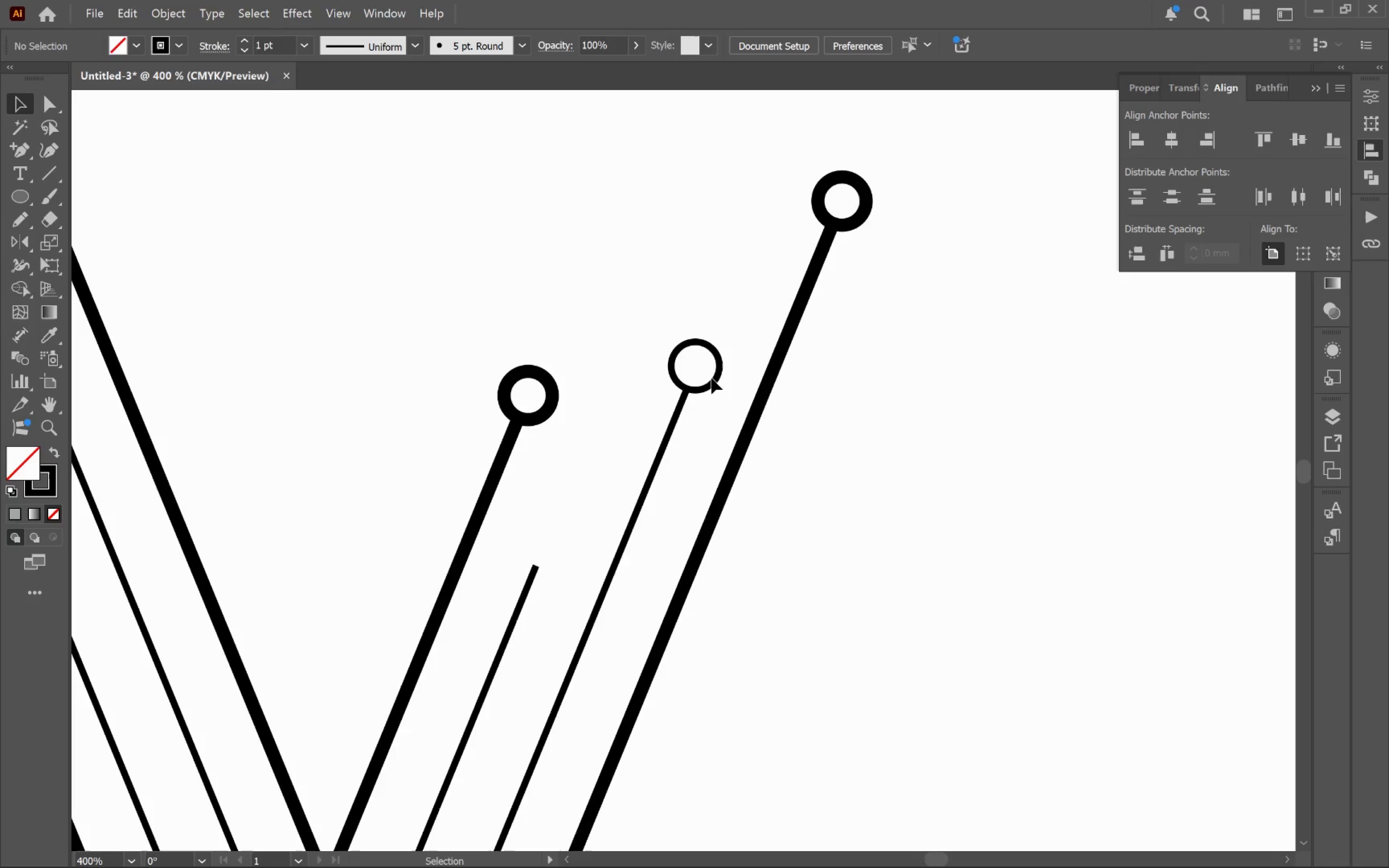 
left_click([711, 378])
 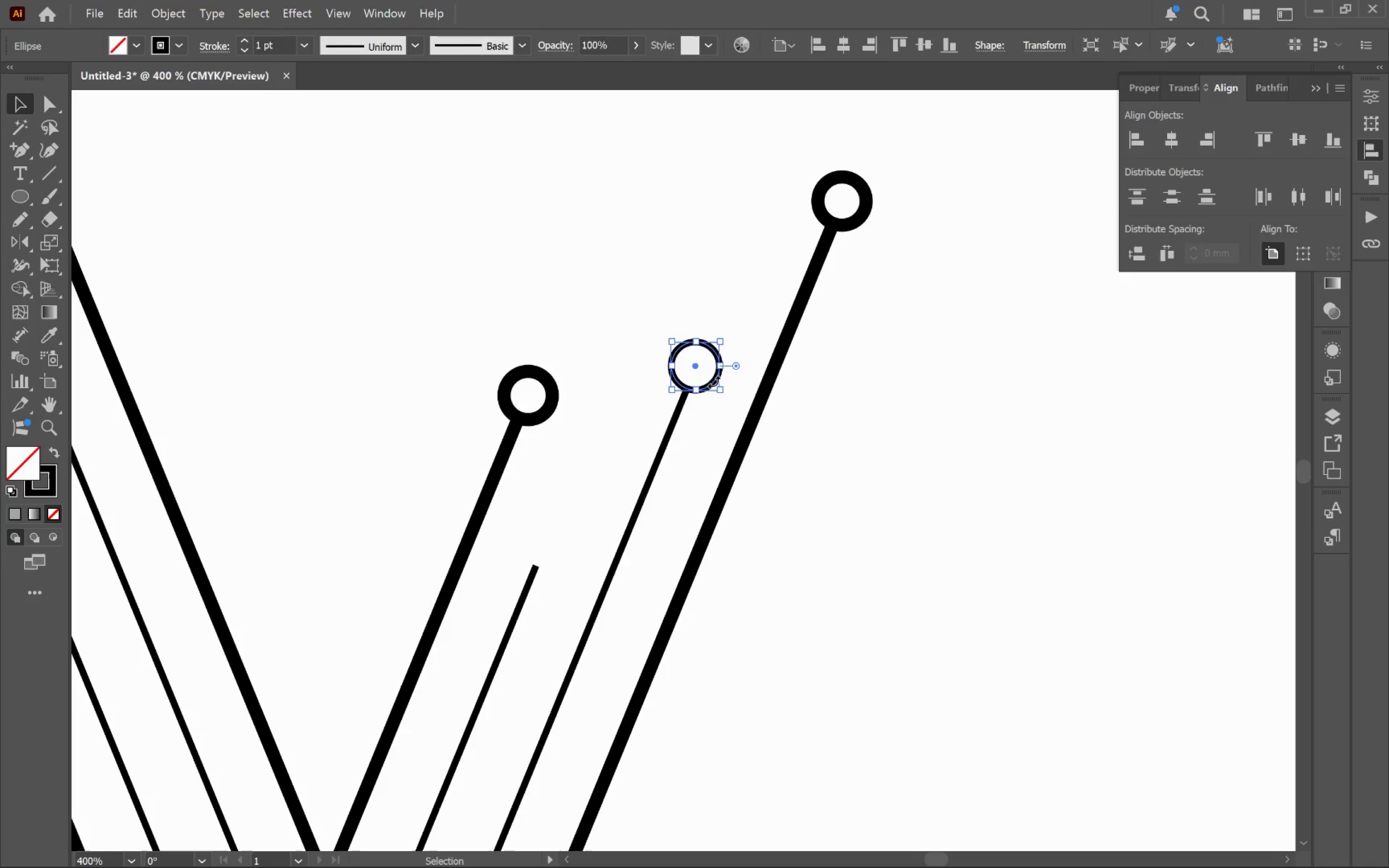 
hold_key(key=AltLeft, duration=2.91)
 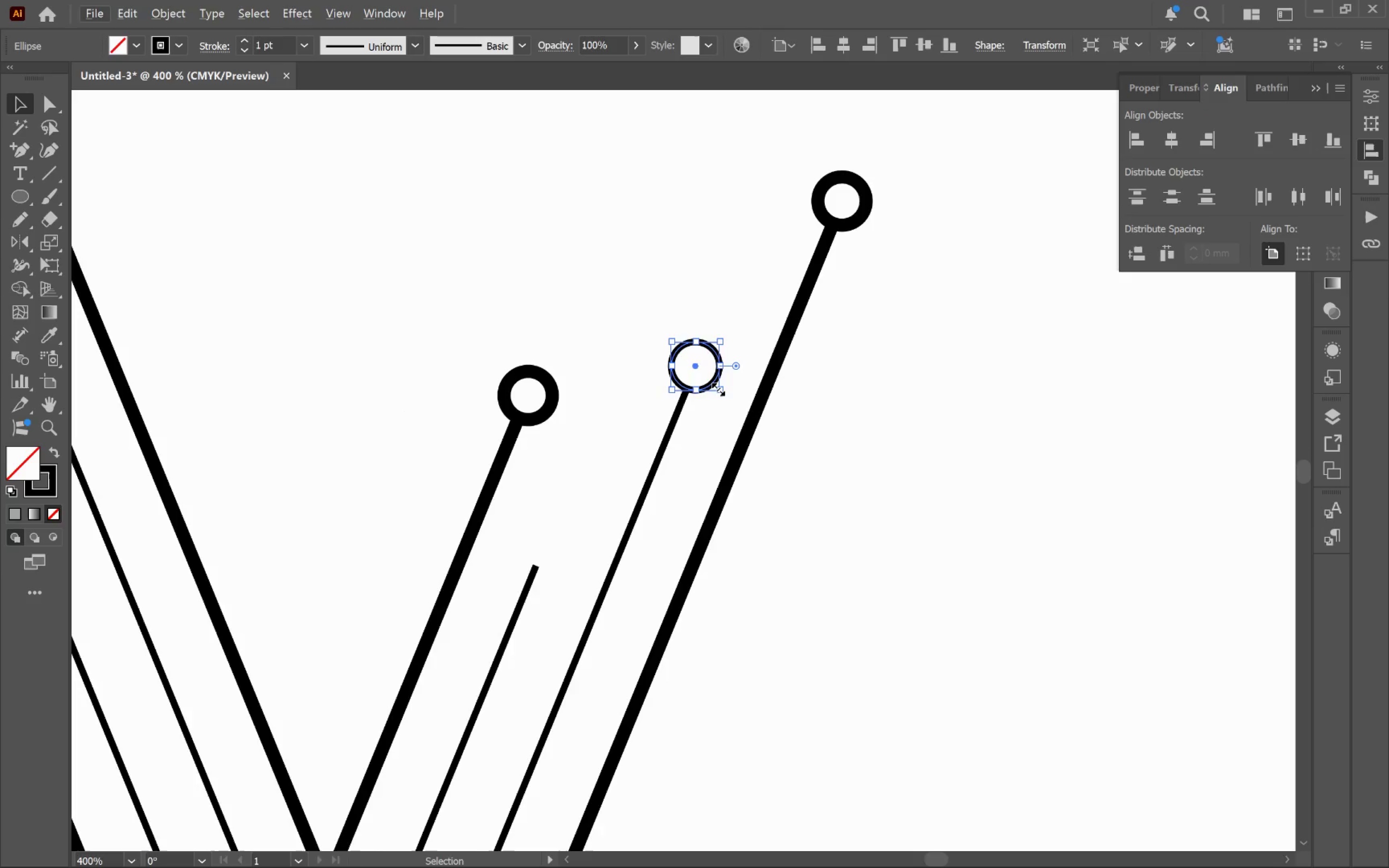 
hold_key(key=AltLeft, duration=0.3)
 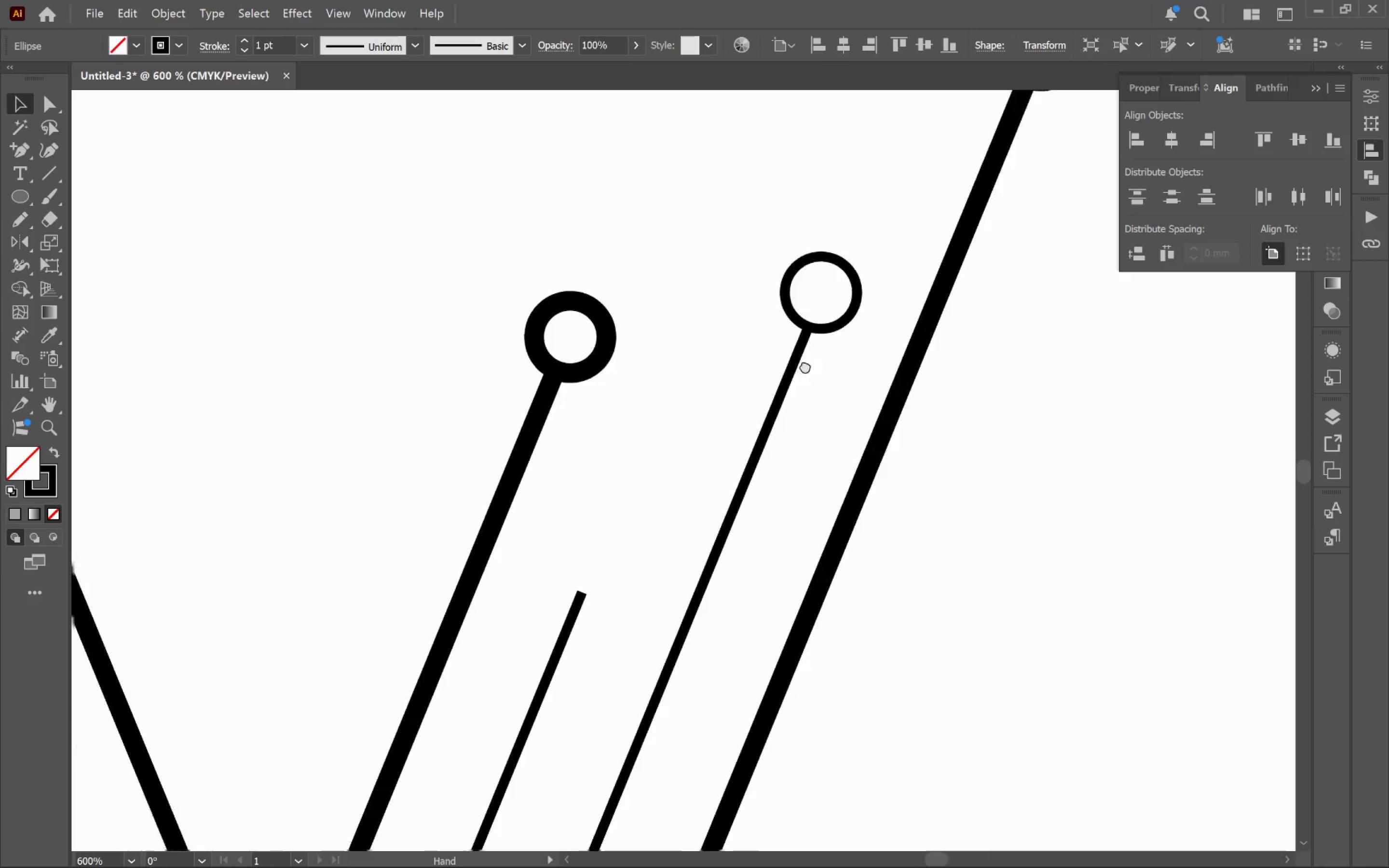 
hold_key(key=Space, duration=0.45)
 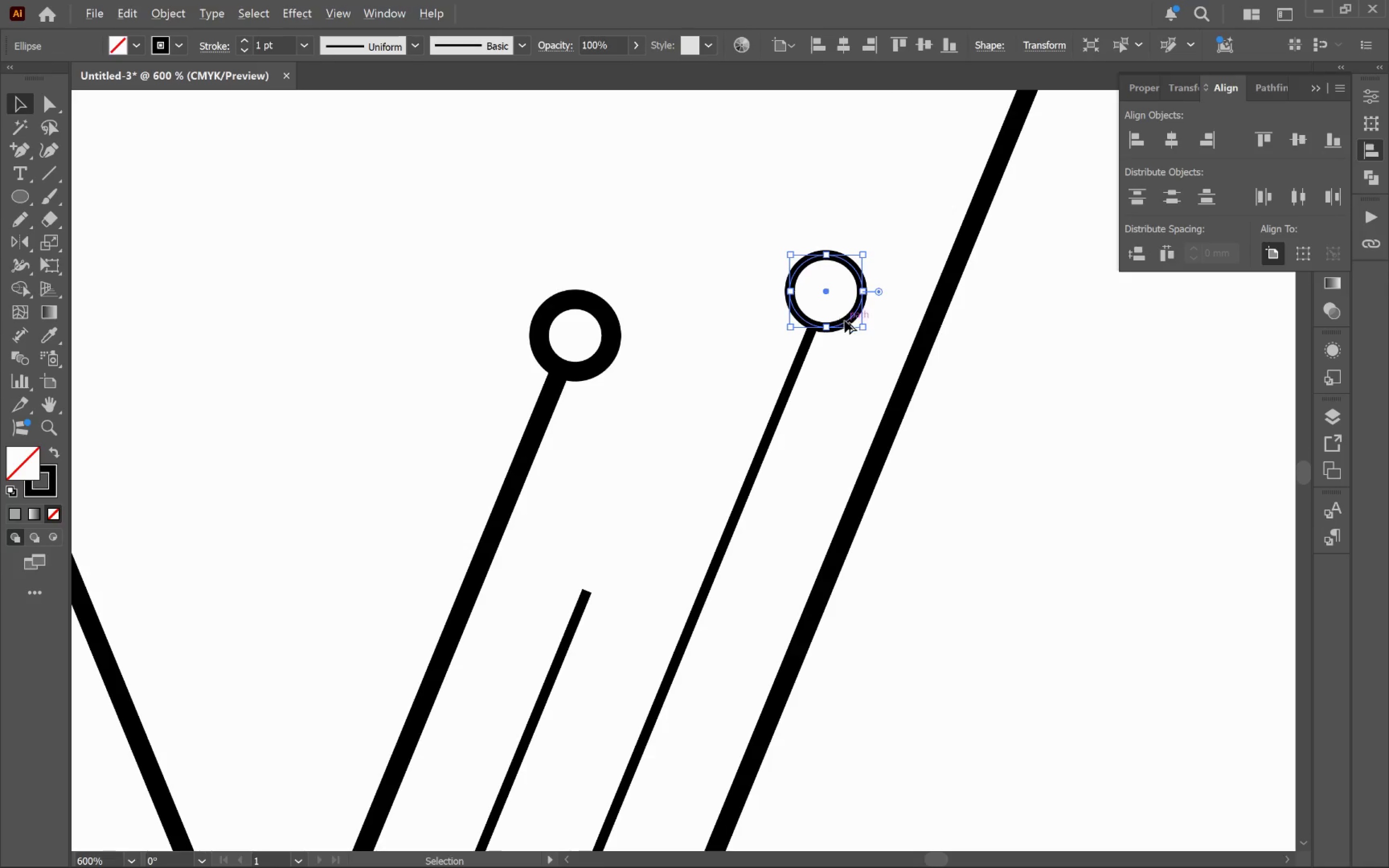 
scroll: coordinate [716, 387], scroll_direction: up, amount: 1.0
 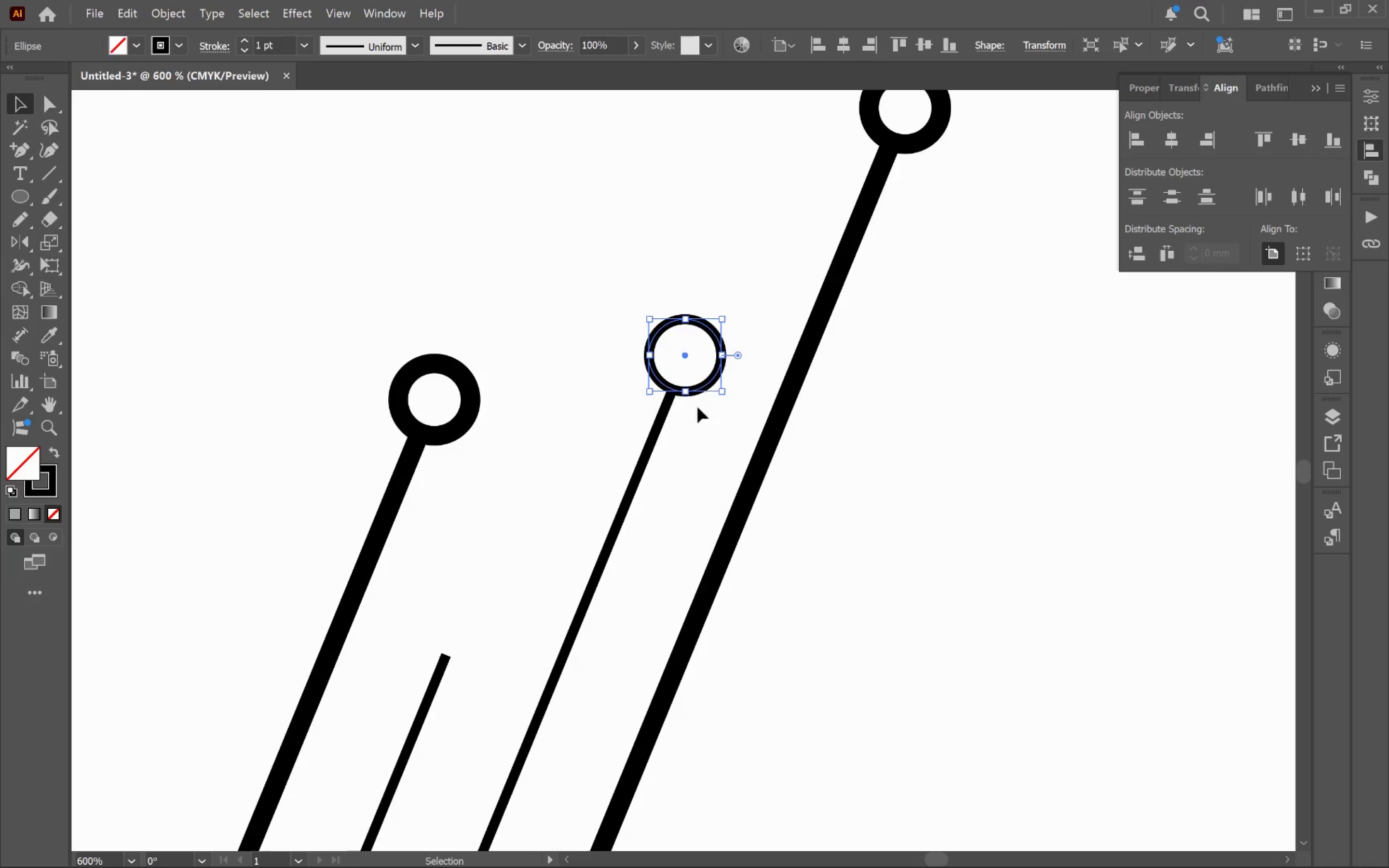 
left_click_drag(start_coordinate=[666, 430], to_coordinate=[806, 365])
 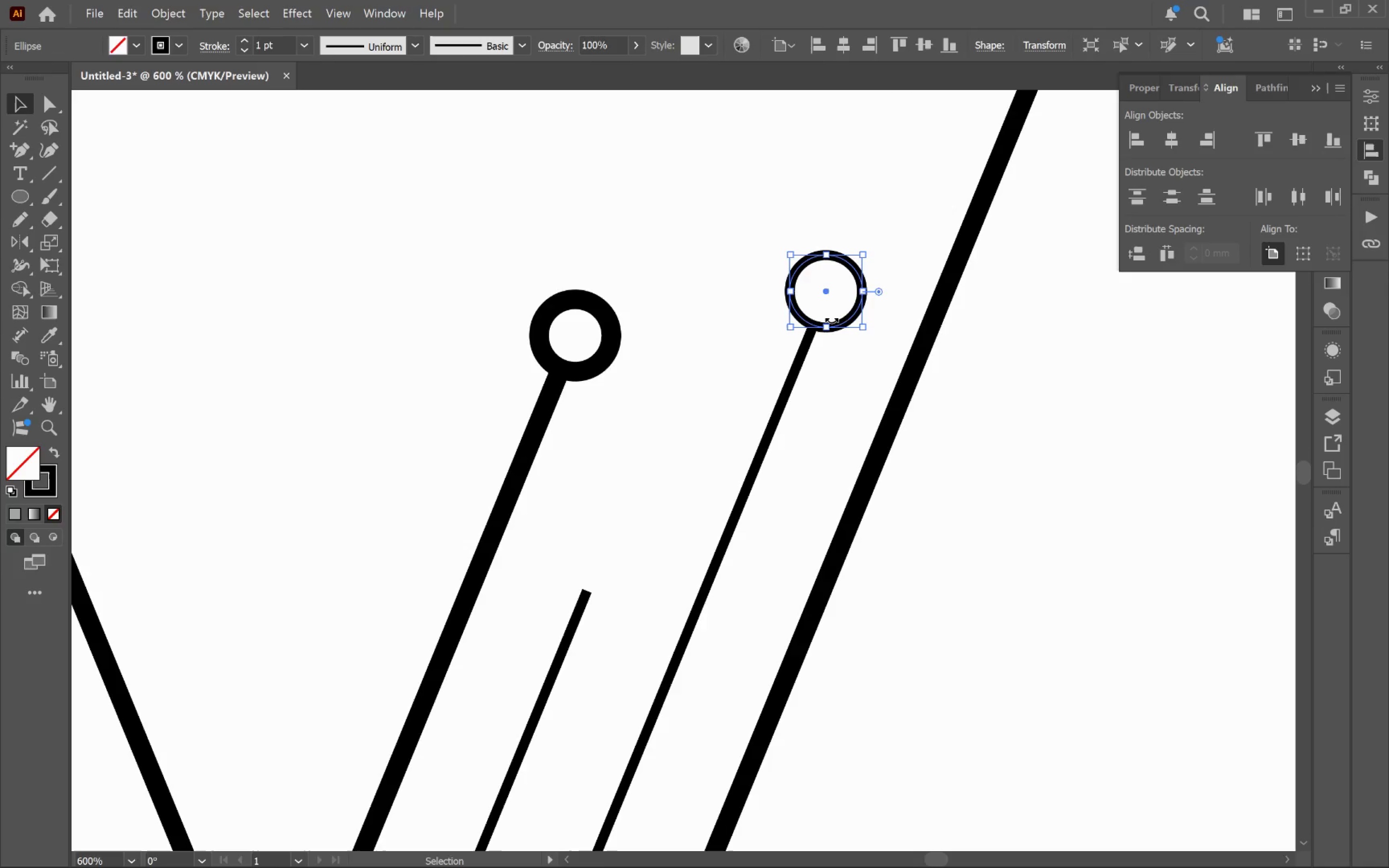 
hold_key(key=AltLeft, duration=5.14)
left_click_drag(start_coordinate=[847, 320], to_coordinate=[622, 589])
 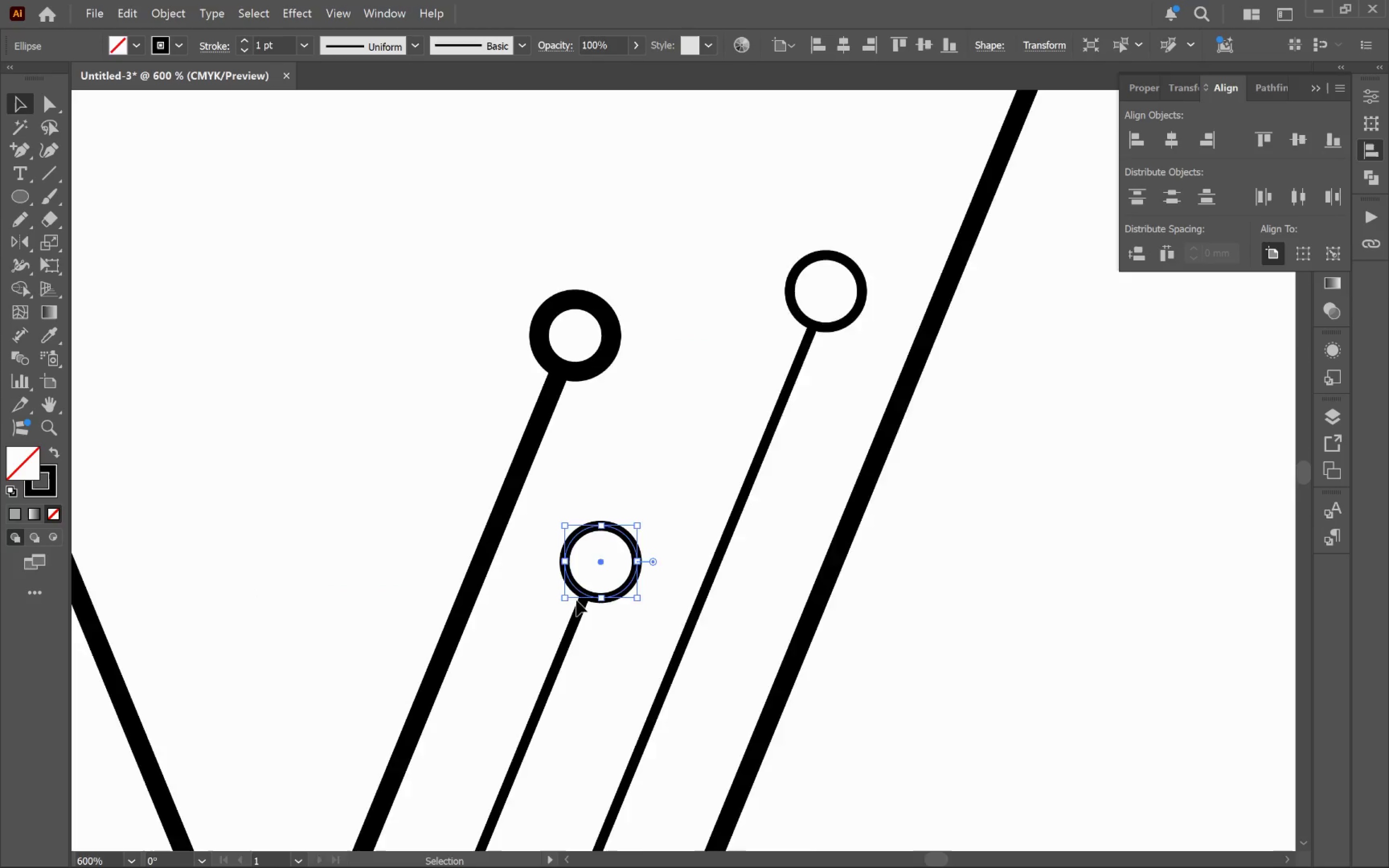 
scroll: coordinate [576, 600], scroll_direction: up, amount: 4.0
 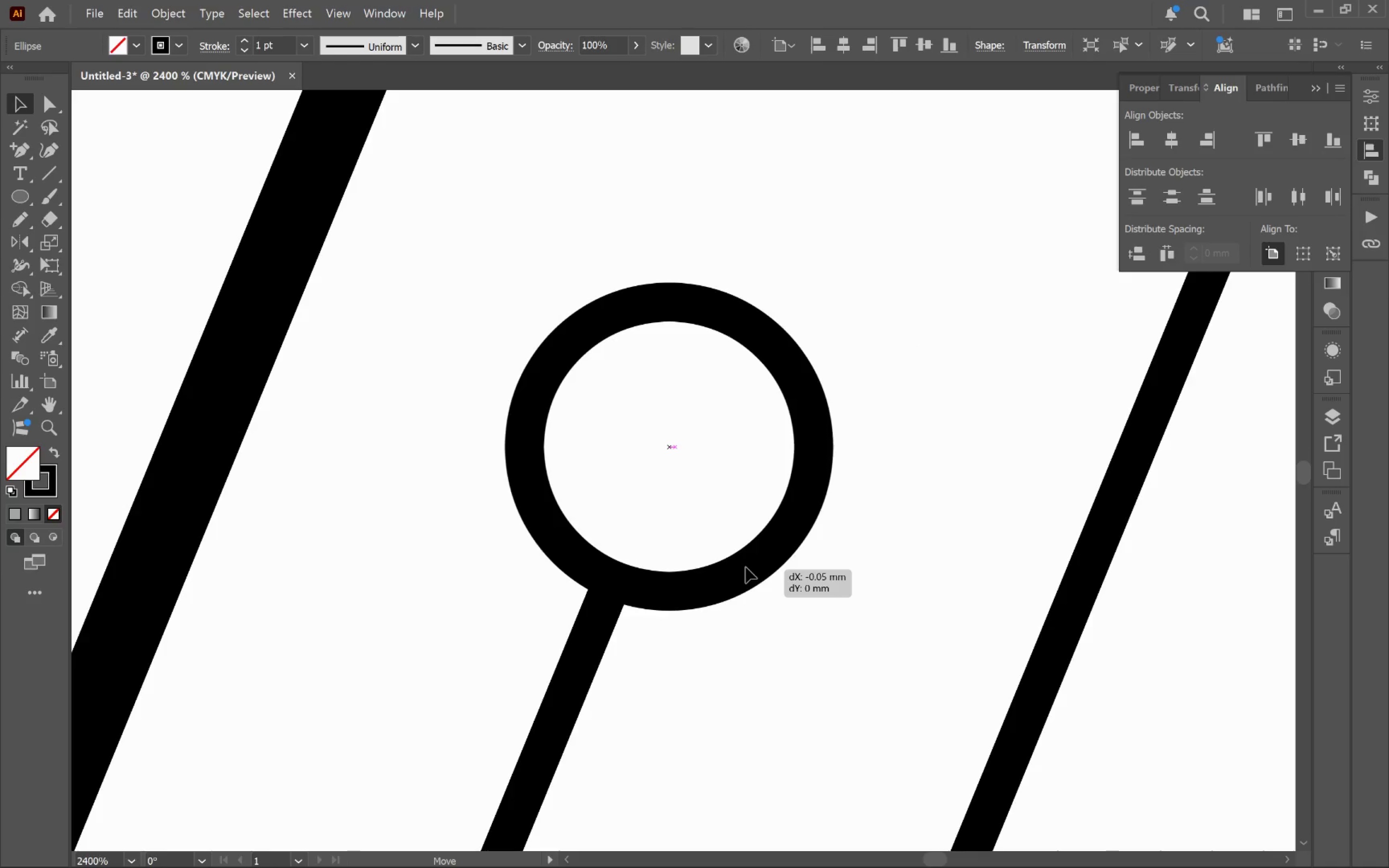 
hold_key(key=AltLeft, duration=1.29)
 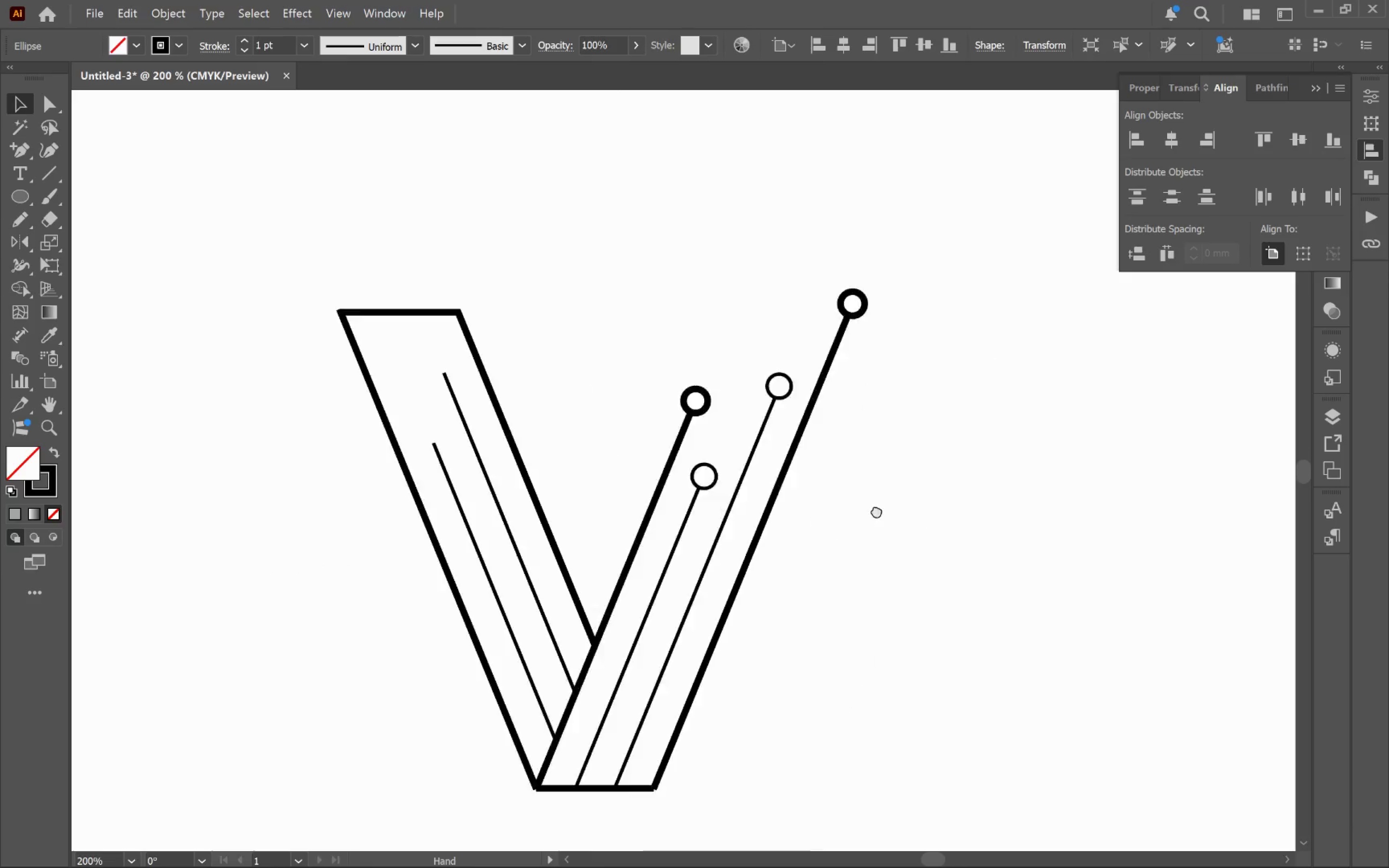 
hold_key(key=Space, duration=0.51)
 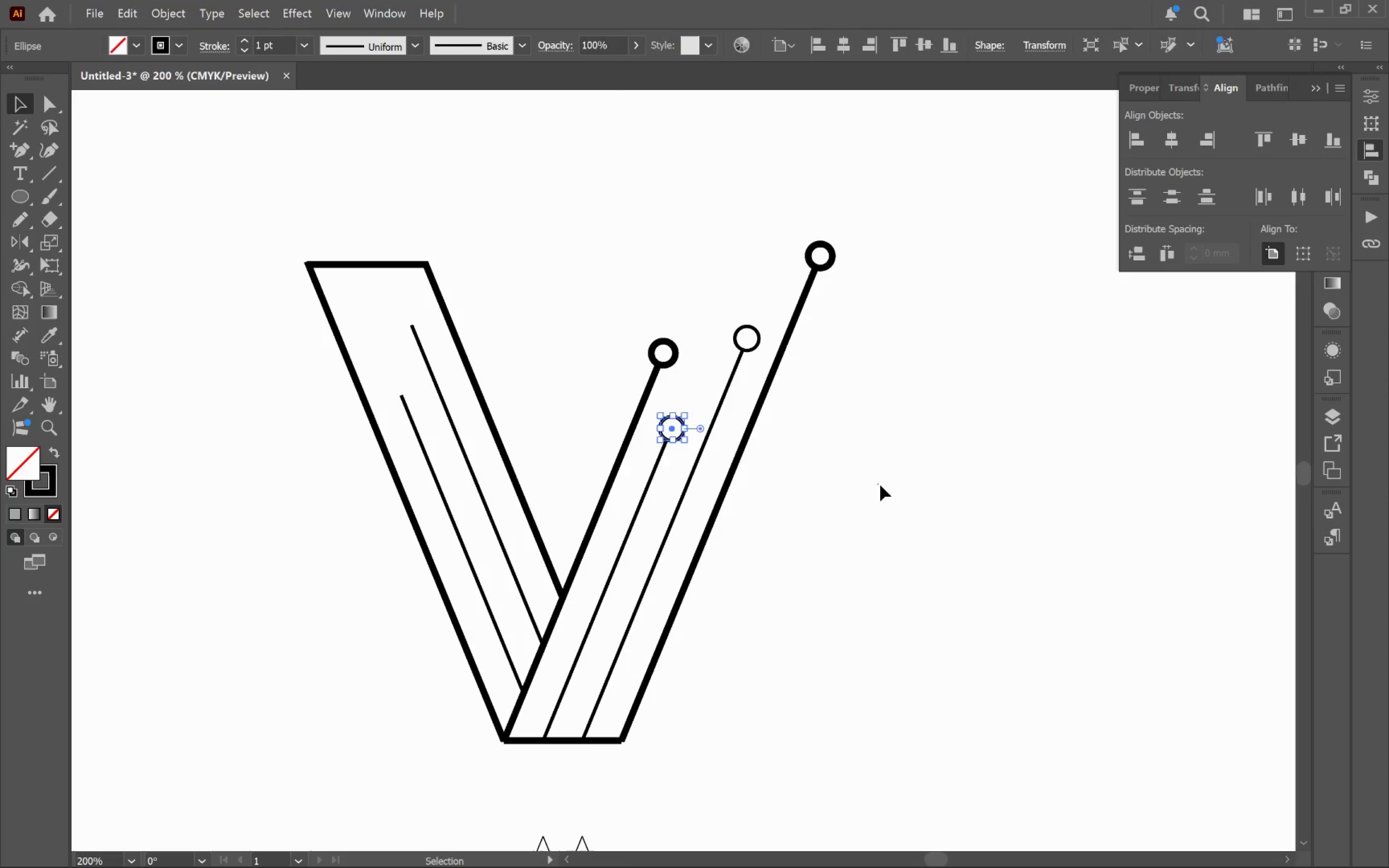 
scroll: coordinate [881, 583], scroll_direction: down, amount: 6.0
 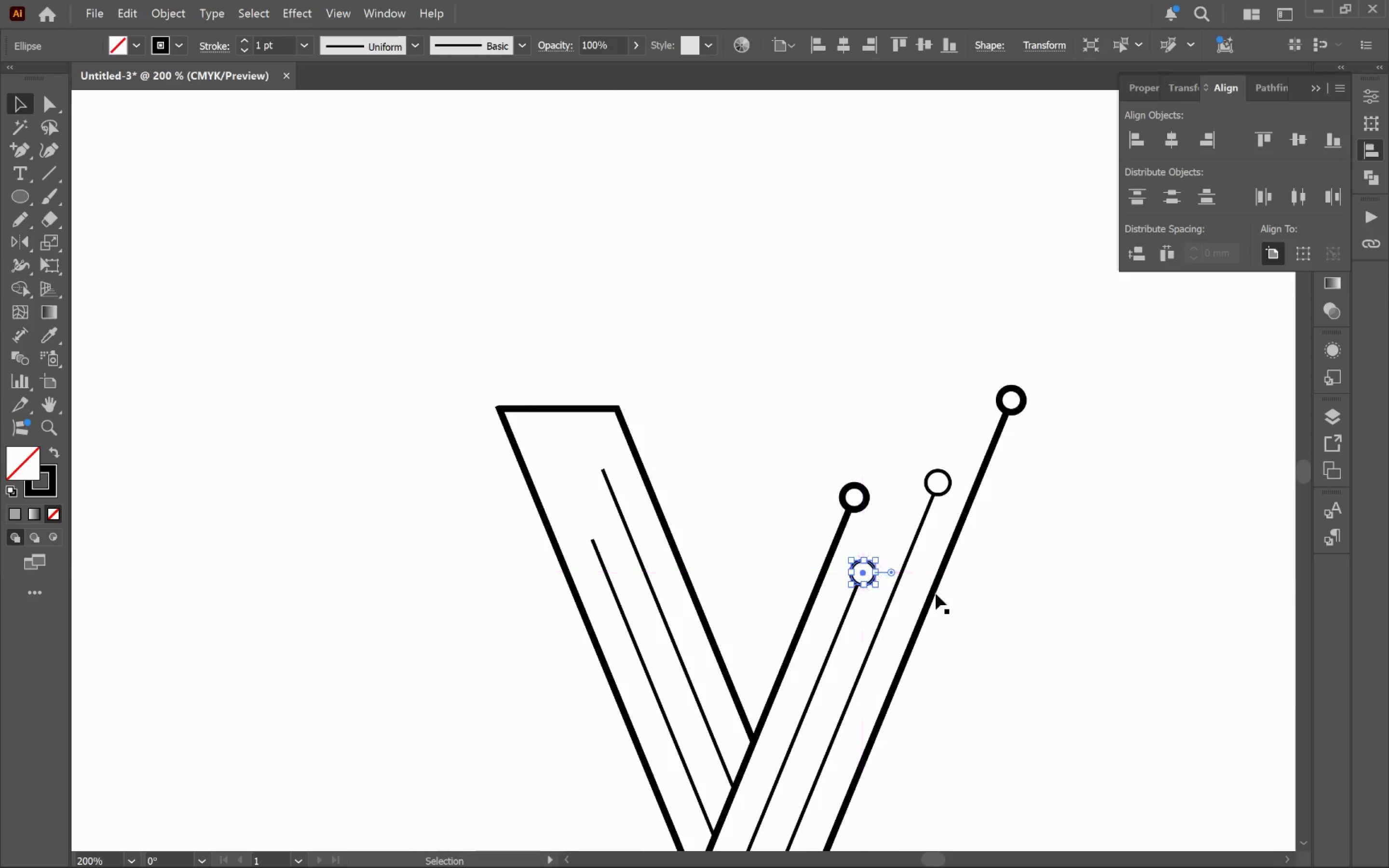 
left_click_drag(start_coordinate=[1048, 622], to_coordinate=[857, 477])
 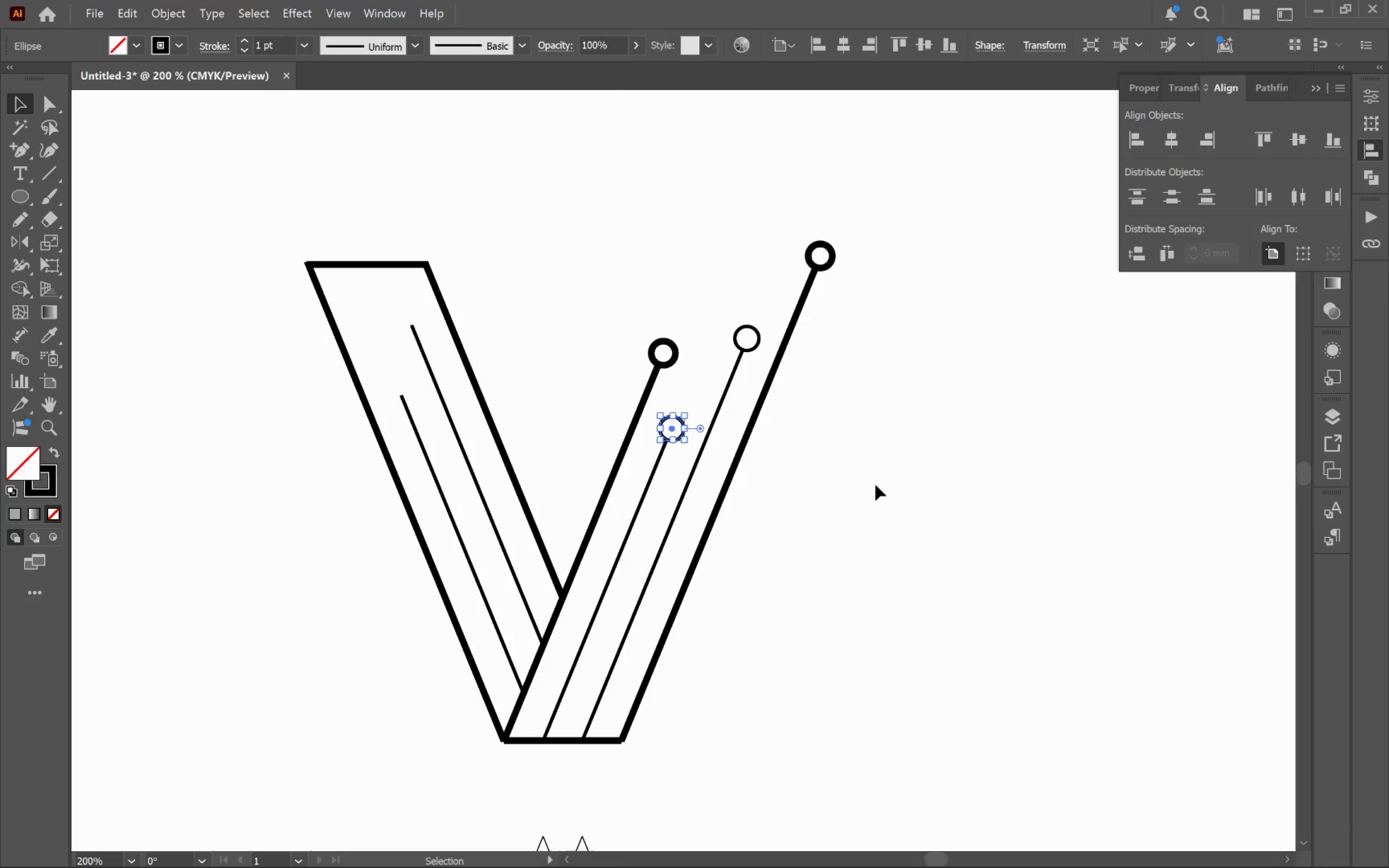 
hold_key(key=AltLeft, duration=0.91)
scroll: coordinate [900, 514], scroll_direction: down, amount: 2.0
 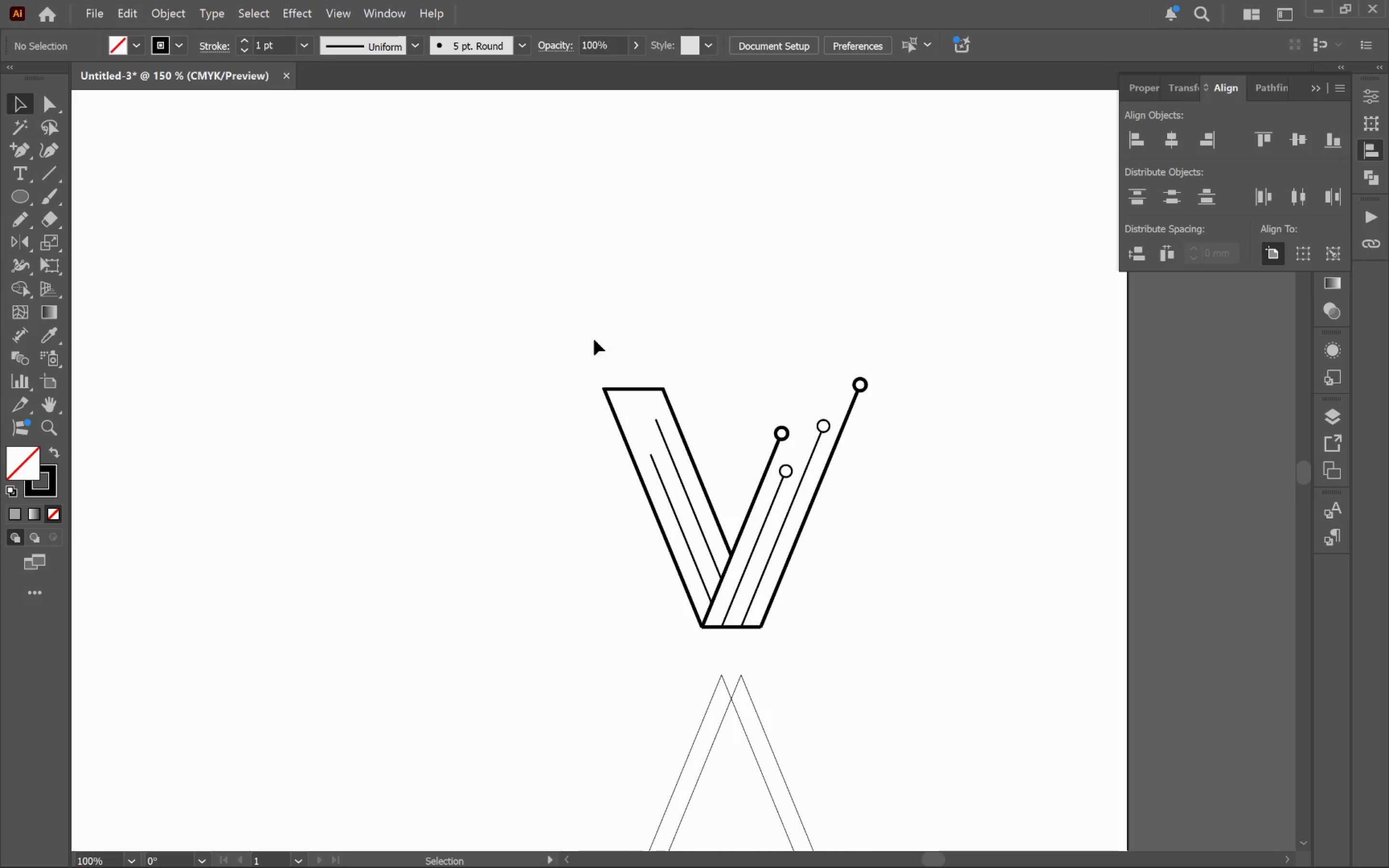 
left_click_drag(start_coordinate=[541, 319], to_coordinate=[970, 645])
 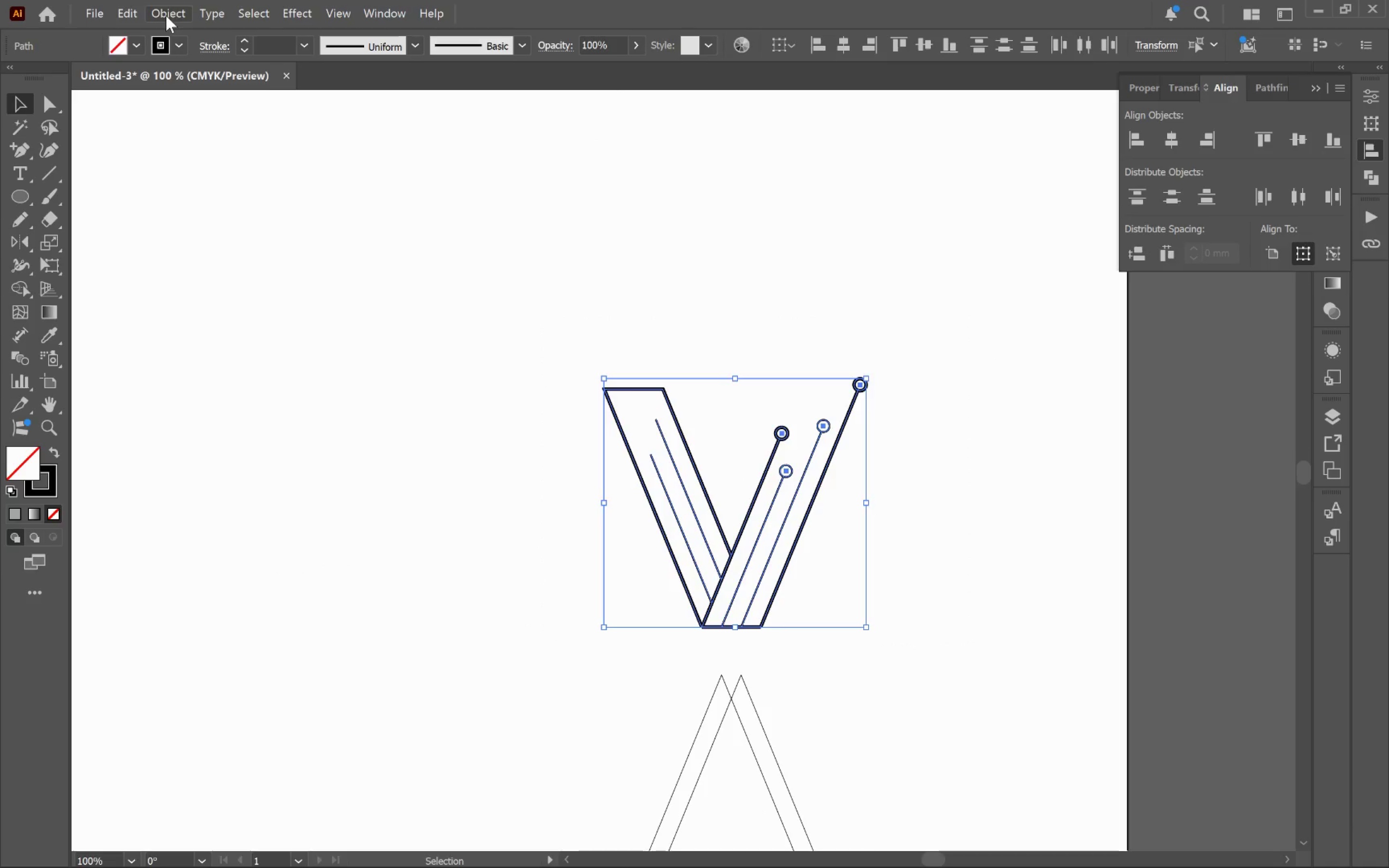 
left_click([164, 15])
 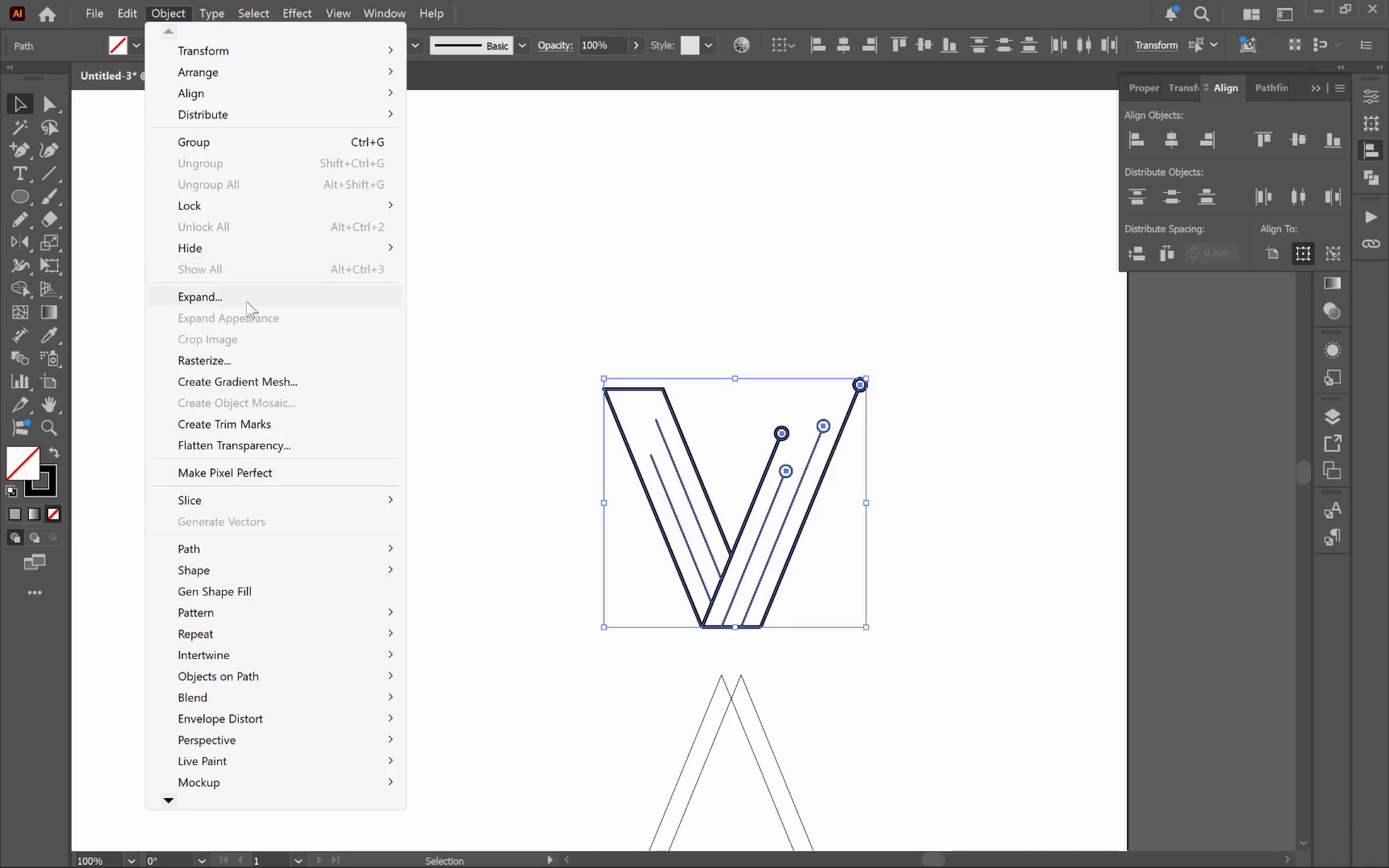 
left_click([246, 306])
 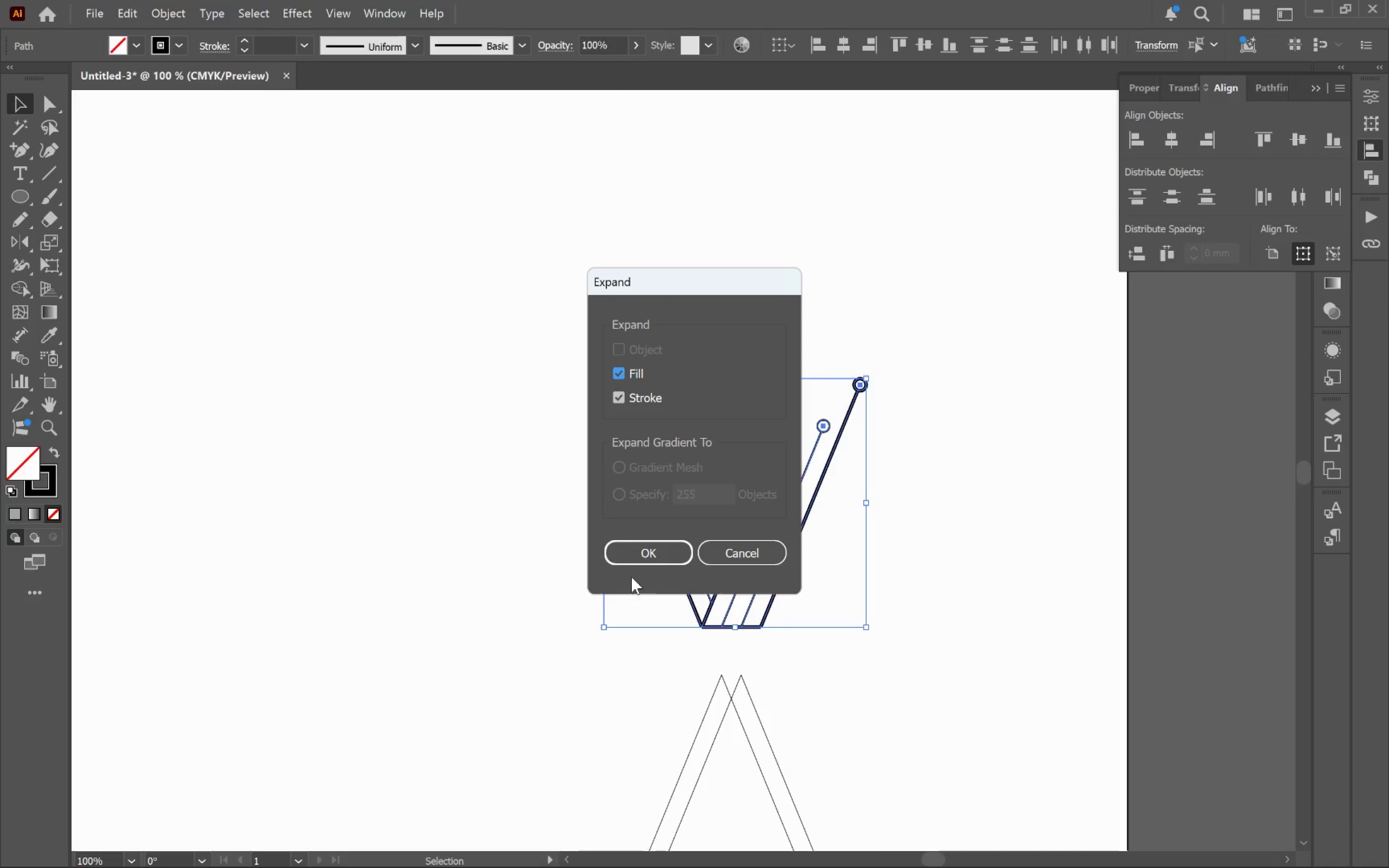 
left_click([631, 557])
 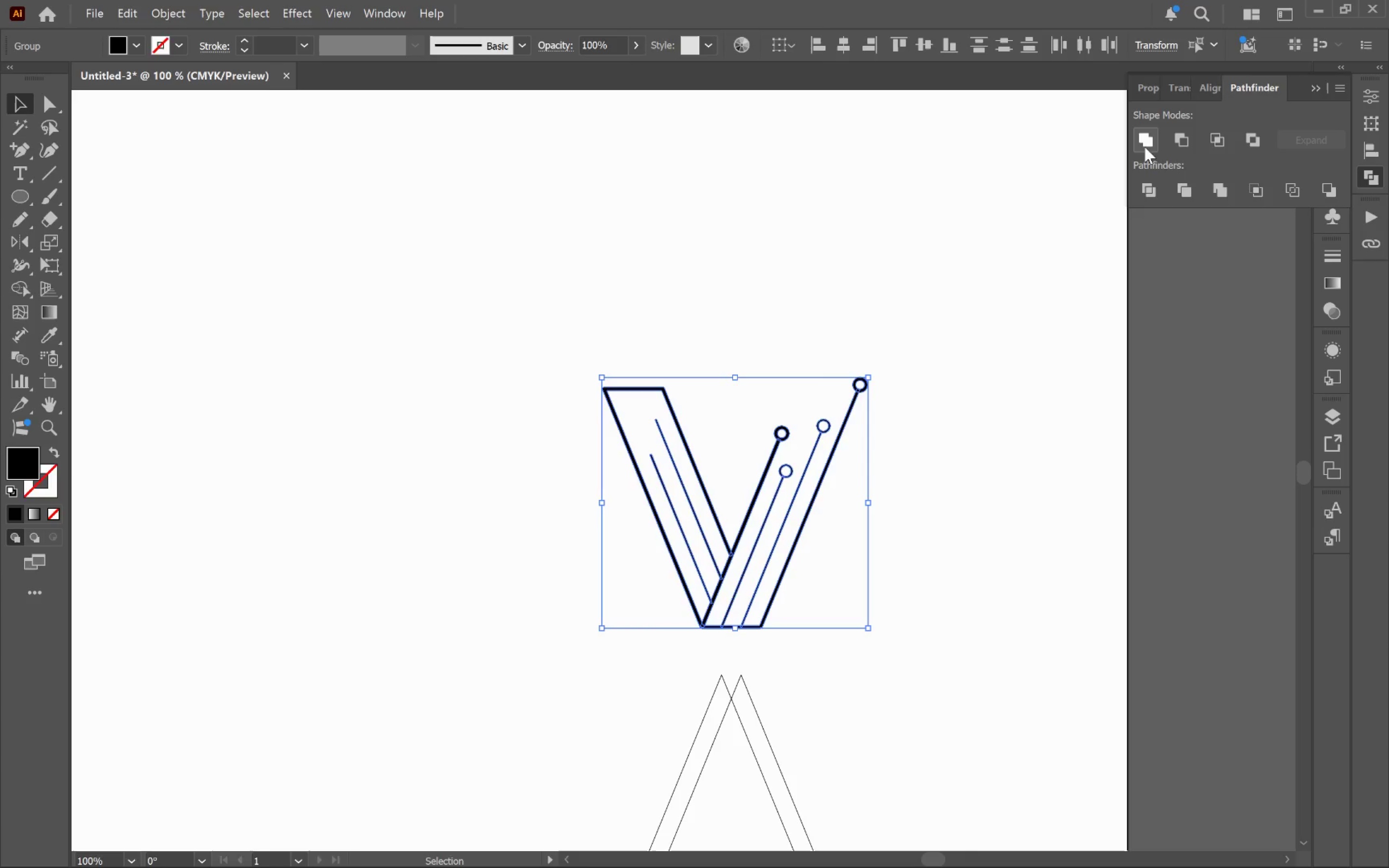 
wait(6.74)
 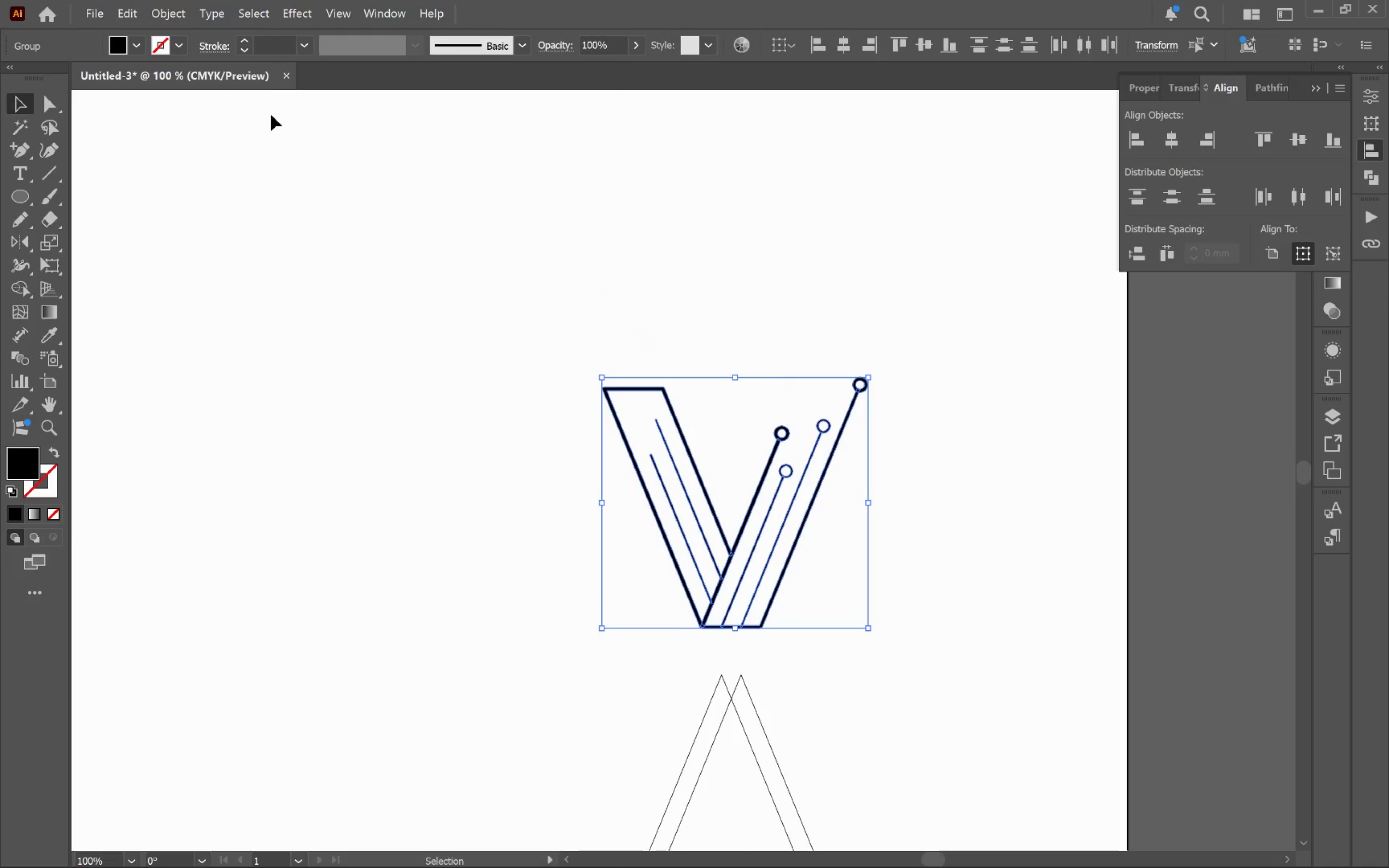 
left_click([1144, 147])
 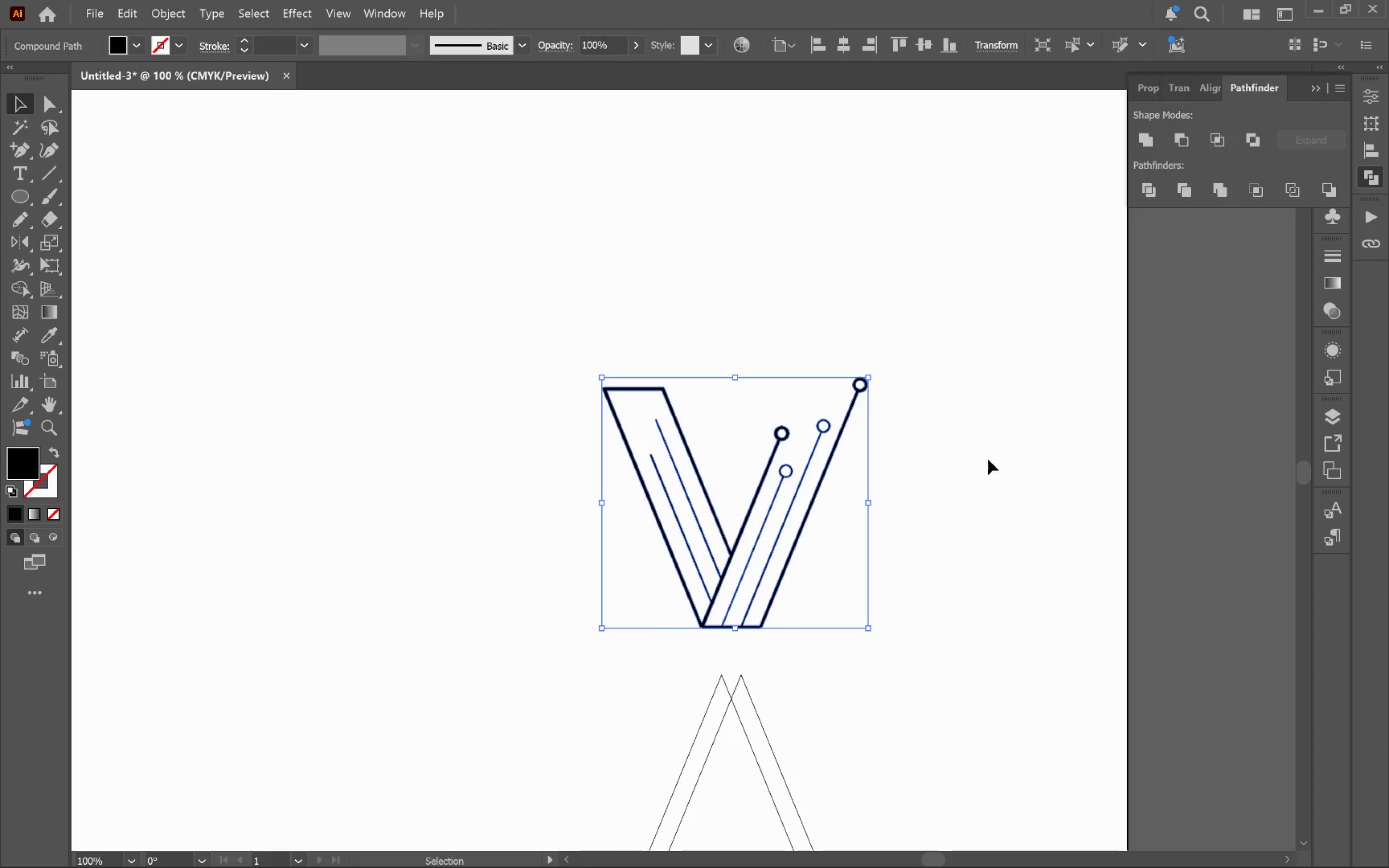 
left_click([988, 449])
 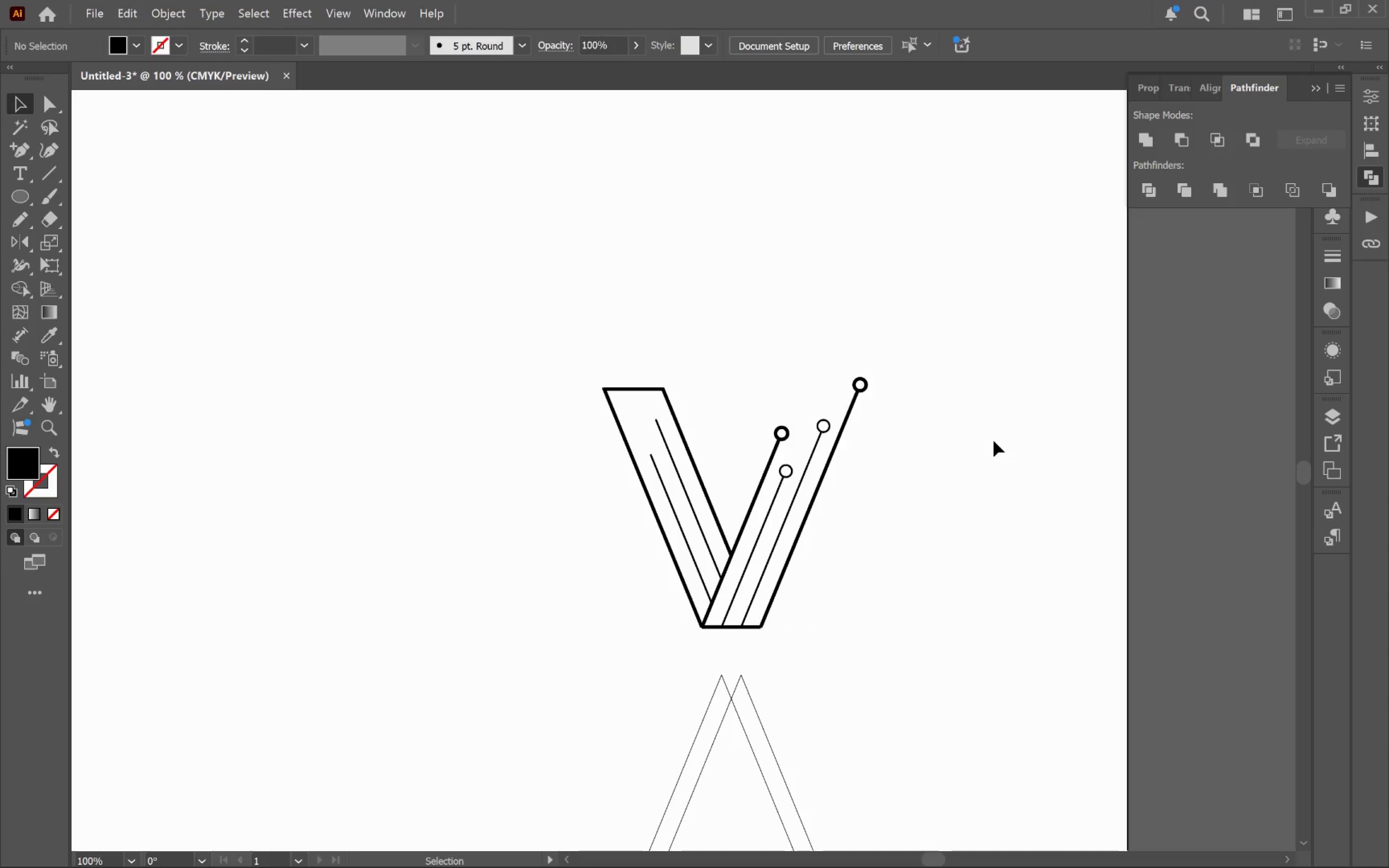 
hold_key(key=AltLeft, duration=0.47)
 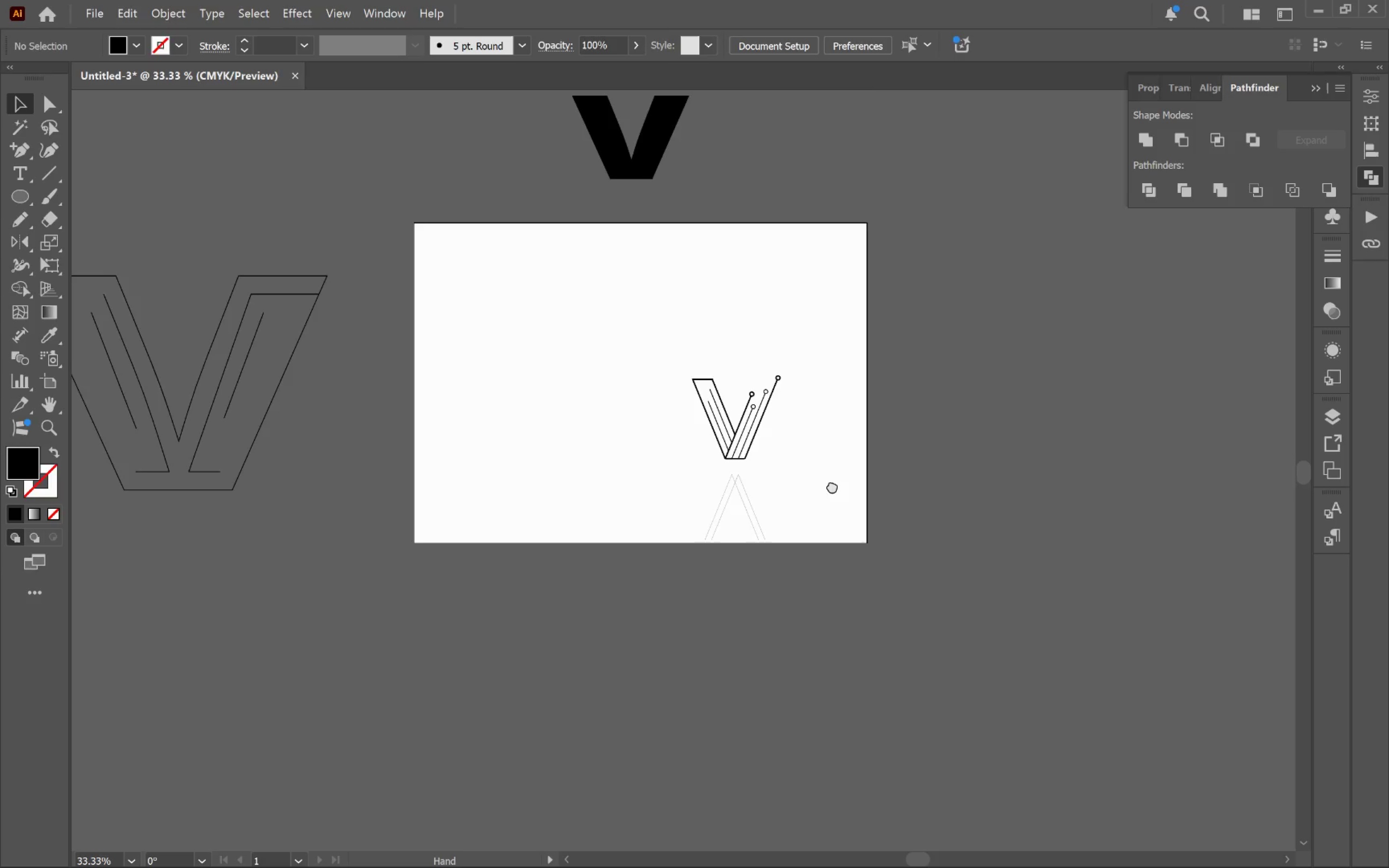 
hold_key(key=Space, duration=0.46)
 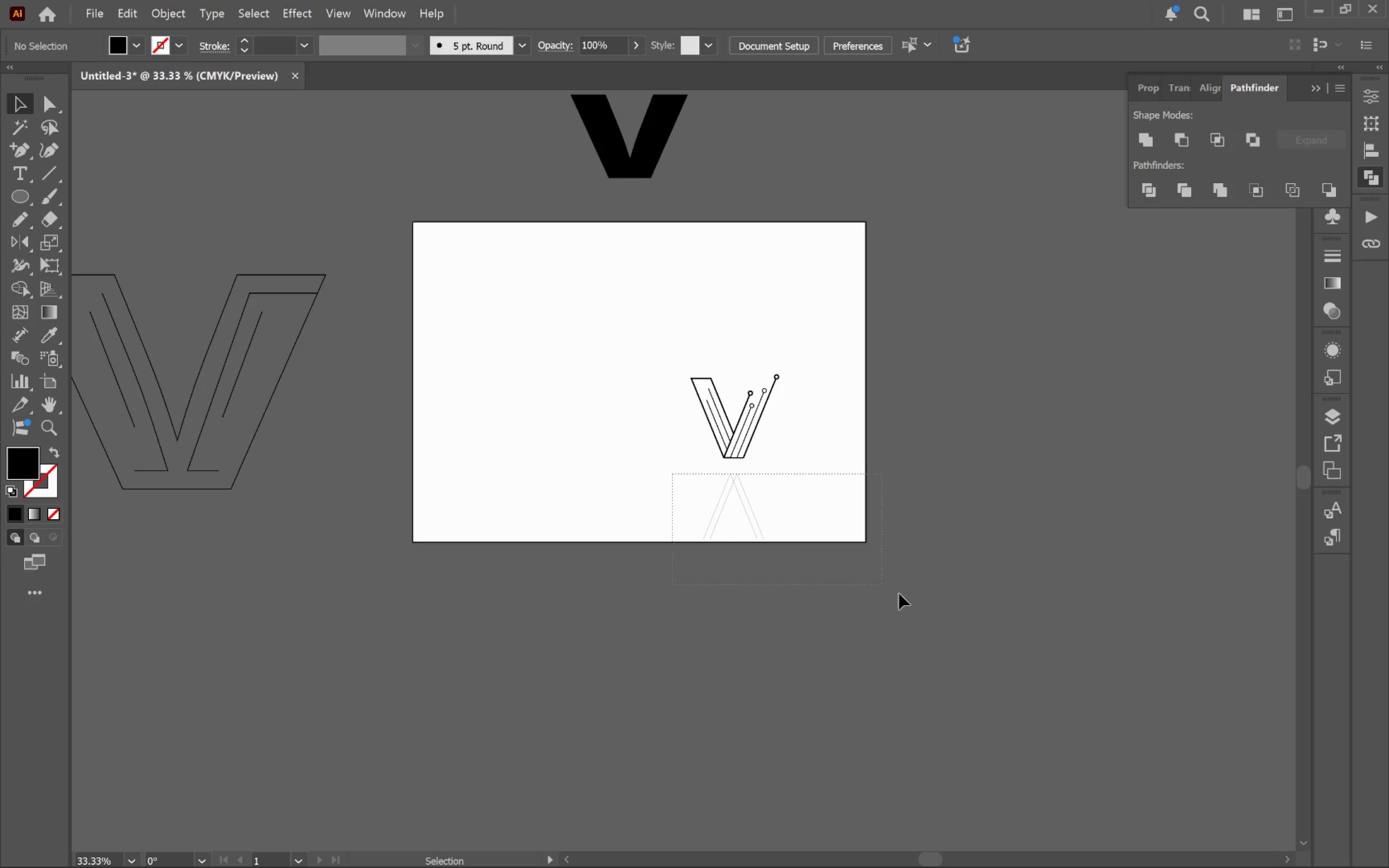 
left_click_drag(start_coordinate=[999, 553], to_coordinate=[831, 484])
 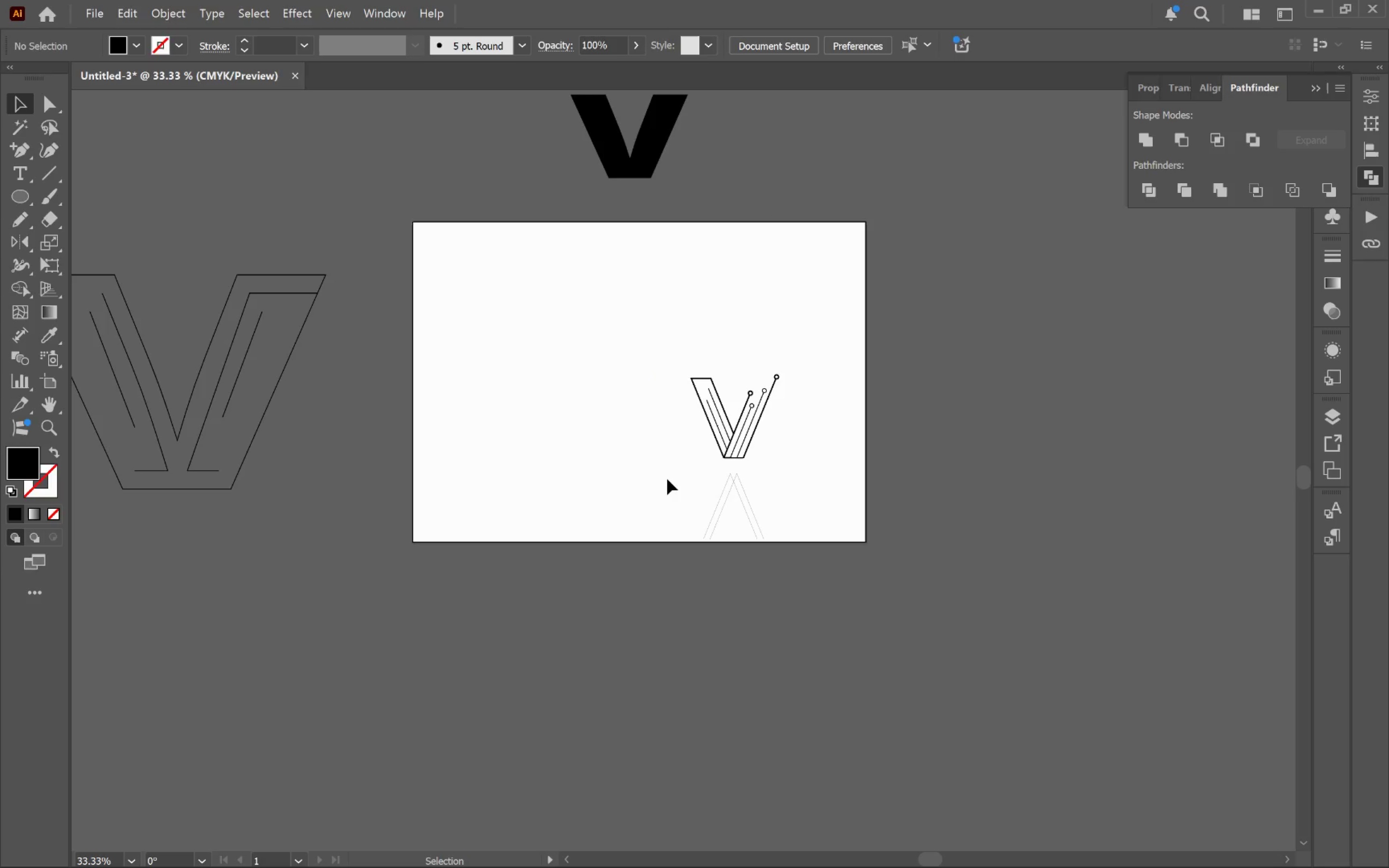 
scroll: coordinate [986, 476], scroll_direction: down, amount: 3.0
 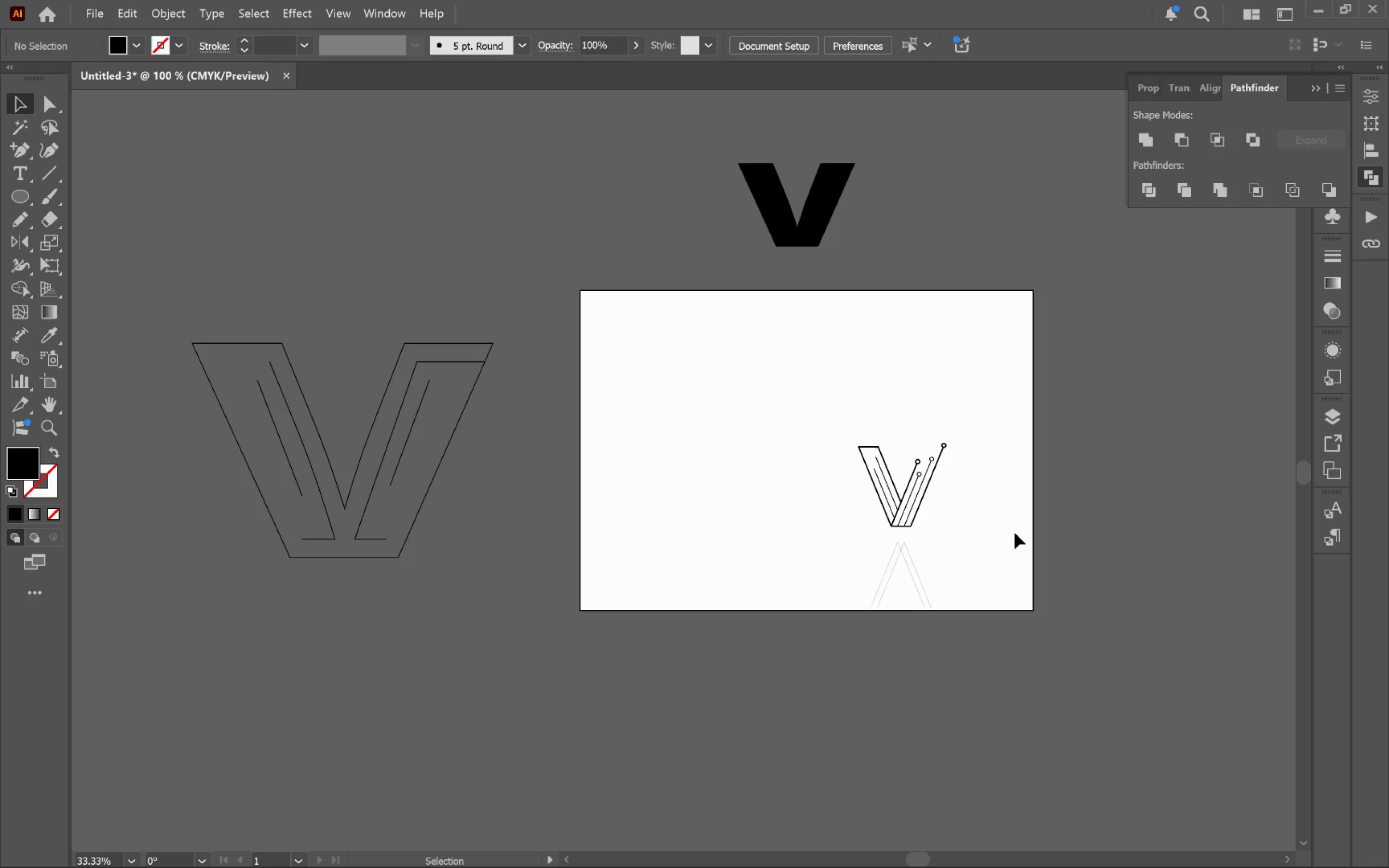 
left_click_drag(start_coordinate=[673, 475], to_coordinate=[908, 600])
 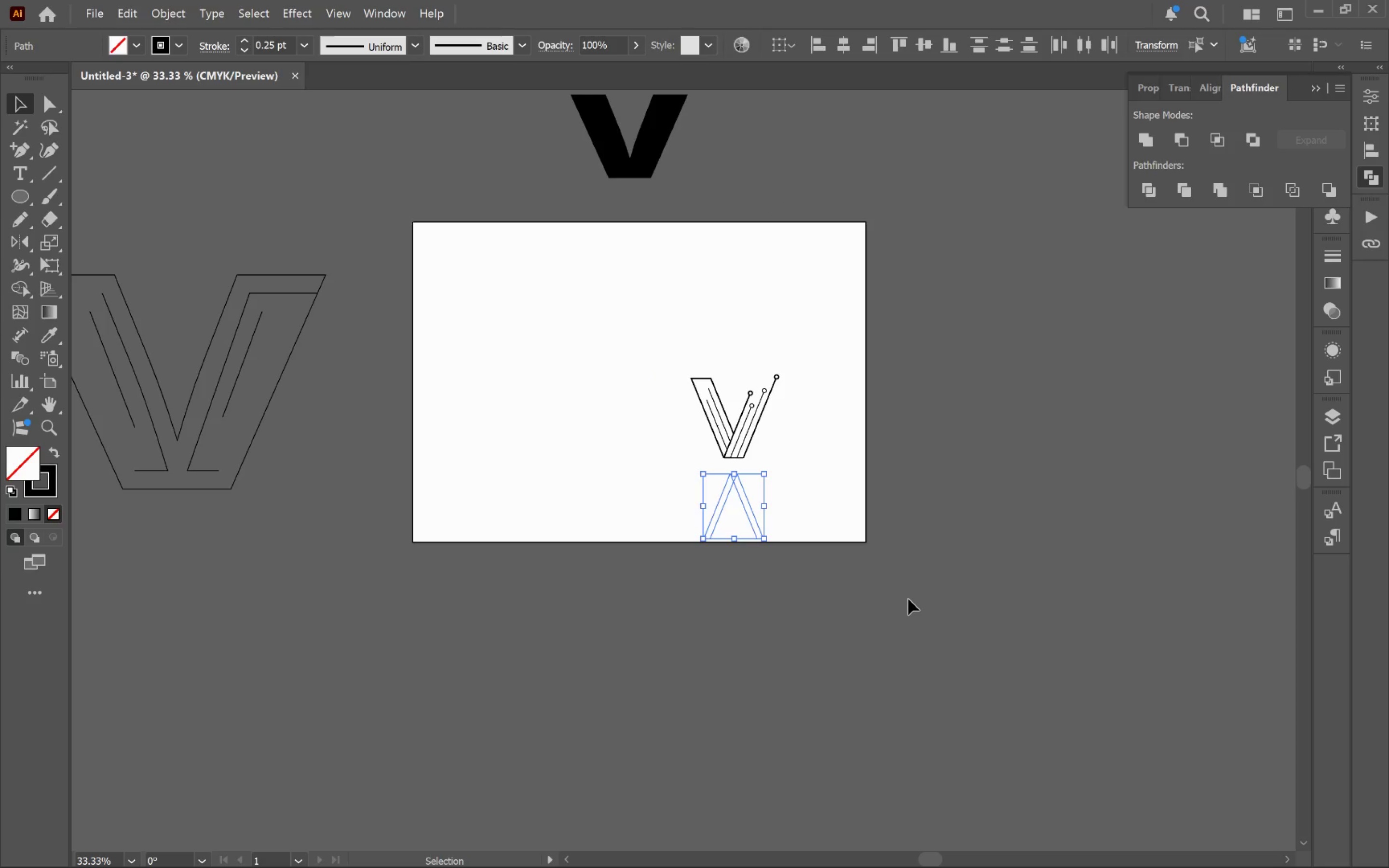 
key(Backspace)
 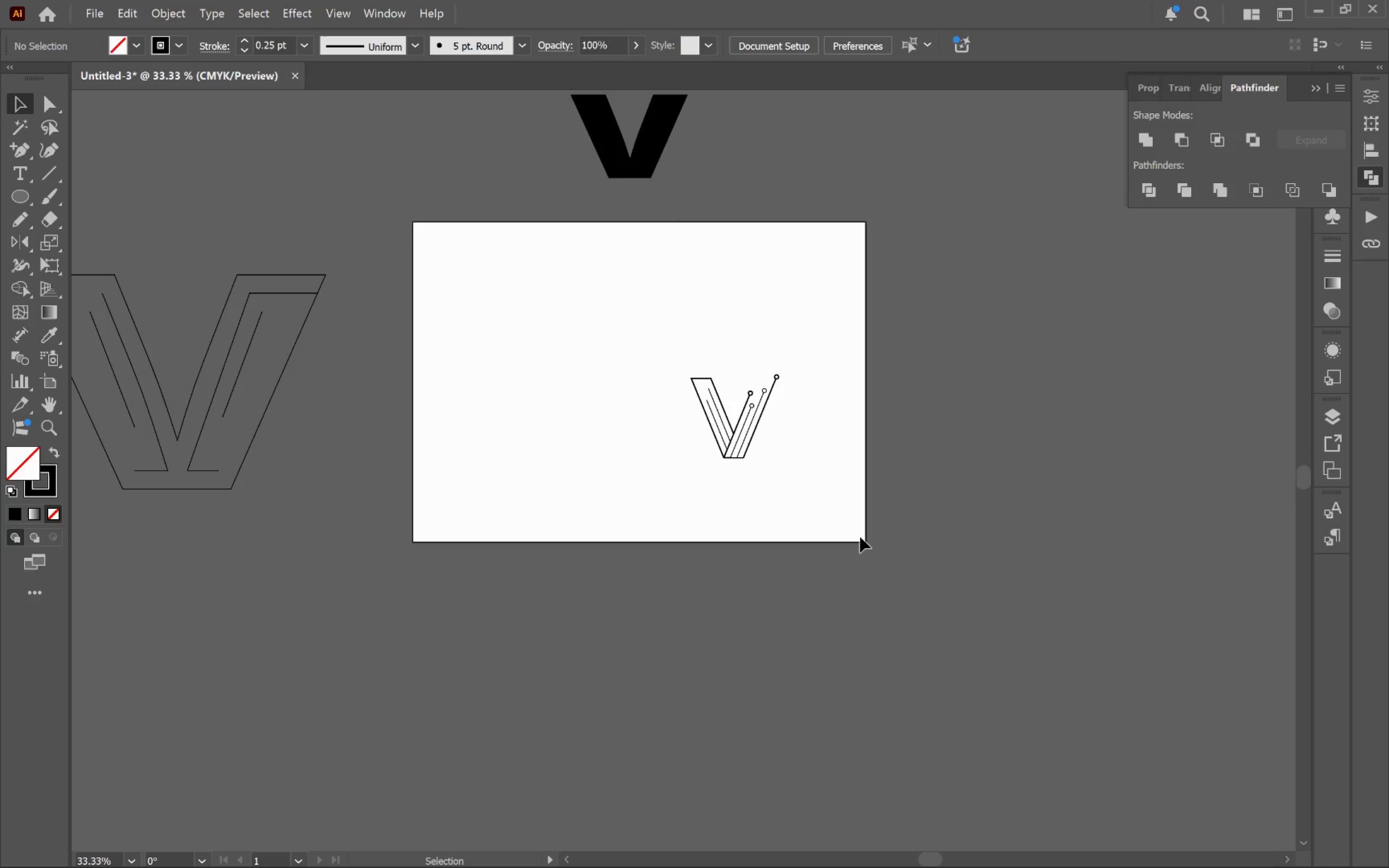 
hold_key(key=Space, duration=0.55)
 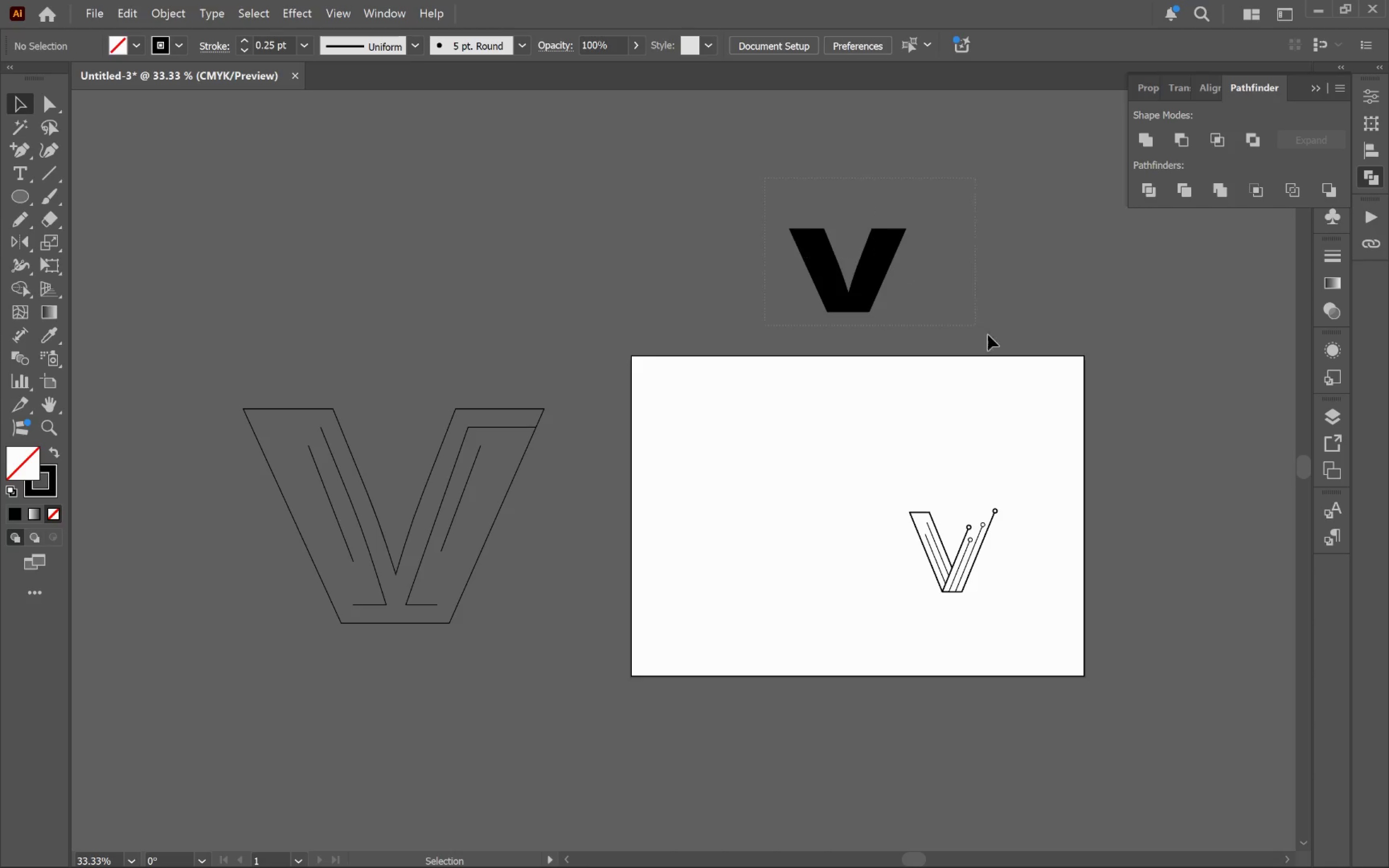 
left_click_drag(start_coordinate=[738, 476], to_coordinate=[956, 633])
 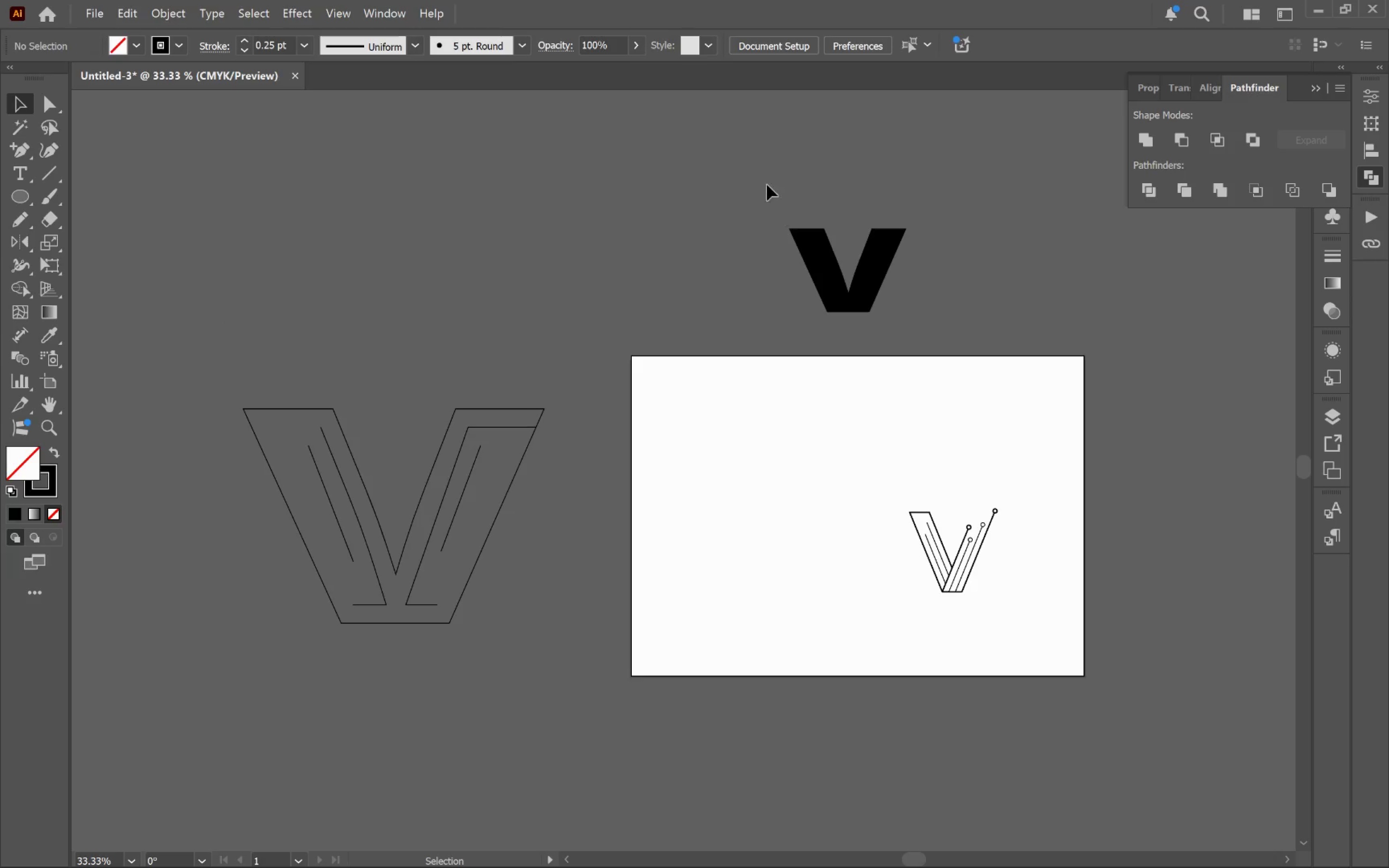 
scroll: coordinate [860, 536], scroll_direction: down, amount: 1.0
 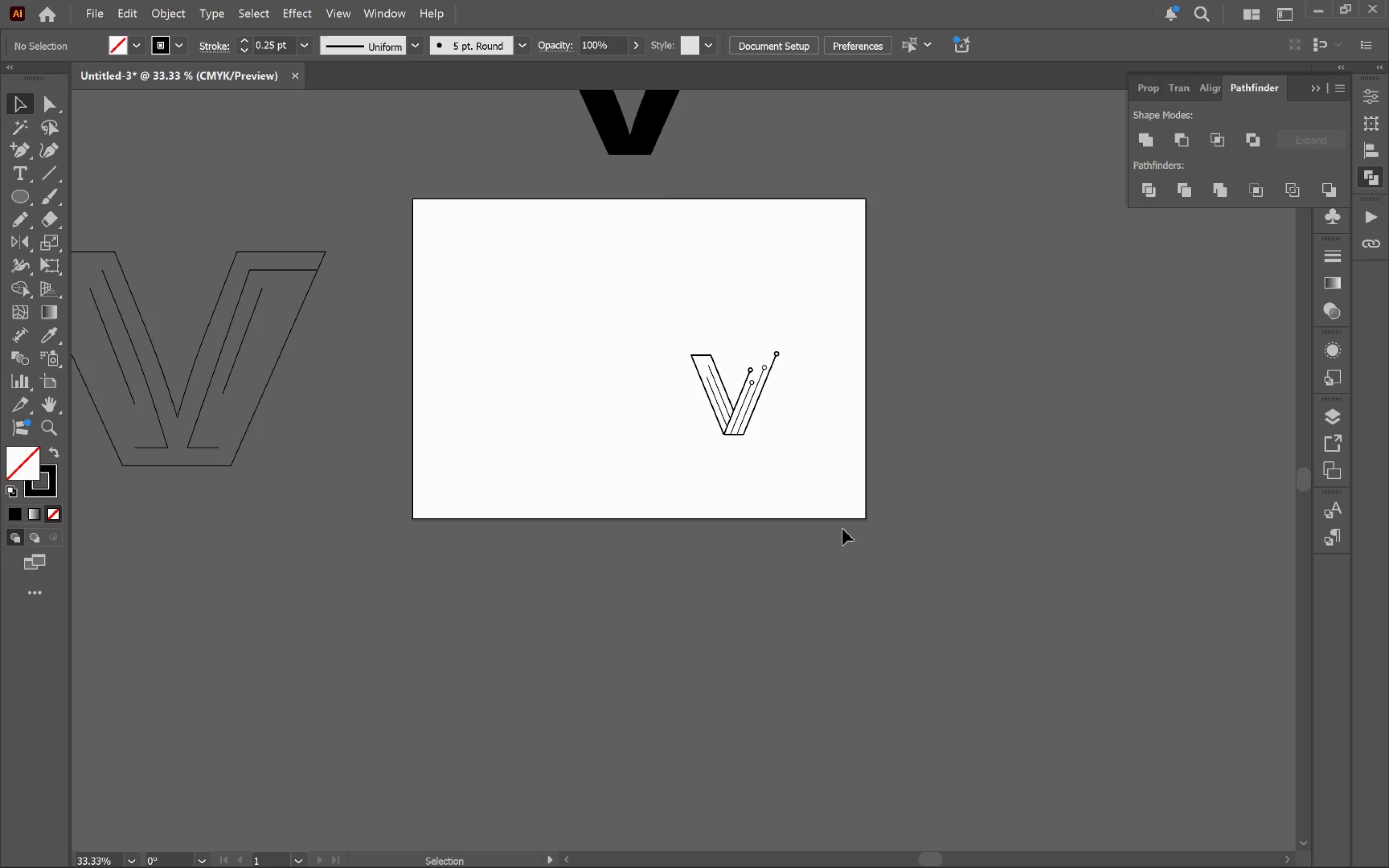 
left_click_drag(start_coordinate=[765, 179], to_coordinate=[1004, 349])
 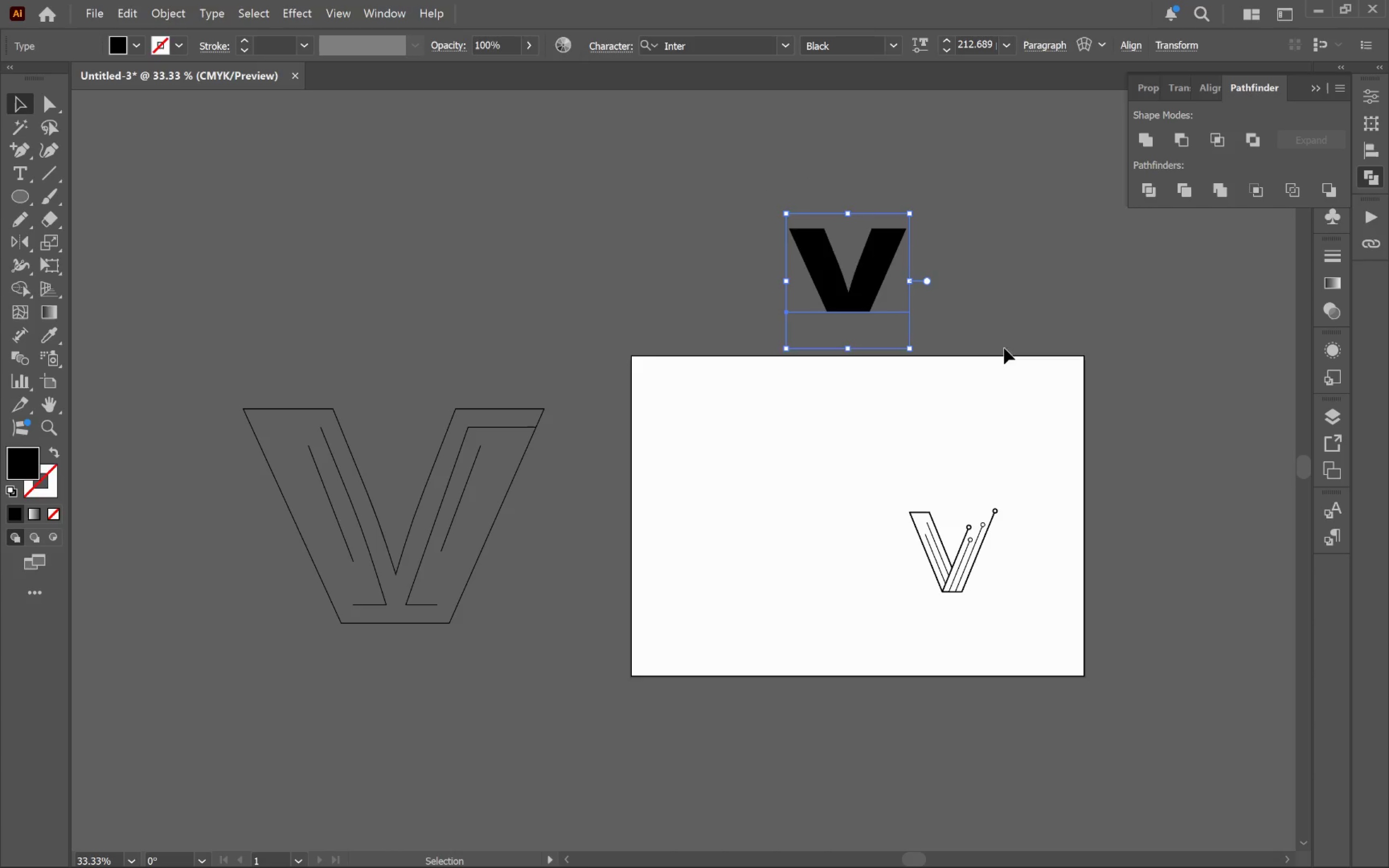 
key(Backspace)
 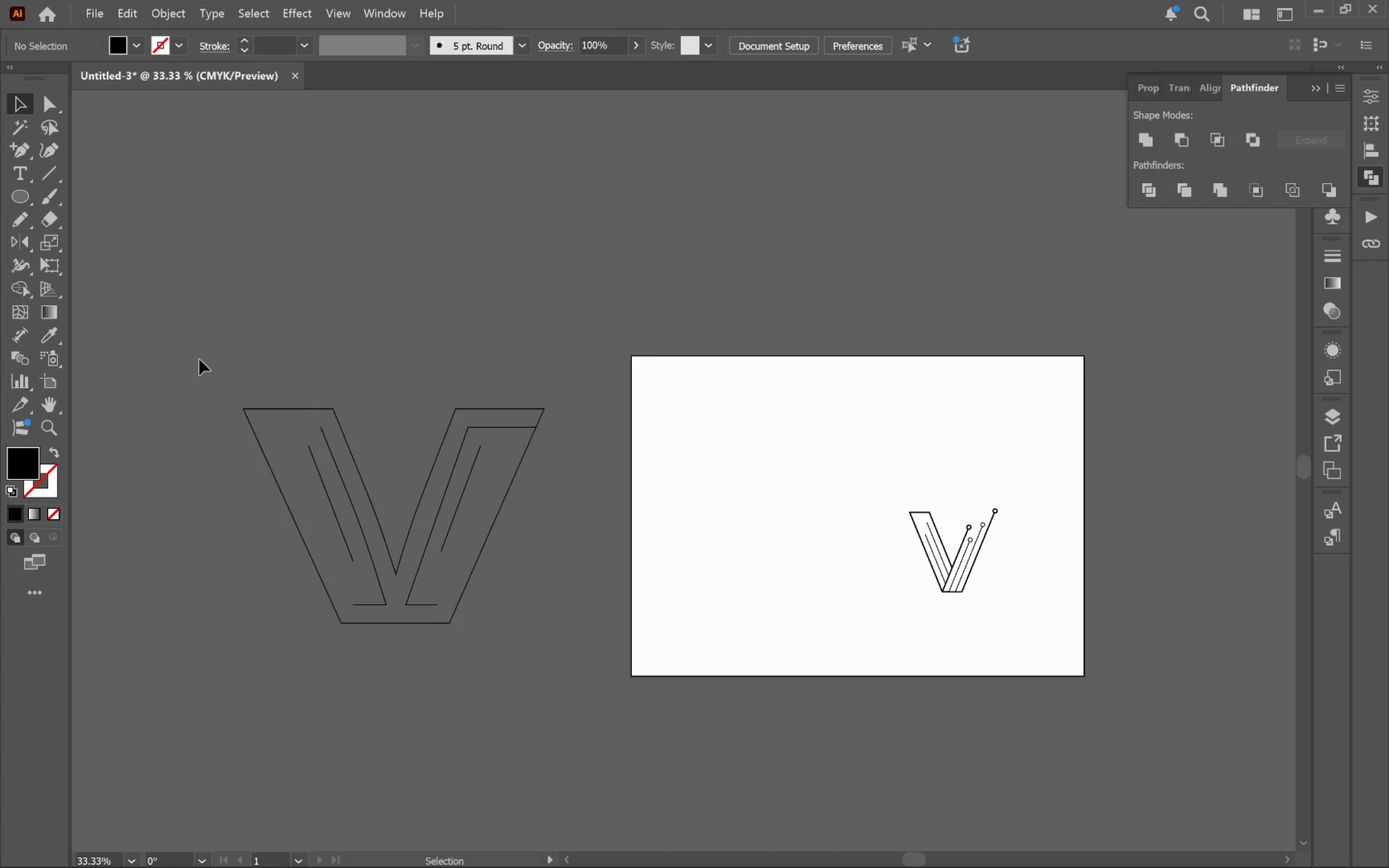 
left_click_drag(start_coordinate=[191, 325], to_coordinate=[589, 699])
 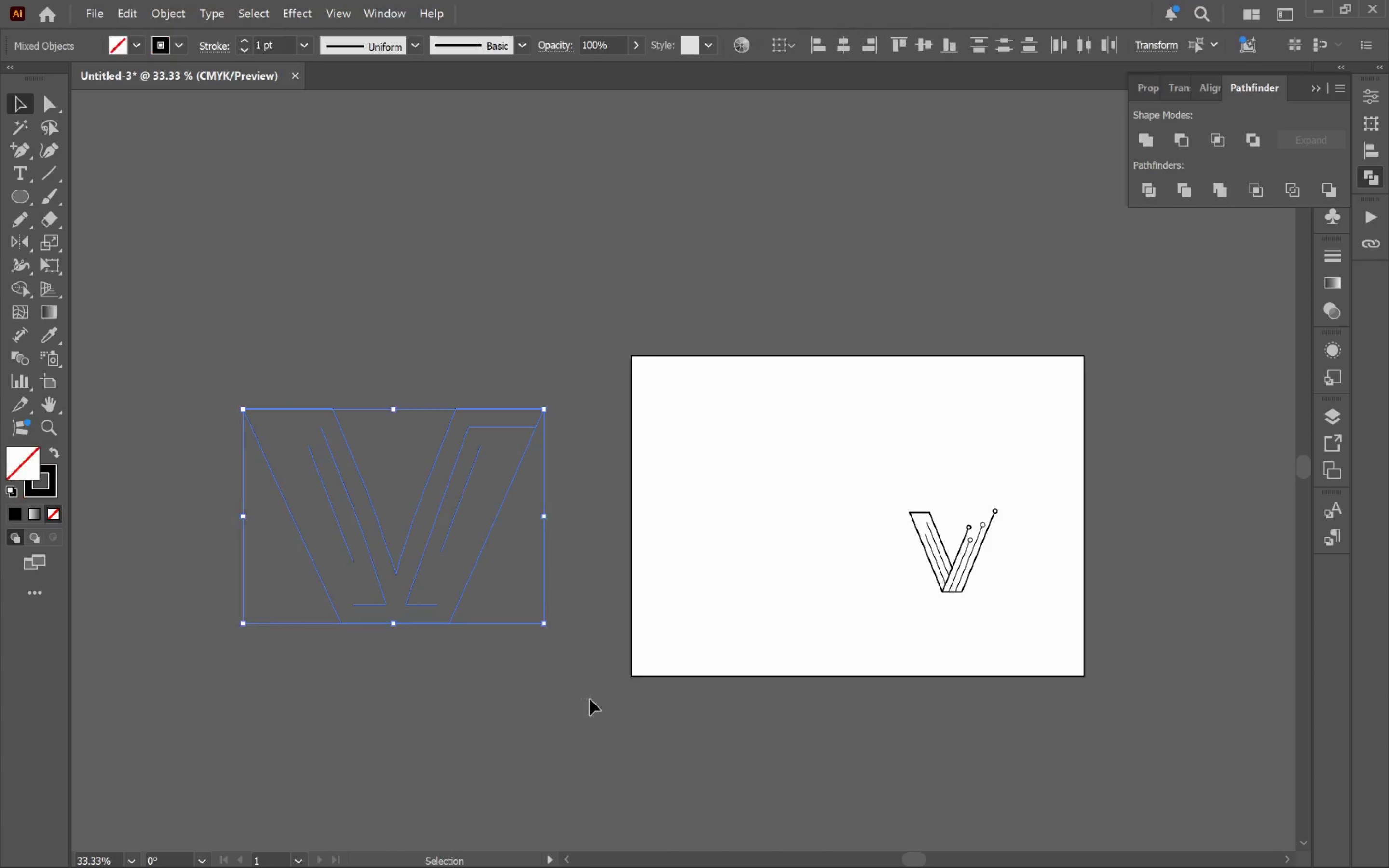 
key(Backspace)
 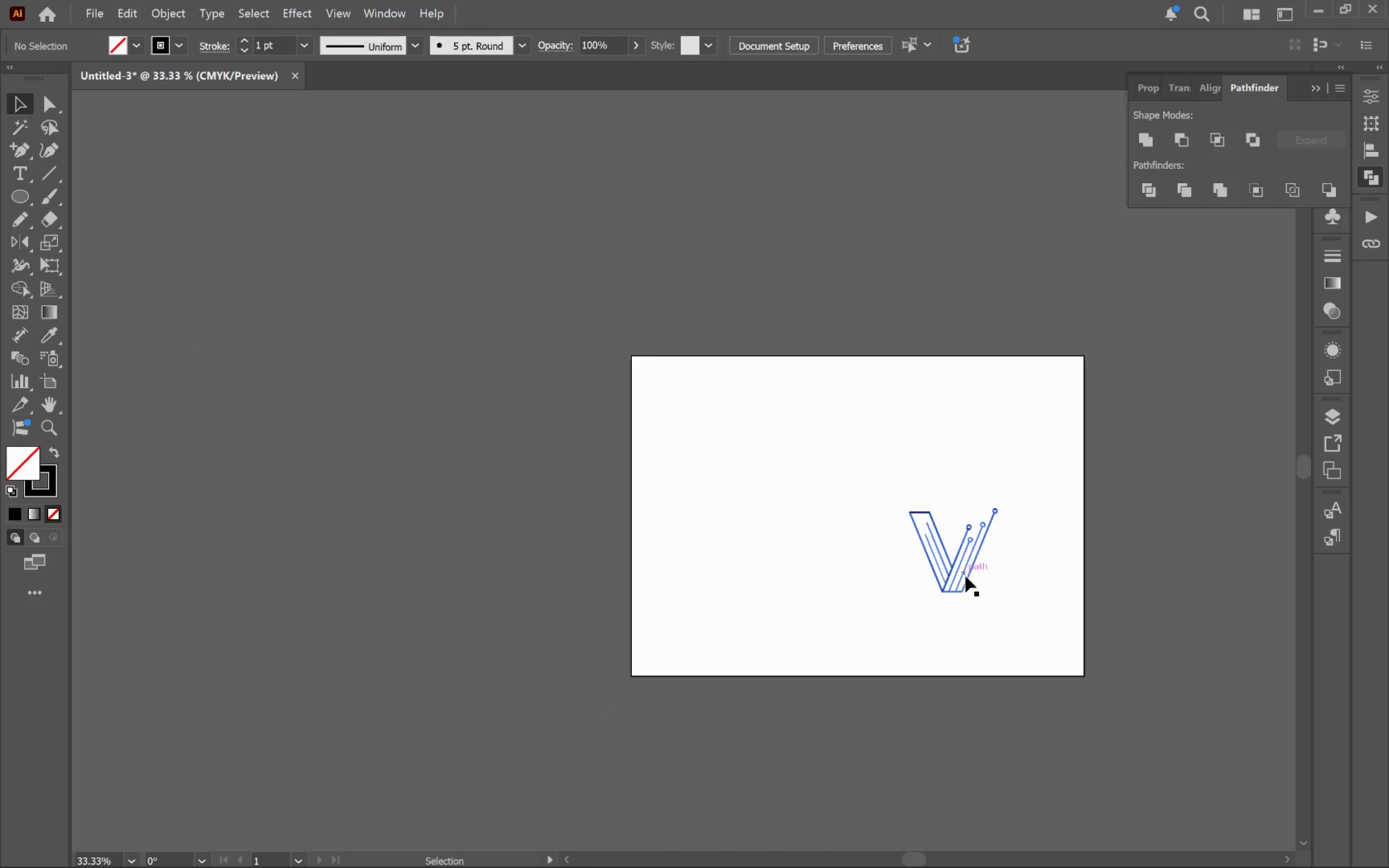 
left_click([966, 578])
 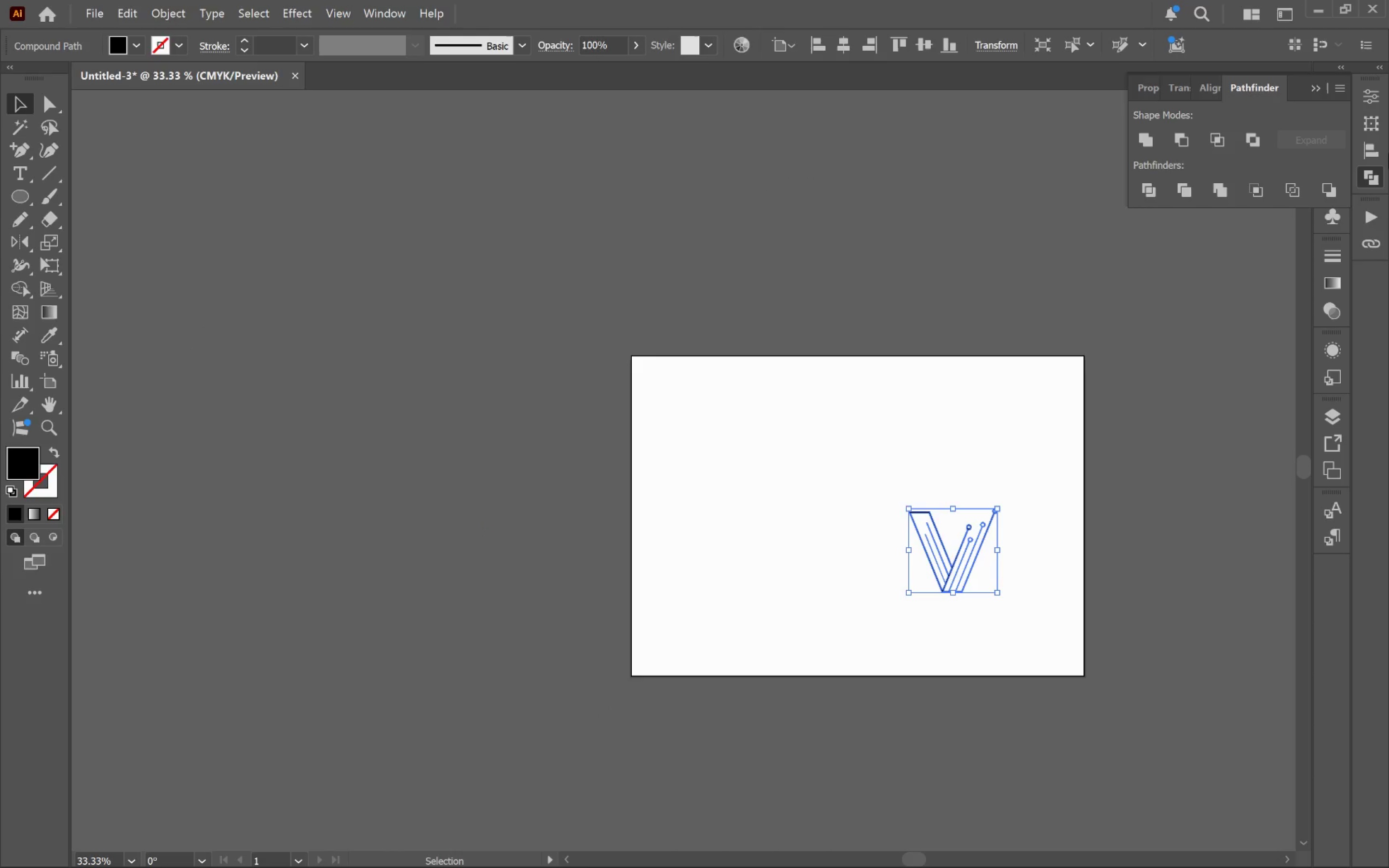 
left_click([1372, 152])
 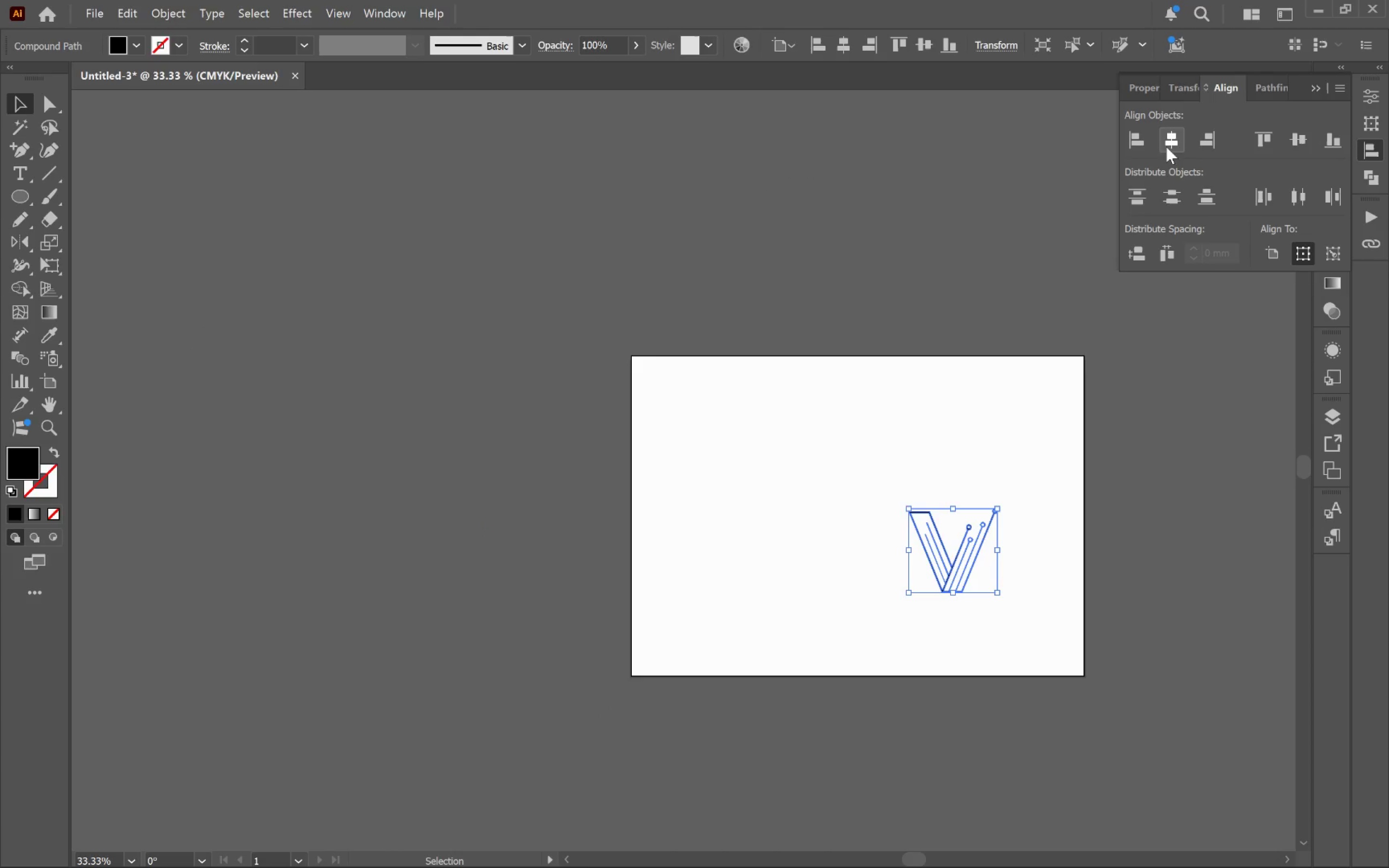 
left_click([1166, 142])
 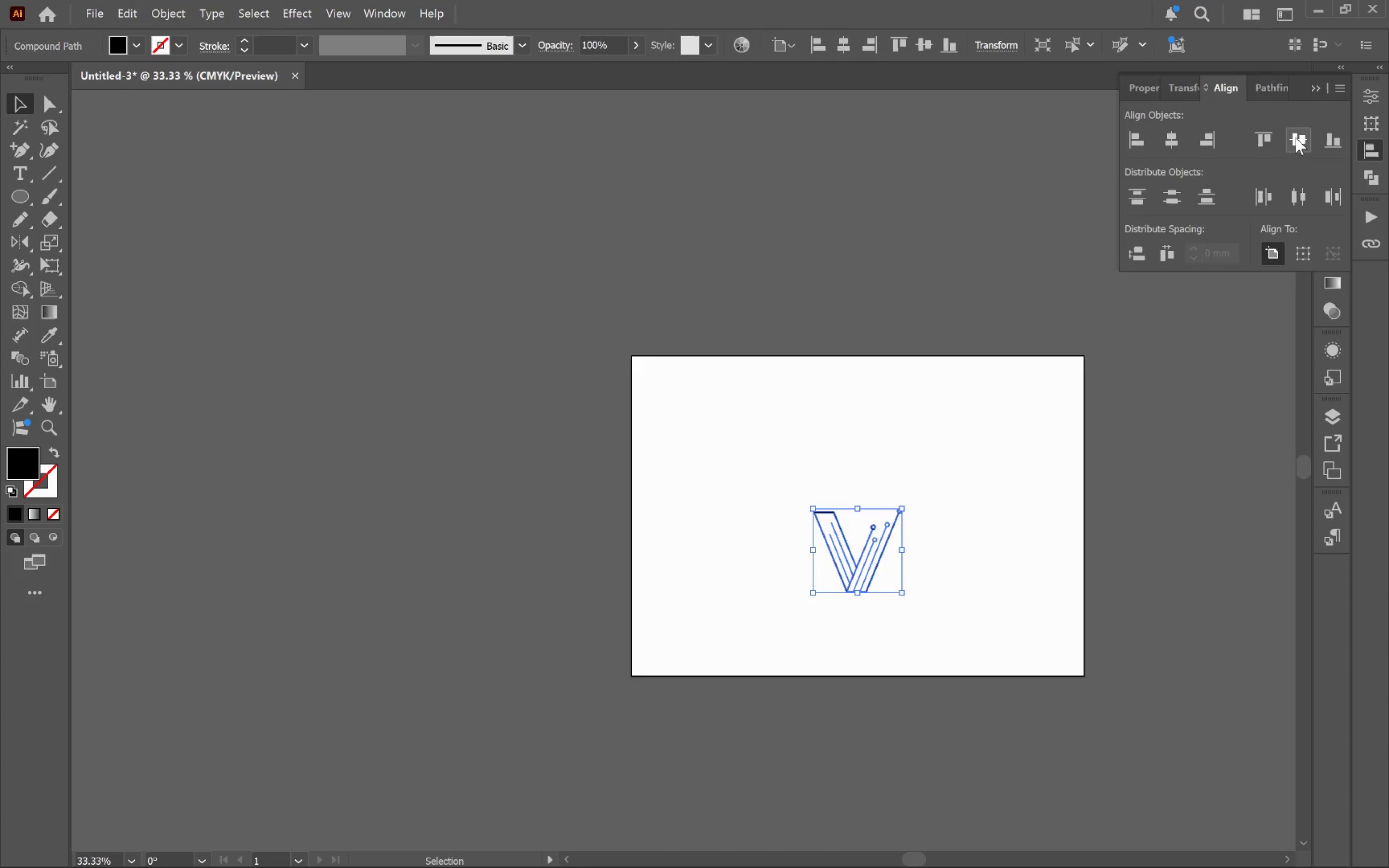 
double_click([1298, 137])
 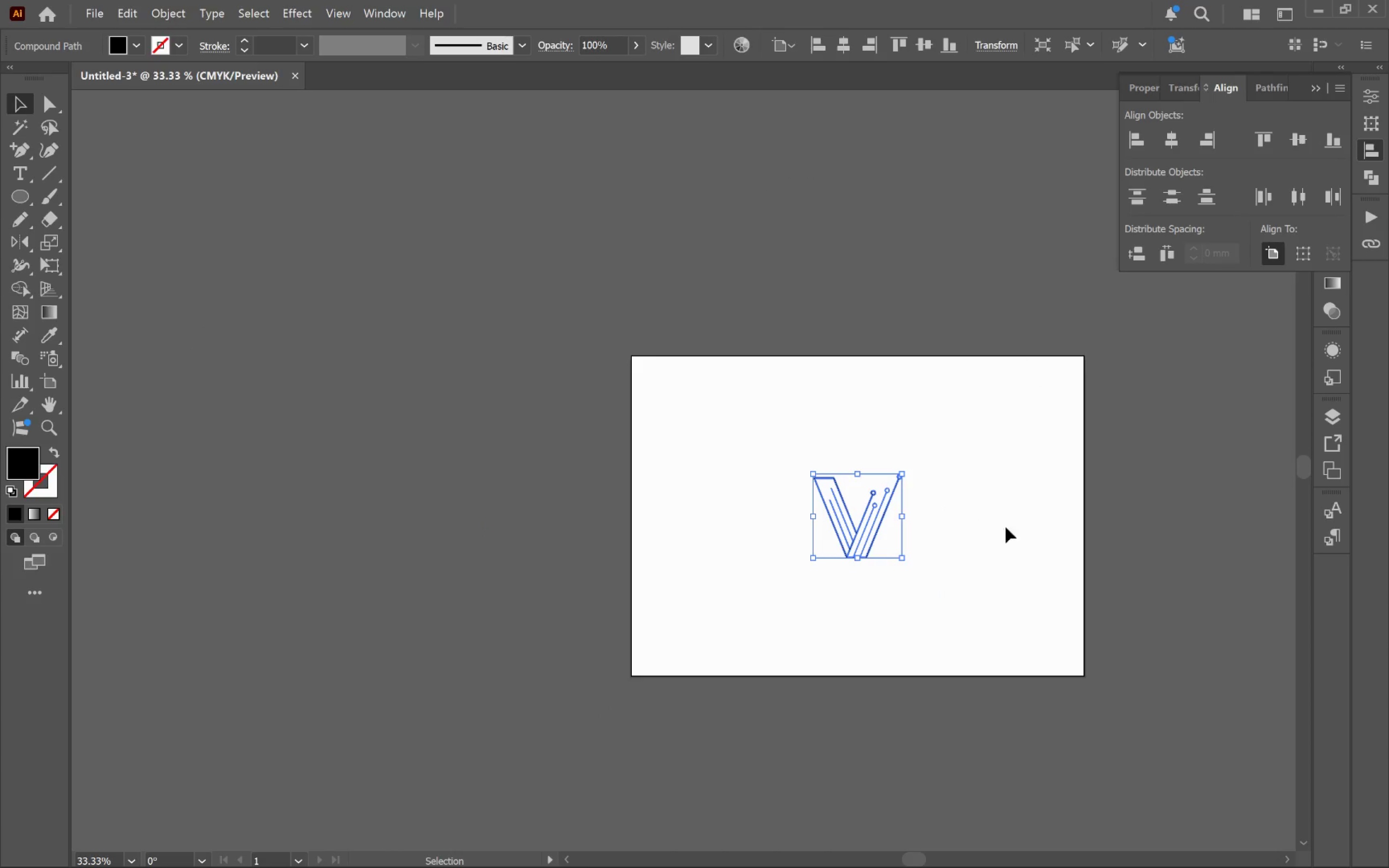 
left_click([1017, 540])
 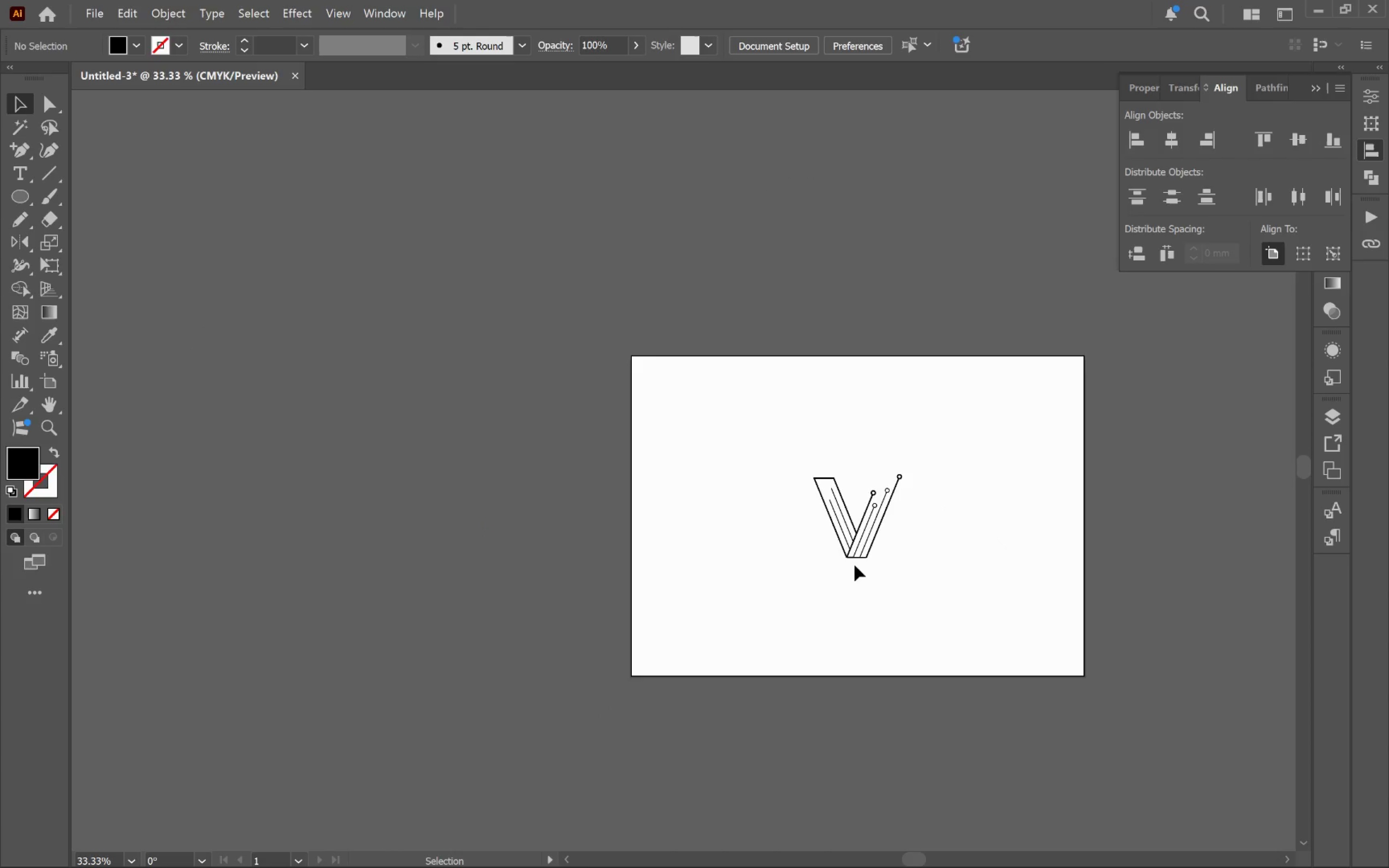 
left_click_drag(start_coordinate=[862, 558], to_coordinate=[743, 552])
 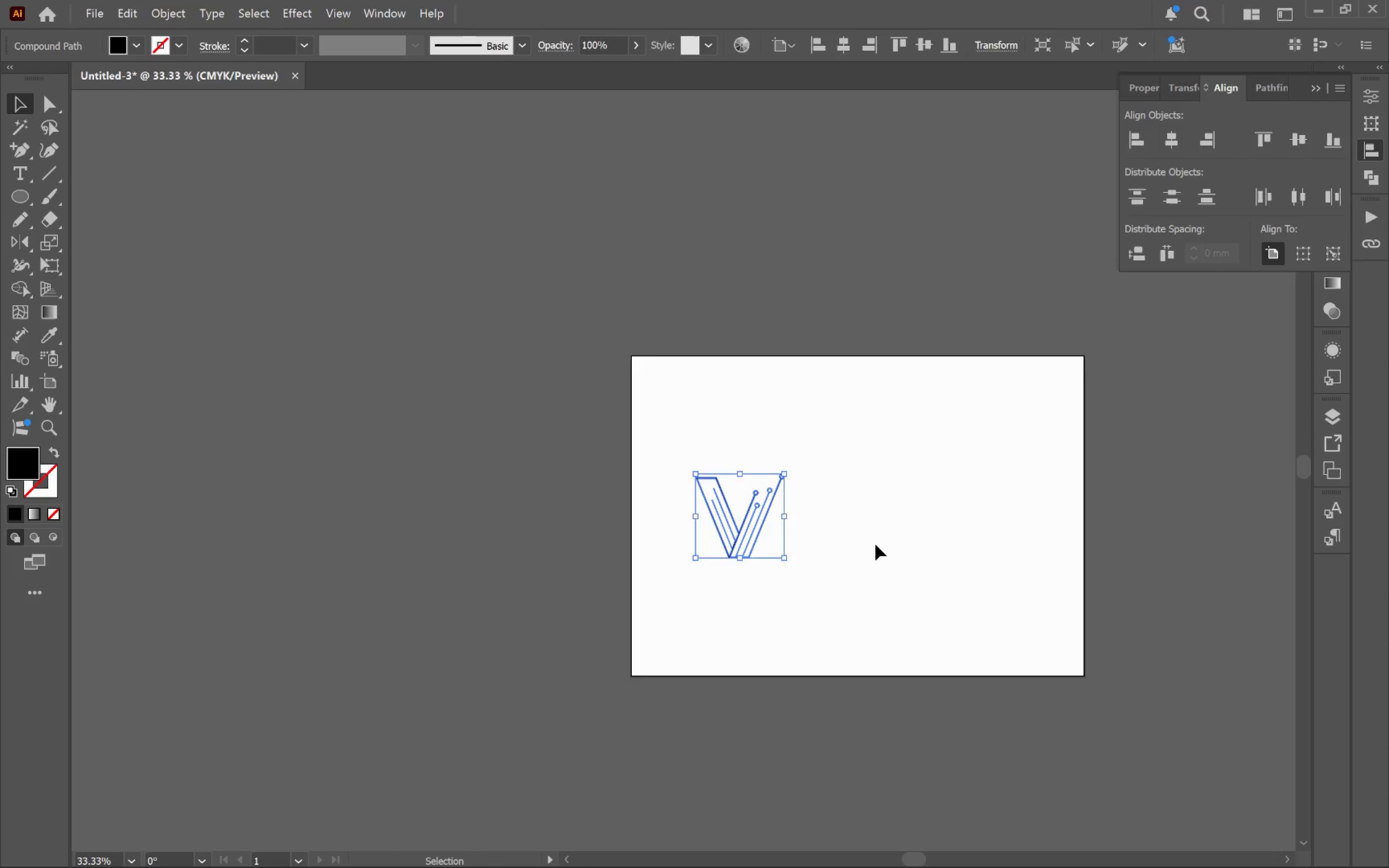 
hold_key(key=ShiftLeft, duration=0.99)
 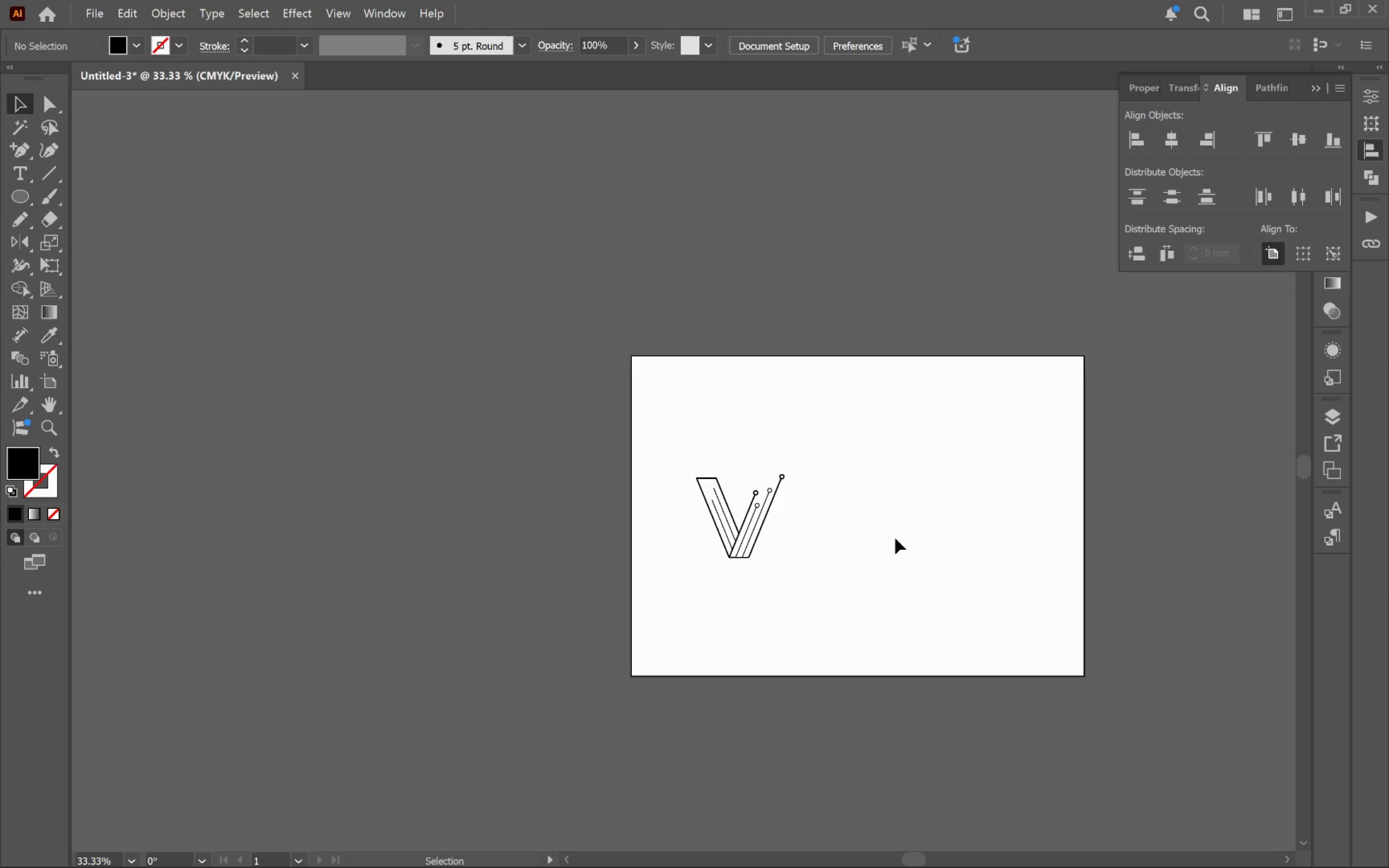 
hold_key(key=AltLeft, duration=0.64)
scroll: coordinate [906, 533], scroll_direction: none, amount: 0.0
 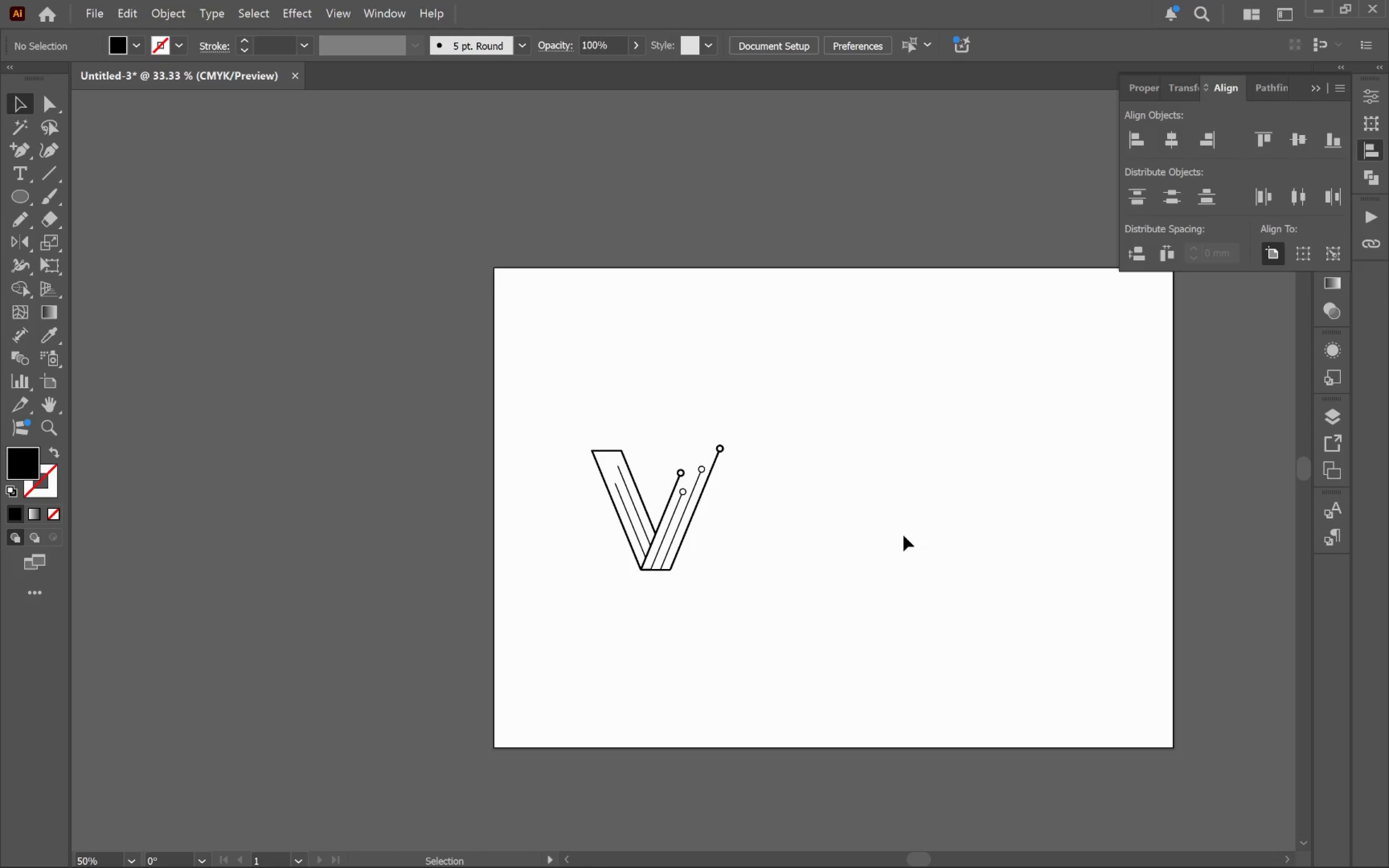 
hold_key(key=Space, duration=0.92)
 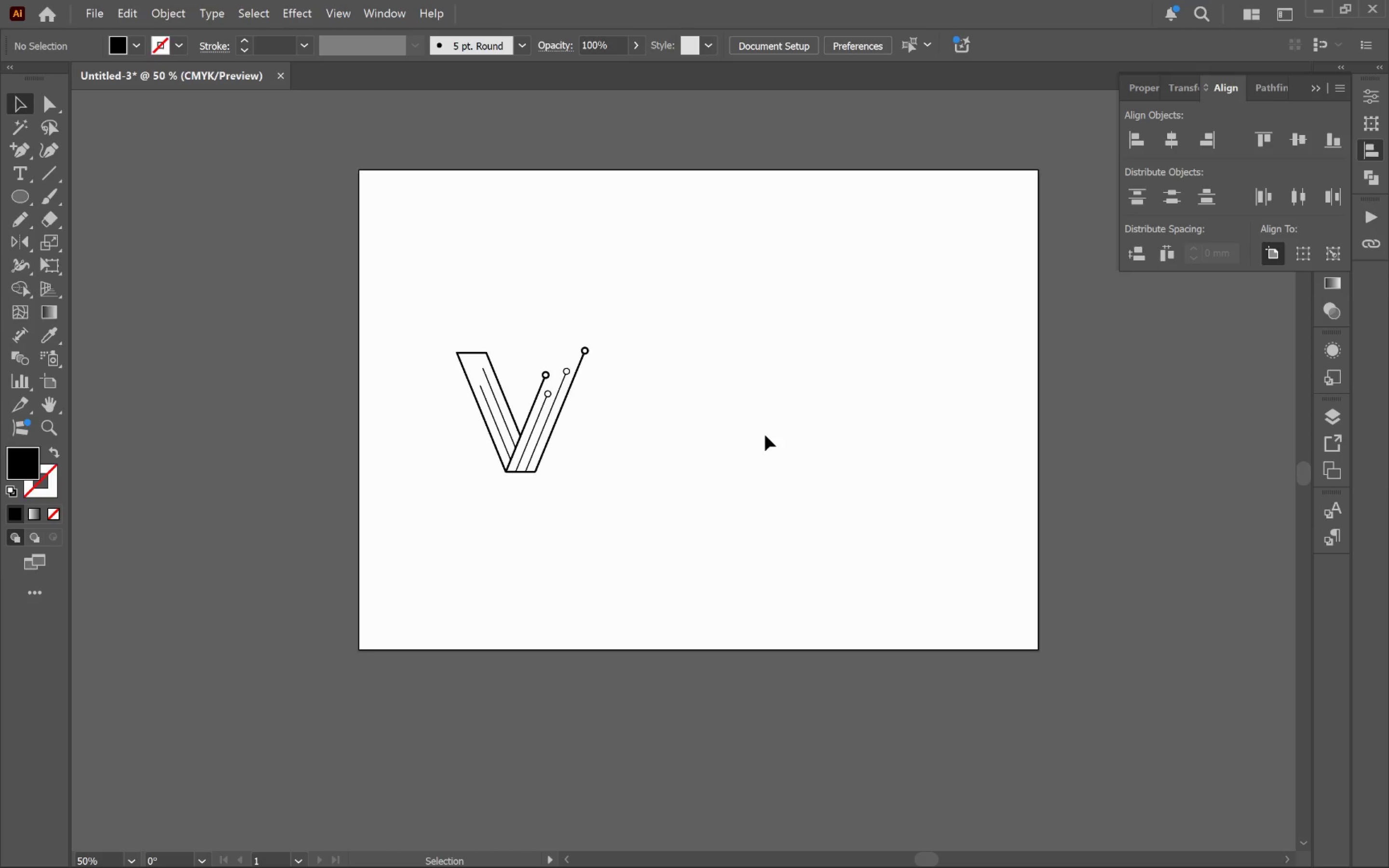 
left_click_drag(start_coordinate=[900, 533], to_coordinate=[765, 435])
 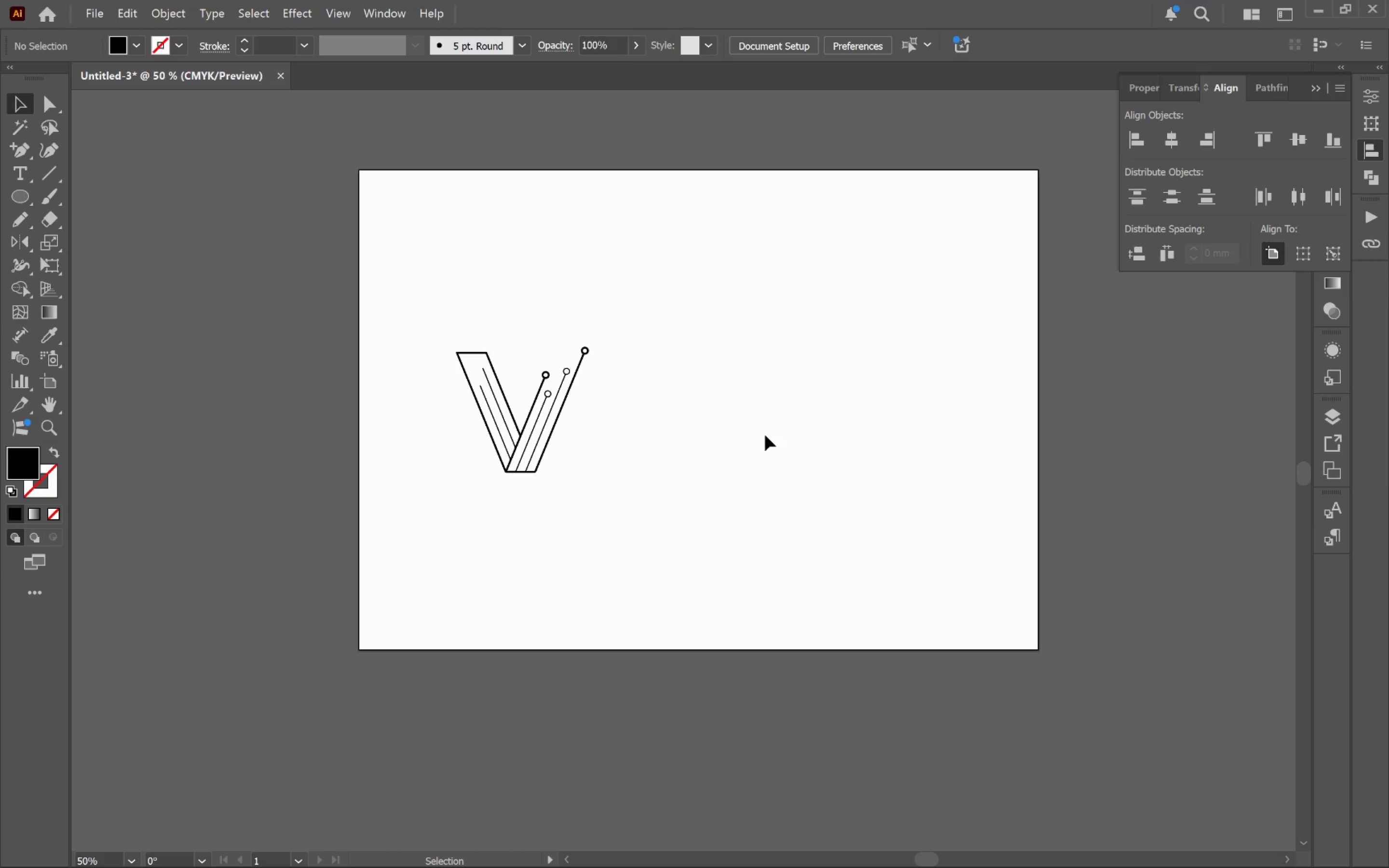 
left_click([718, 429])
 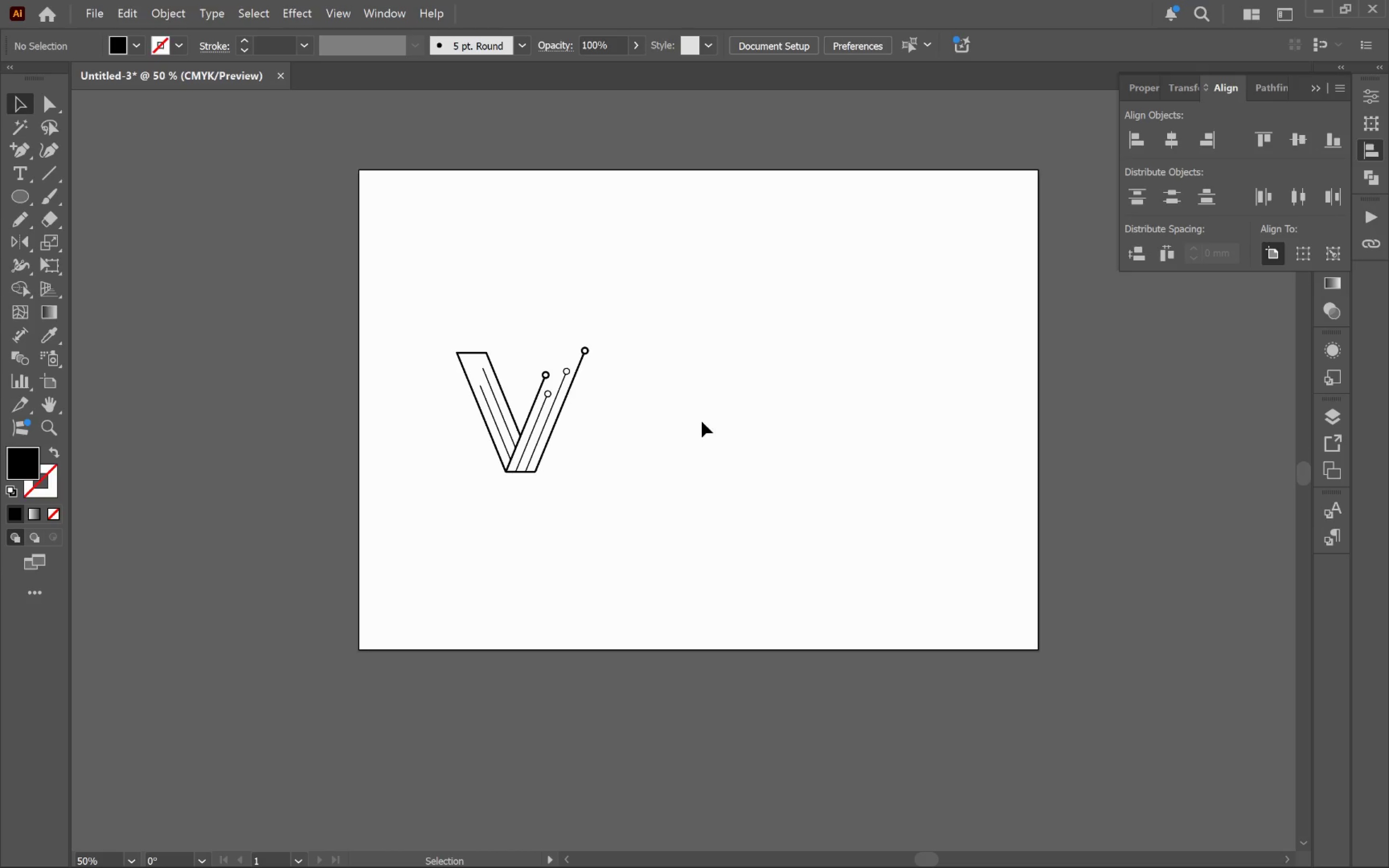 
key(T)
 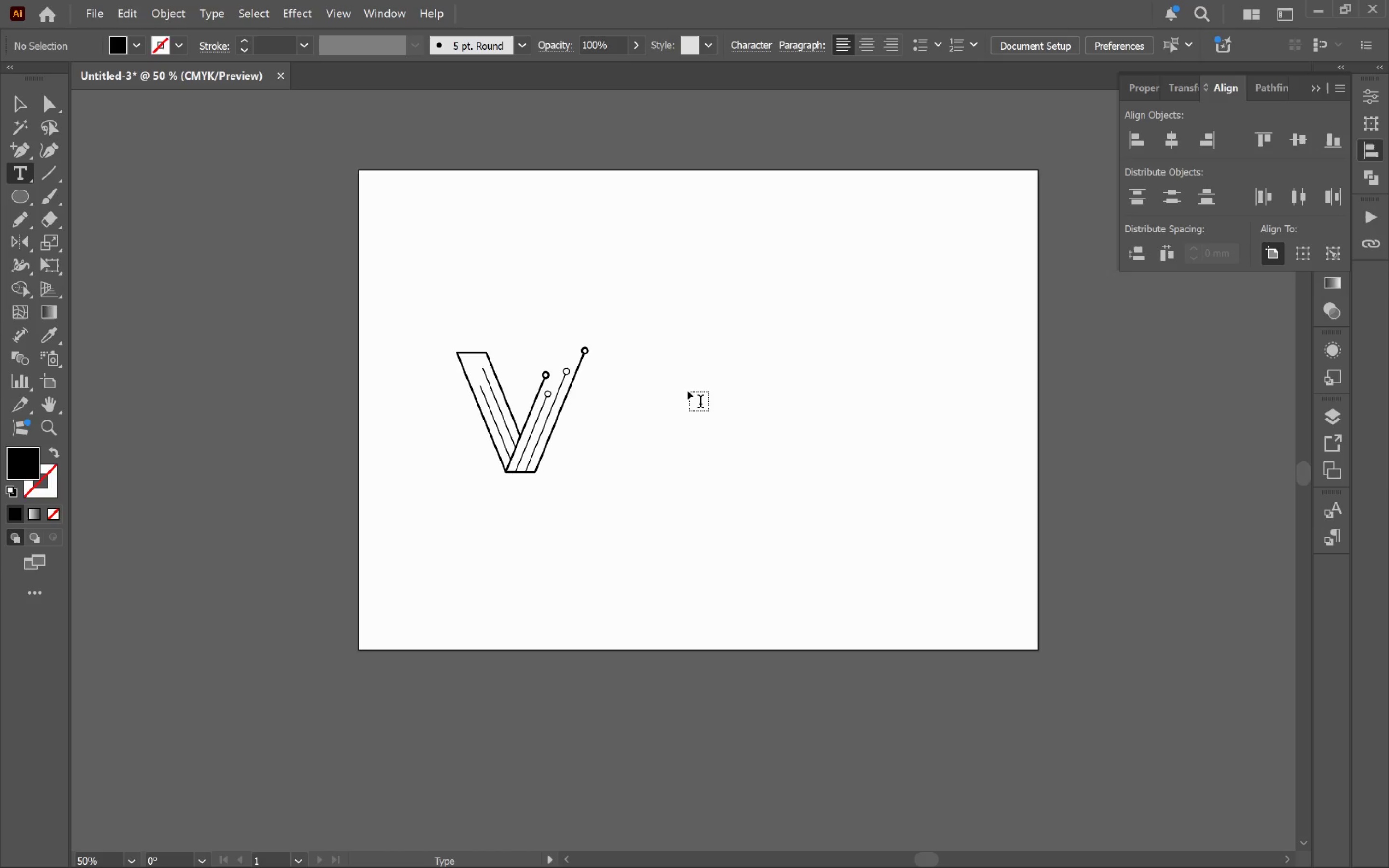 
left_click([688, 391])
 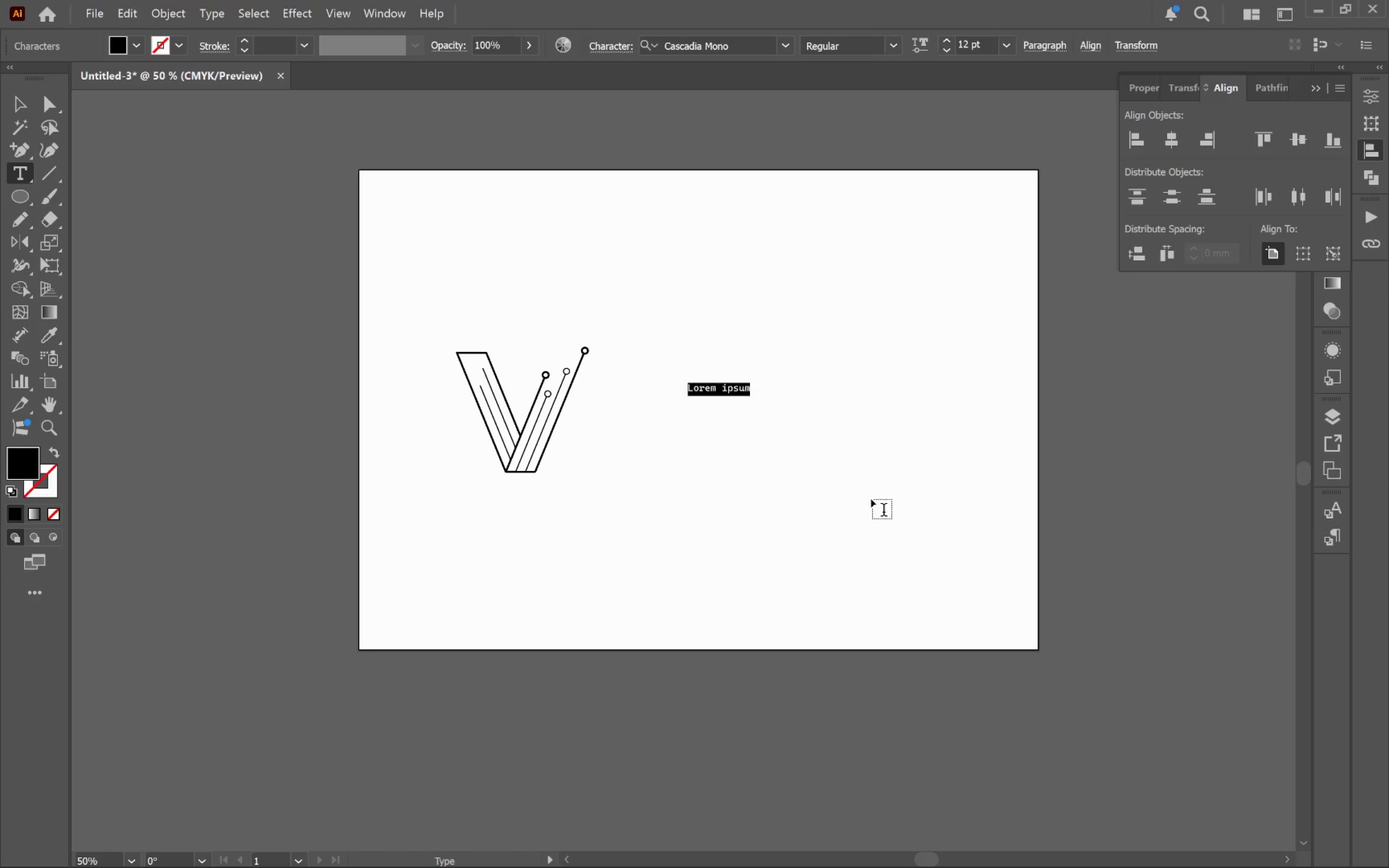 
type(VaporCode)
 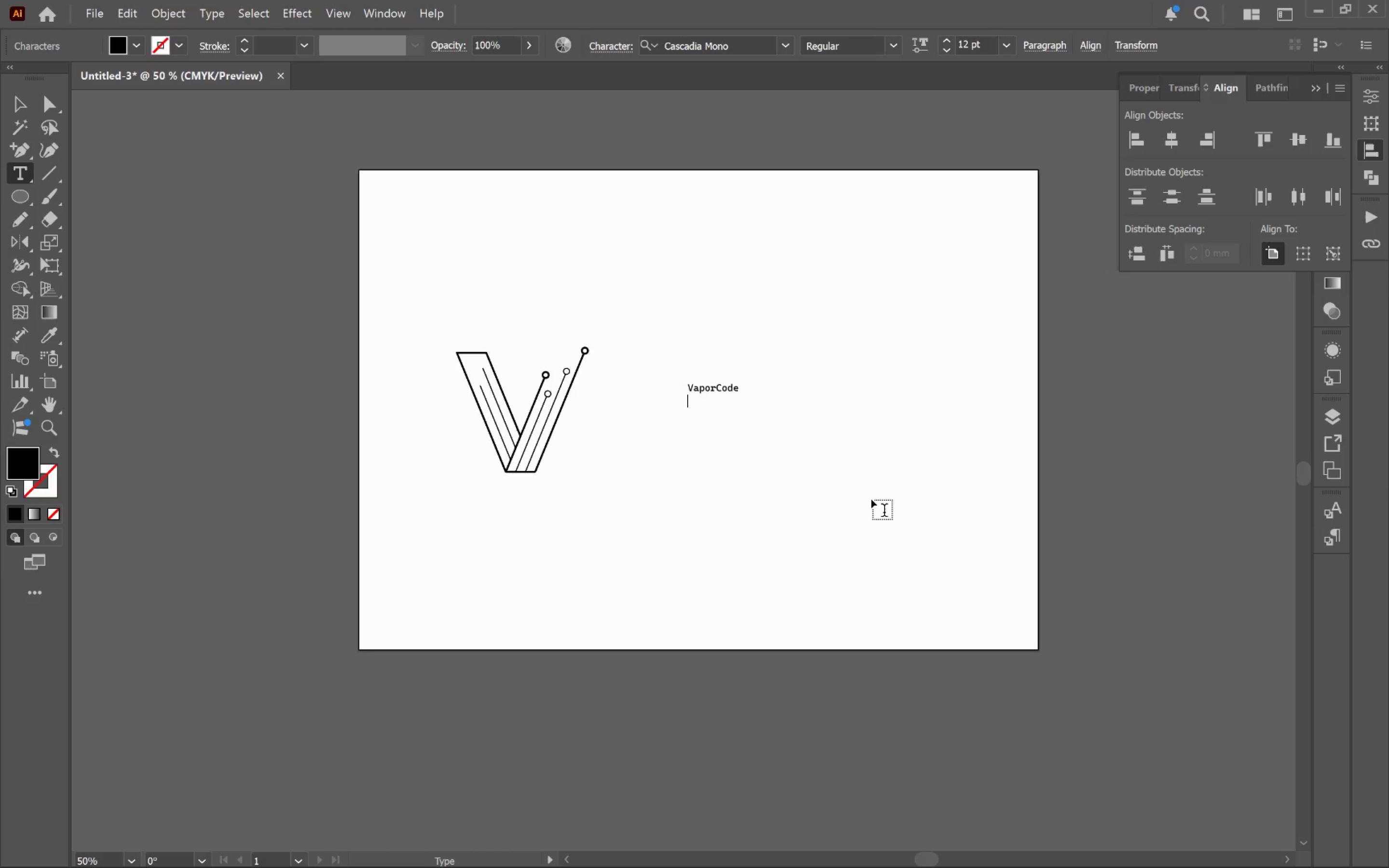 
key(Enter)
 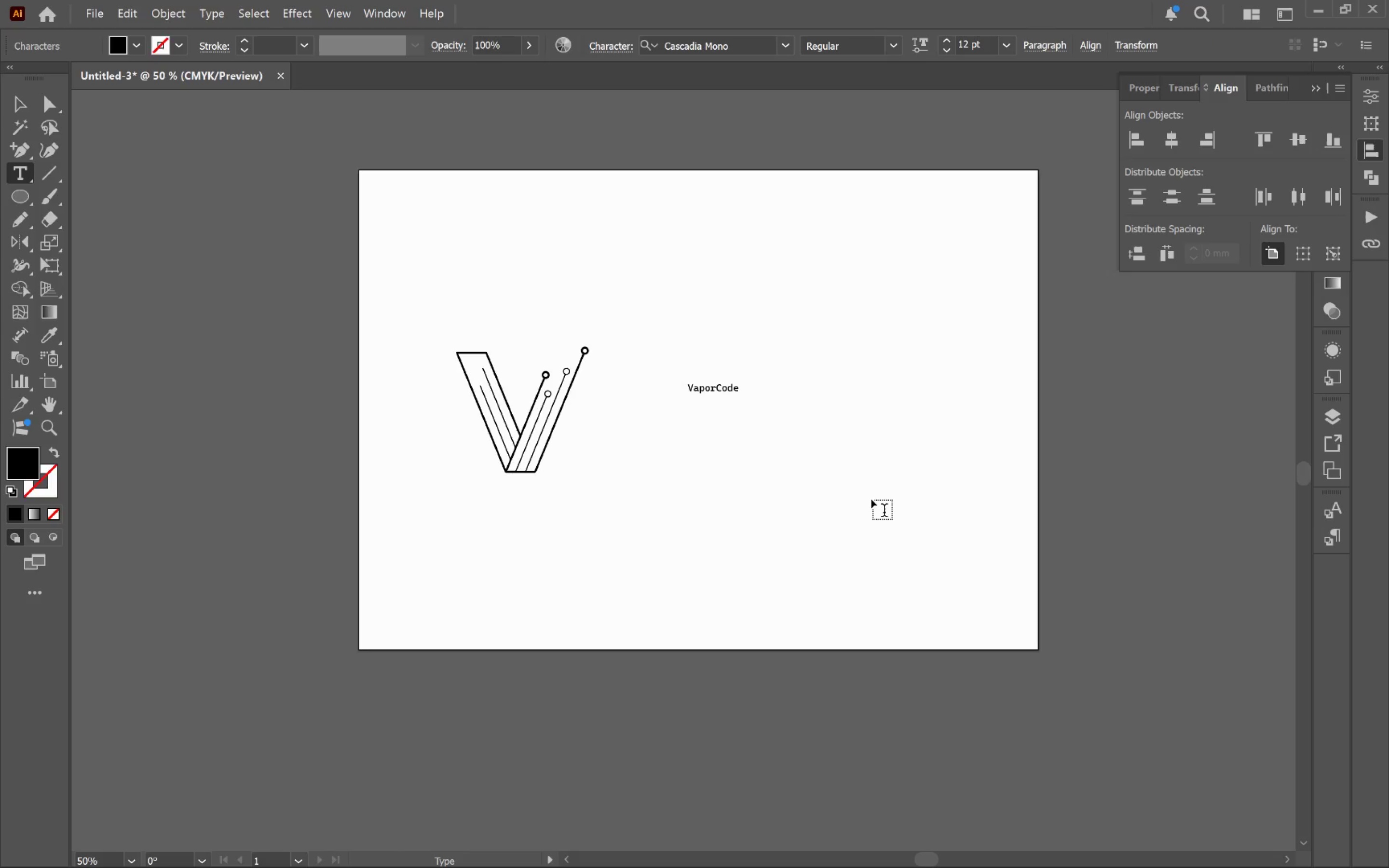 
type(Dynamics)
 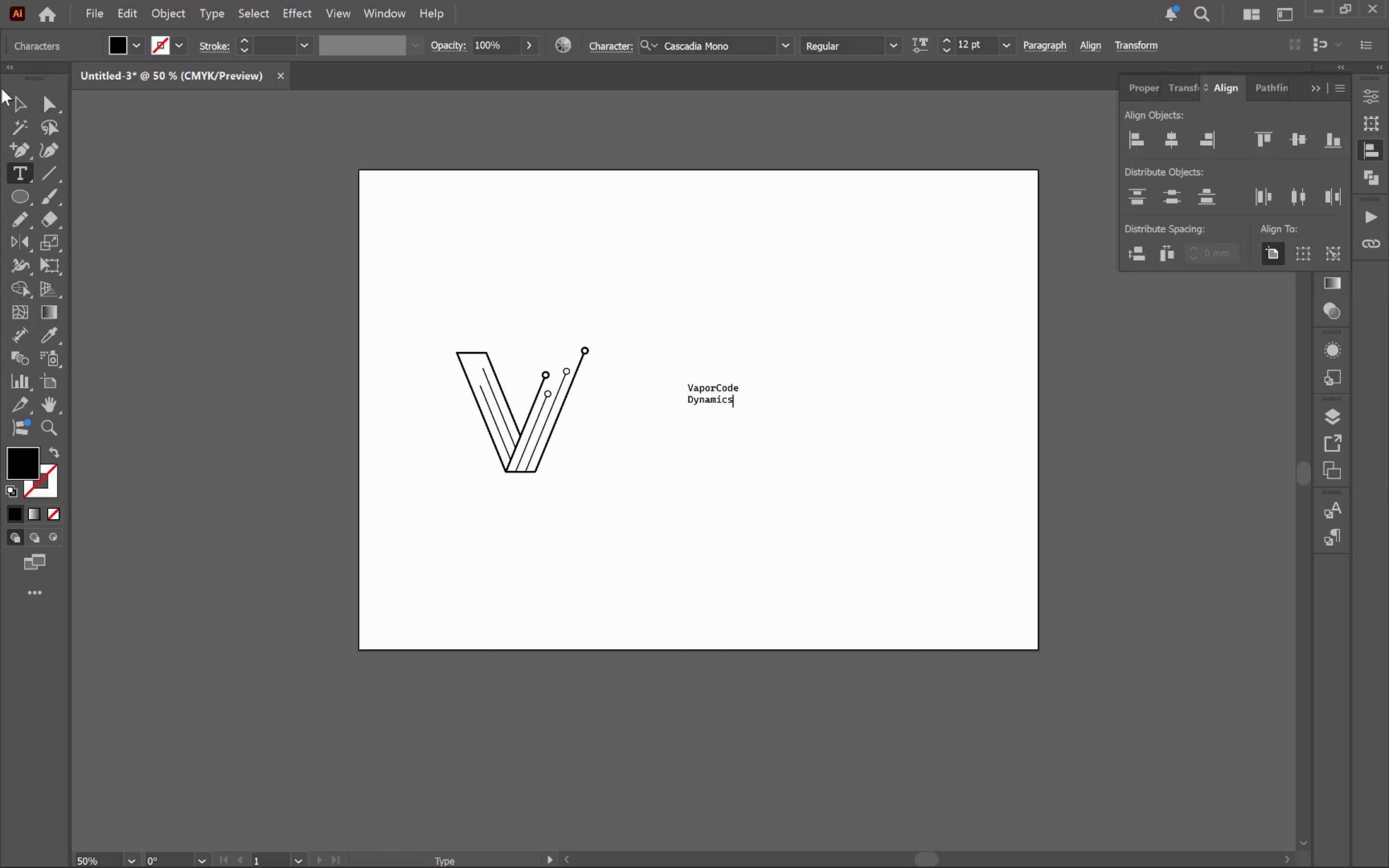 
left_click([19, 97])
 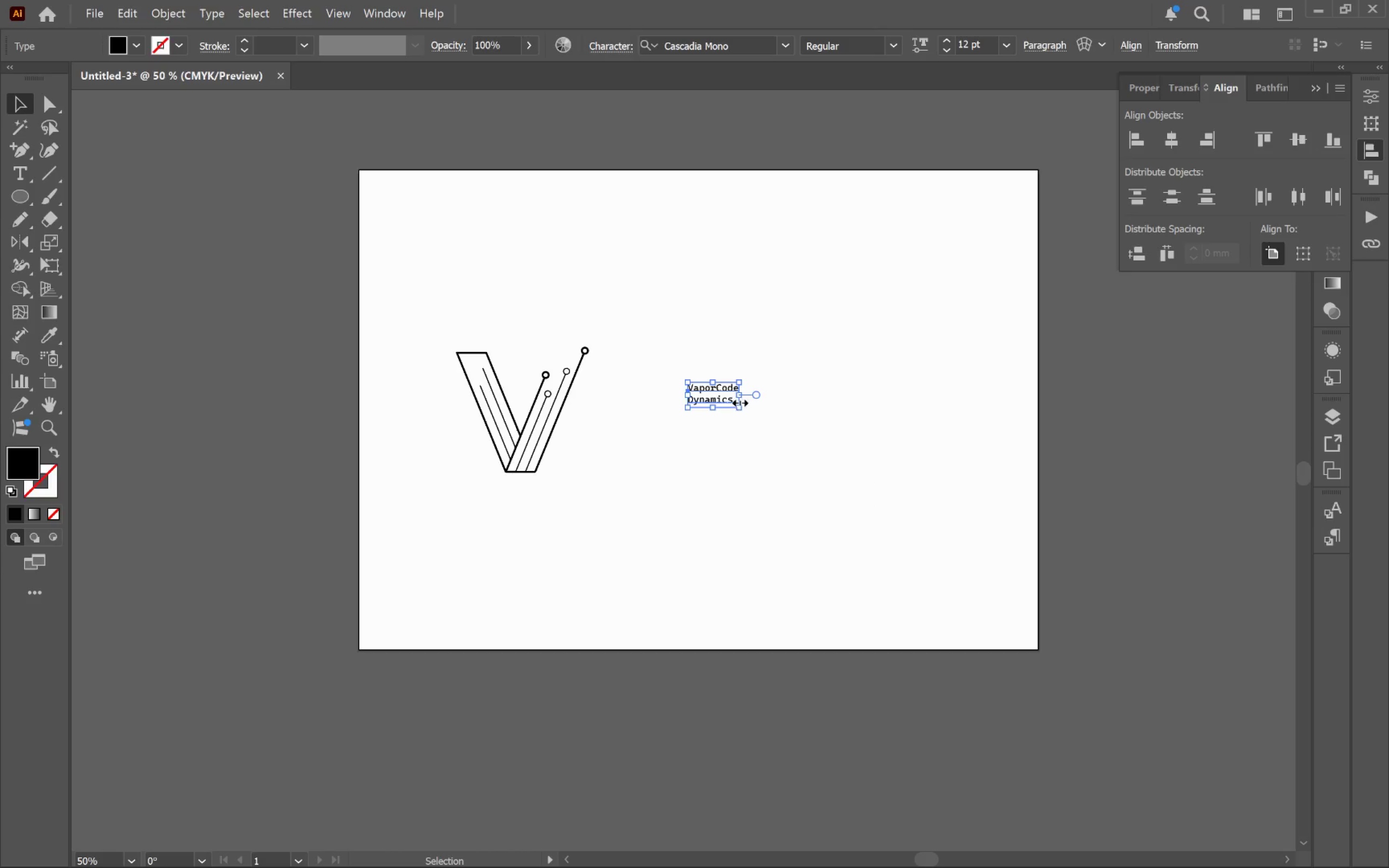 
left_click_drag(start_coordinate=[741, 397], to_coordinate=[927, 420])
 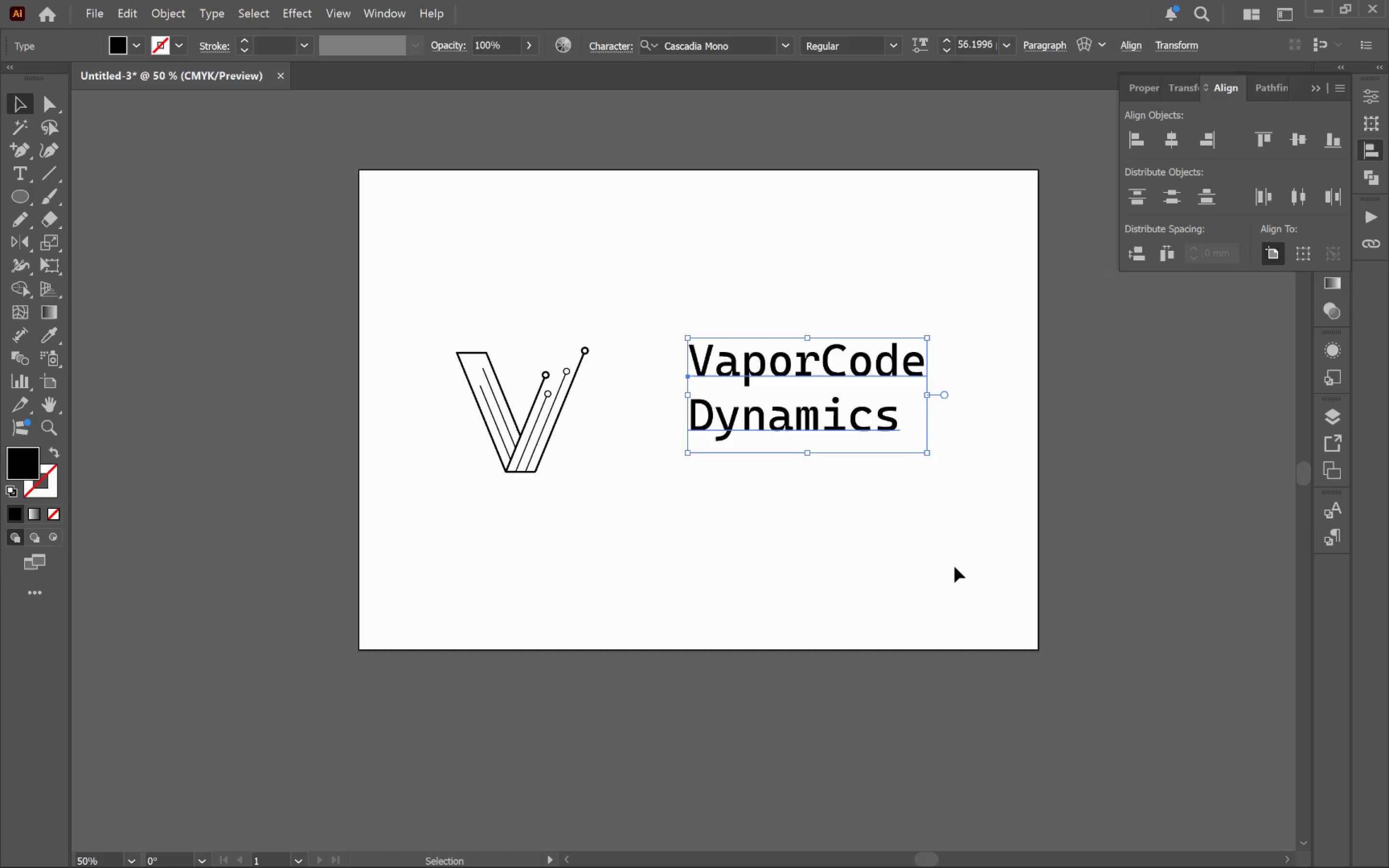 
hold_key(key=ShiftLeft, duration=0.84)
 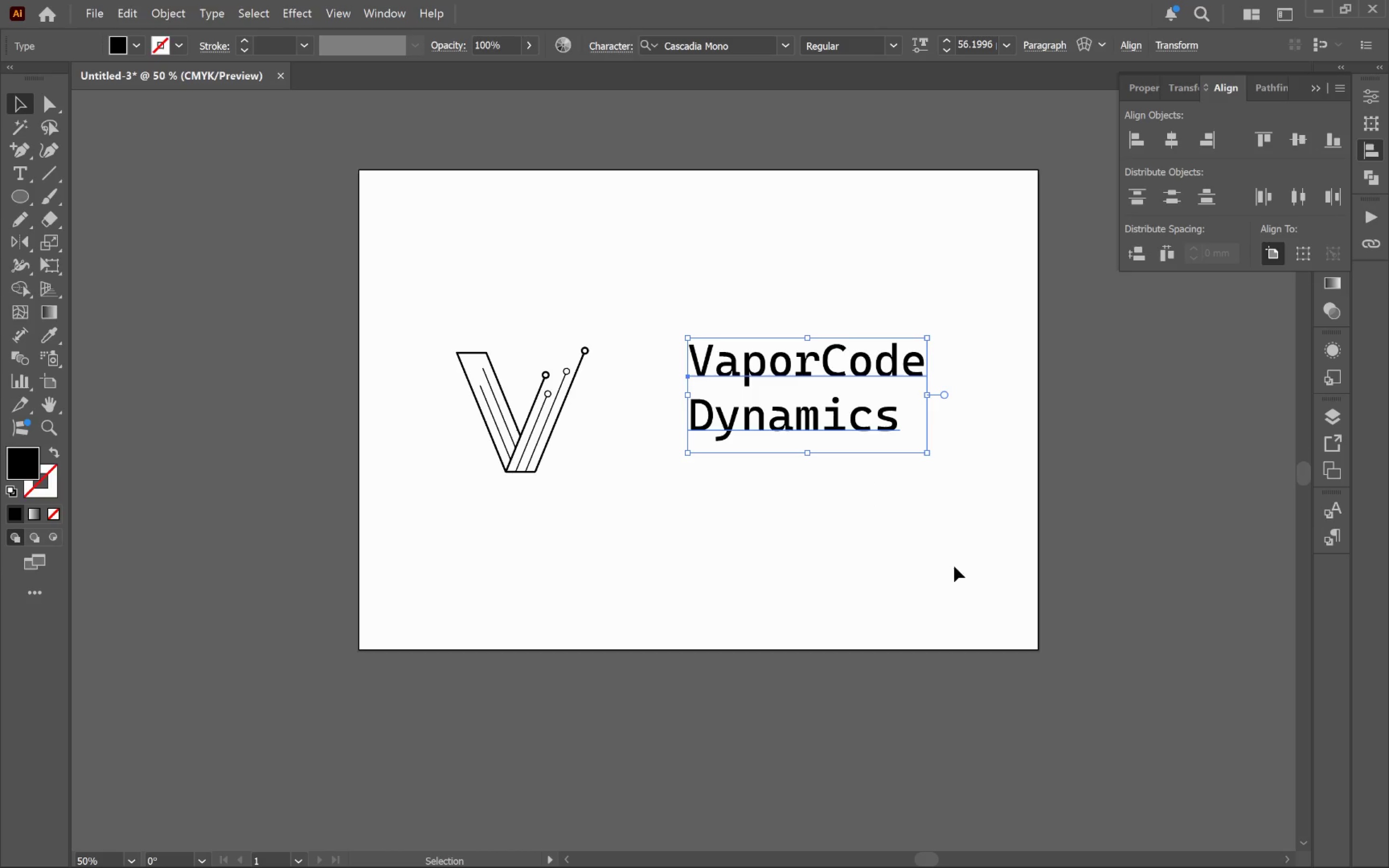 
left_click([954, 567])
 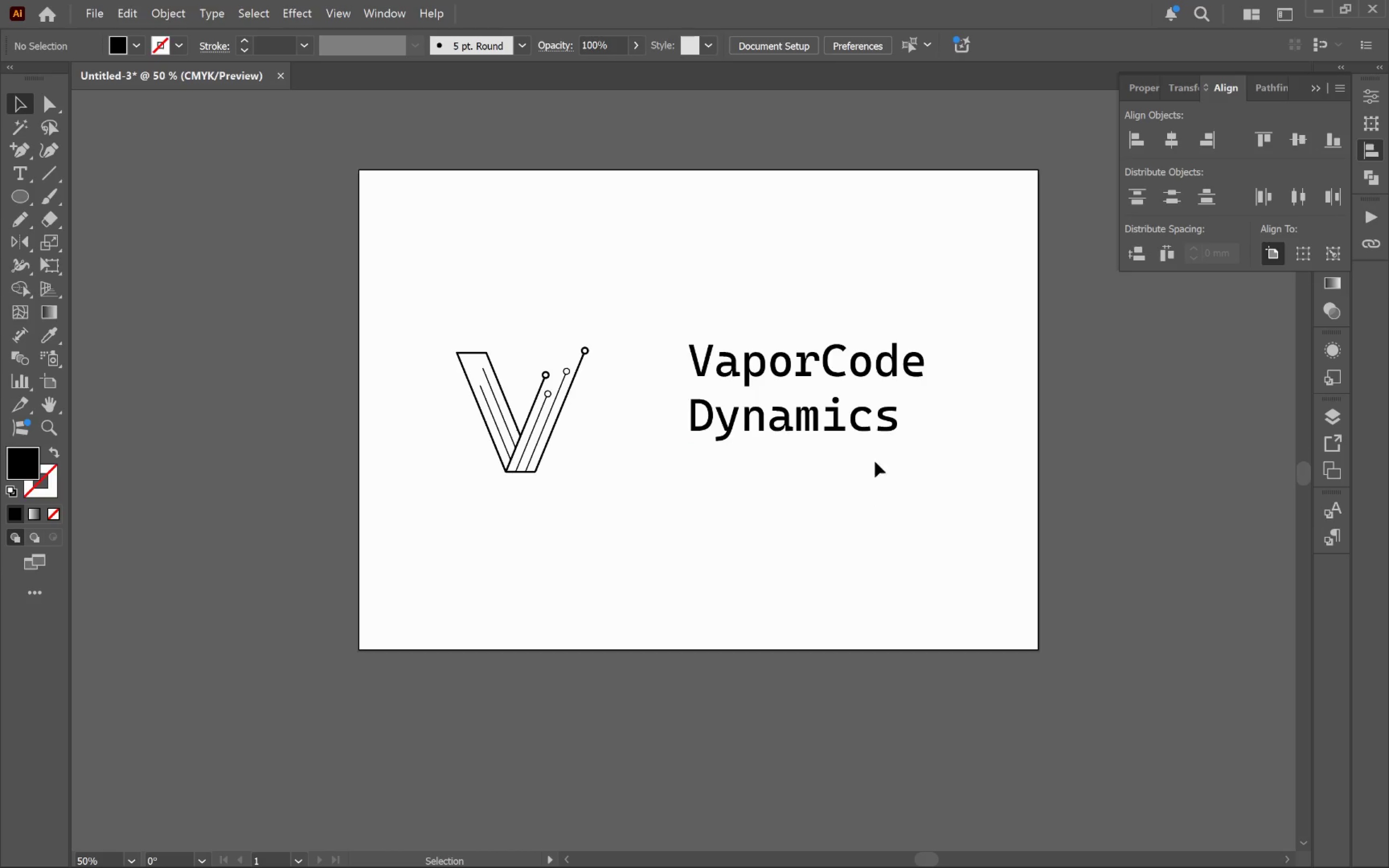 
left_click([841, 414])
 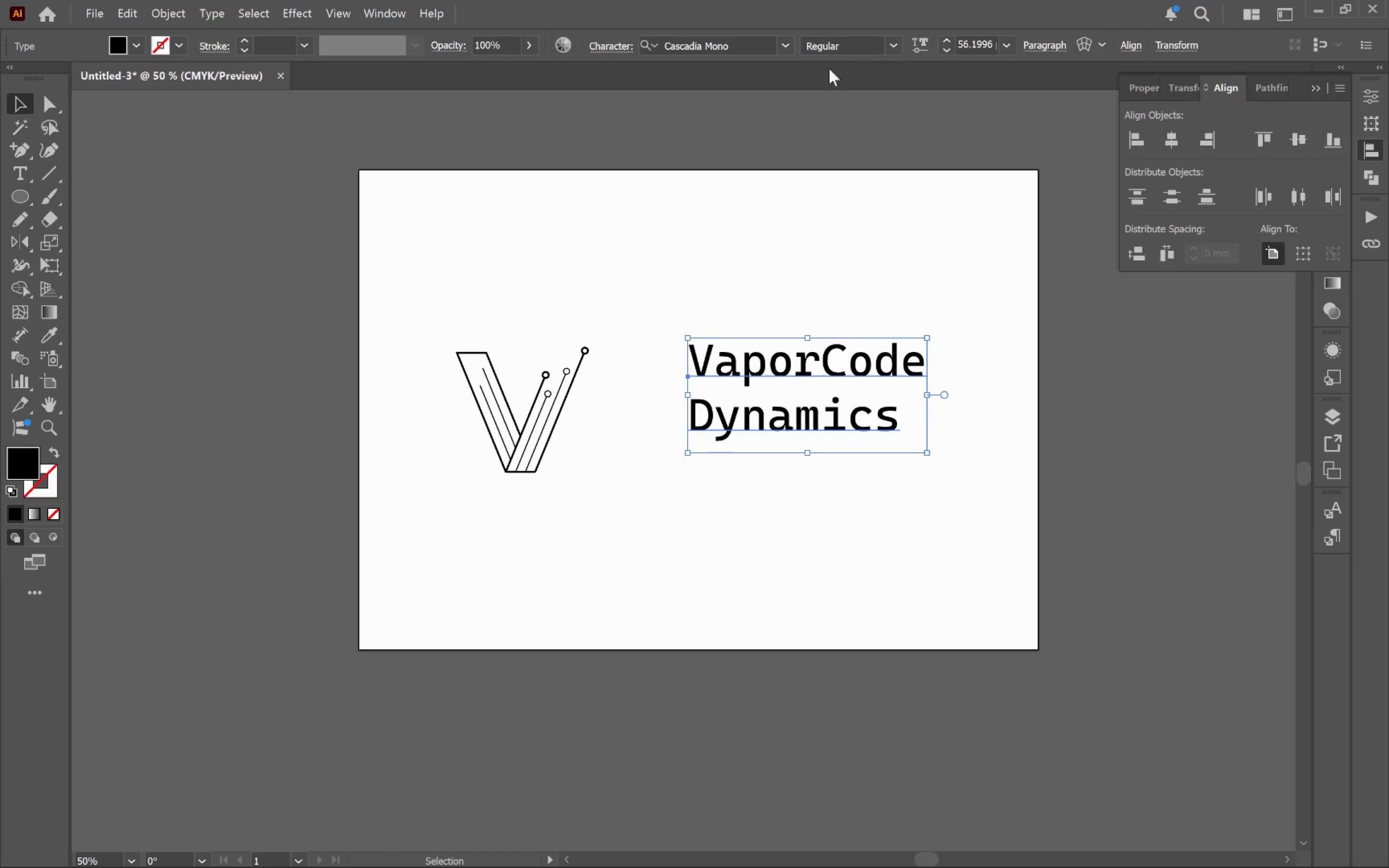 
left_click([744, 46])
 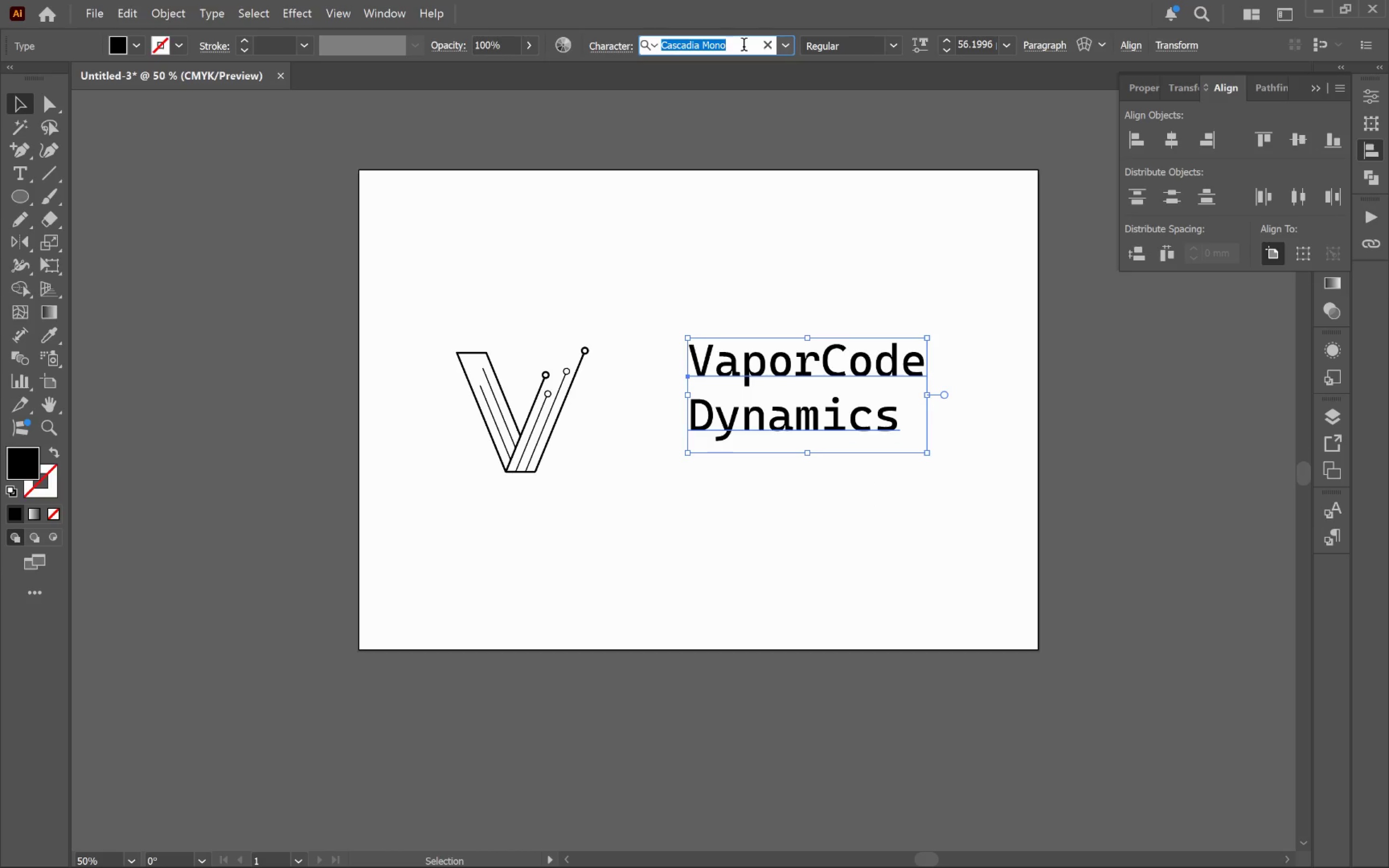 
type(inter)
 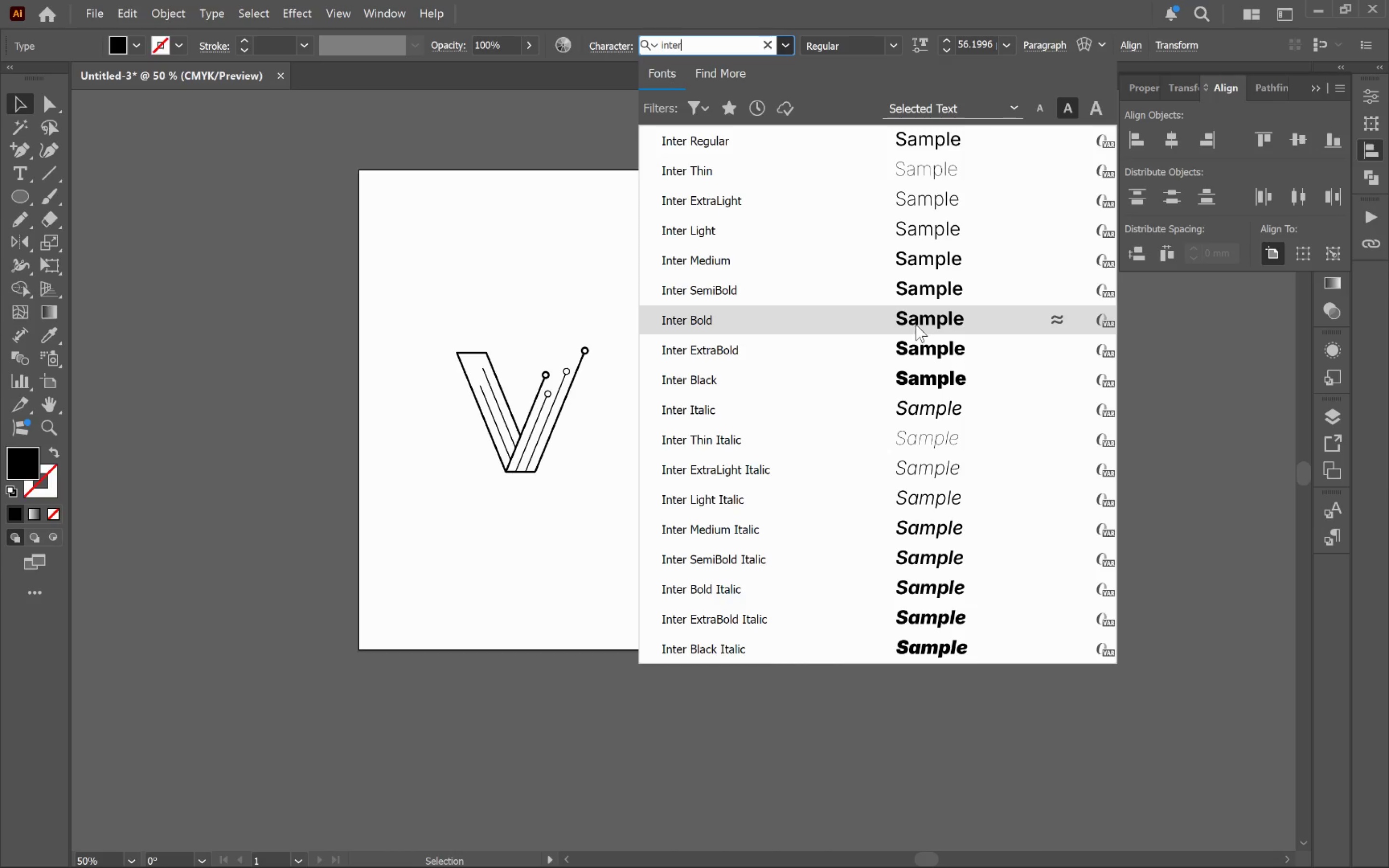 
left_click([916, 325])
 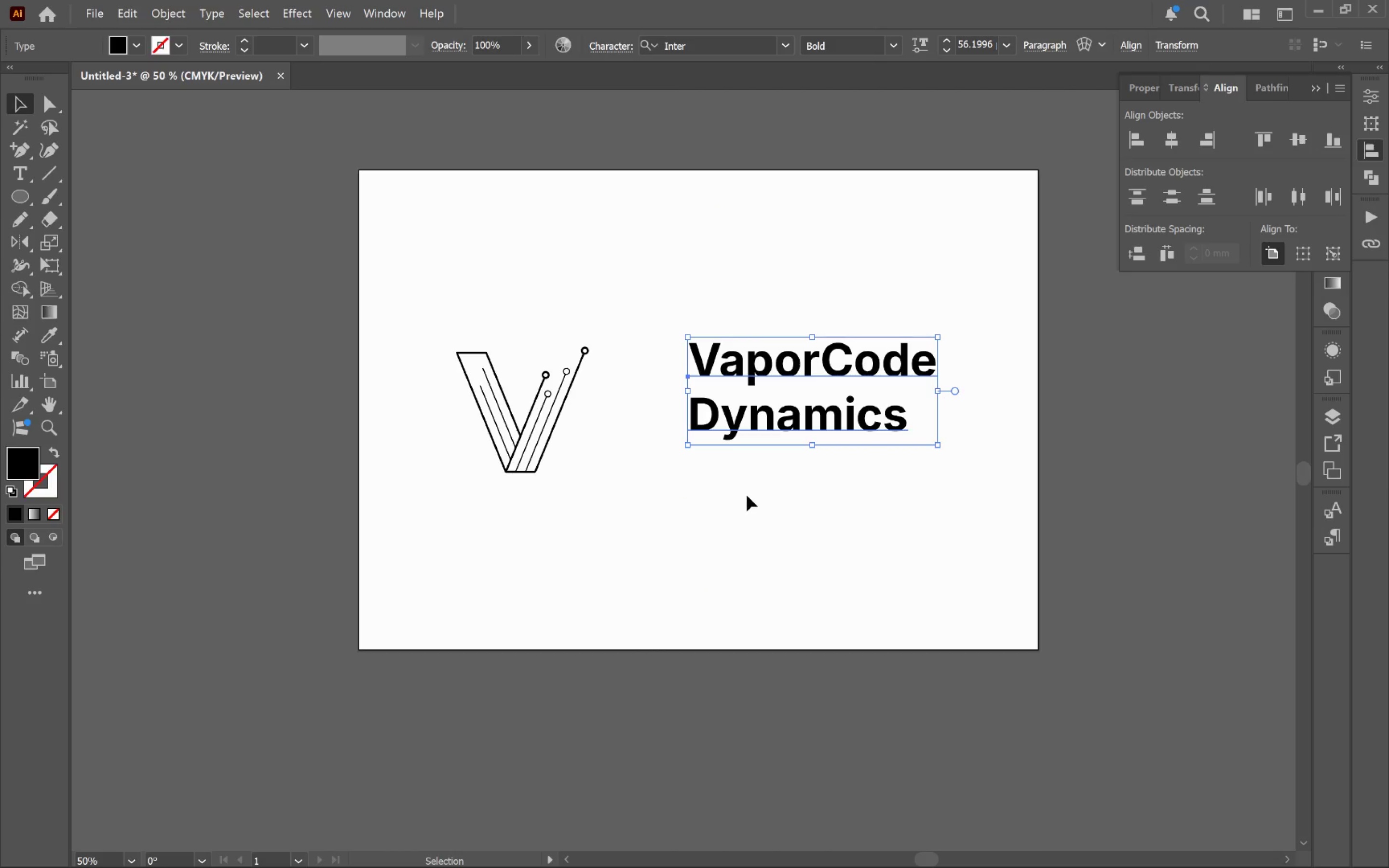 
left_click_drag(start_coordinate=[807, 429], to_coordinate=[770, 117])
 